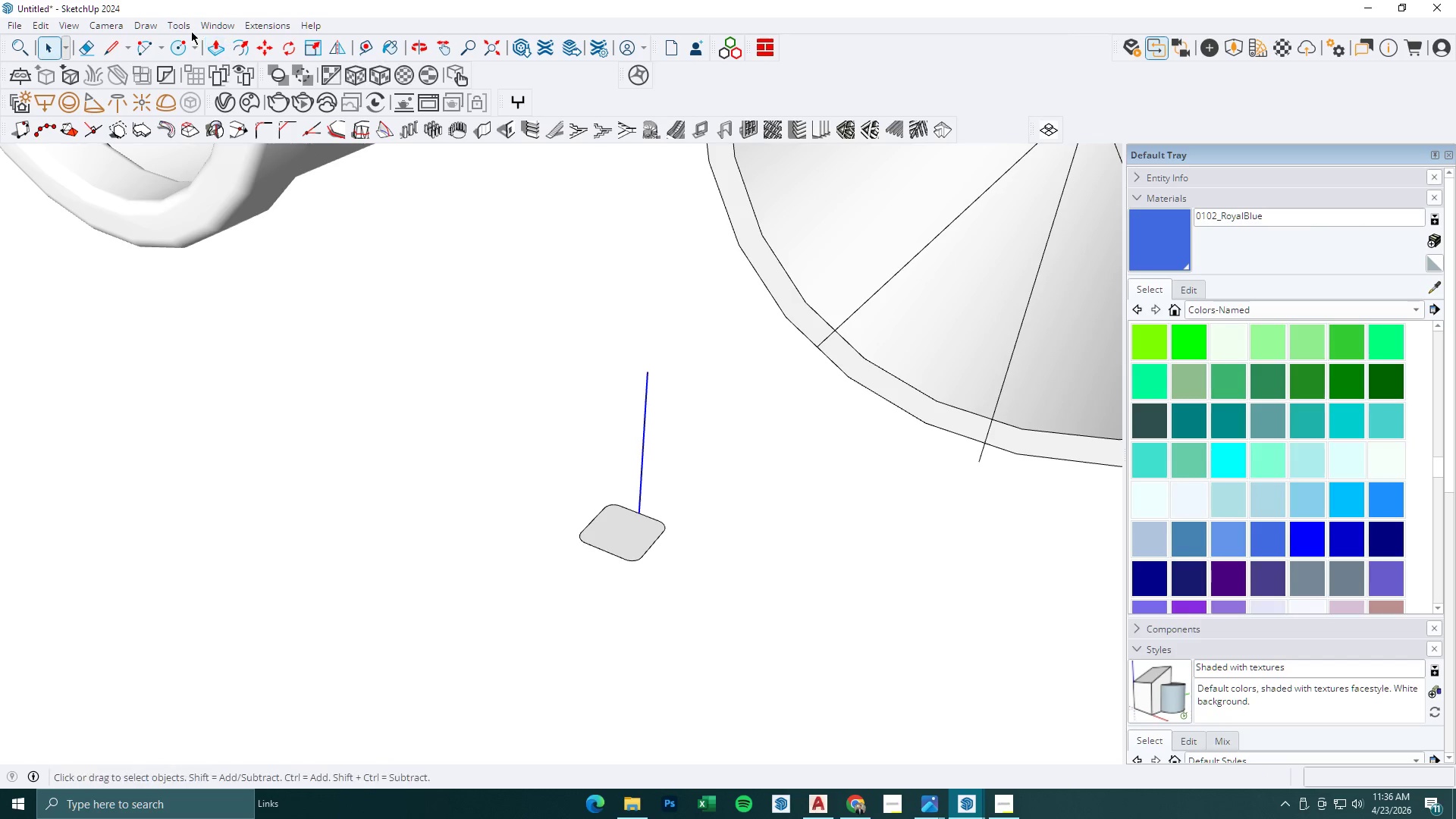 
left_click([168, 20])
 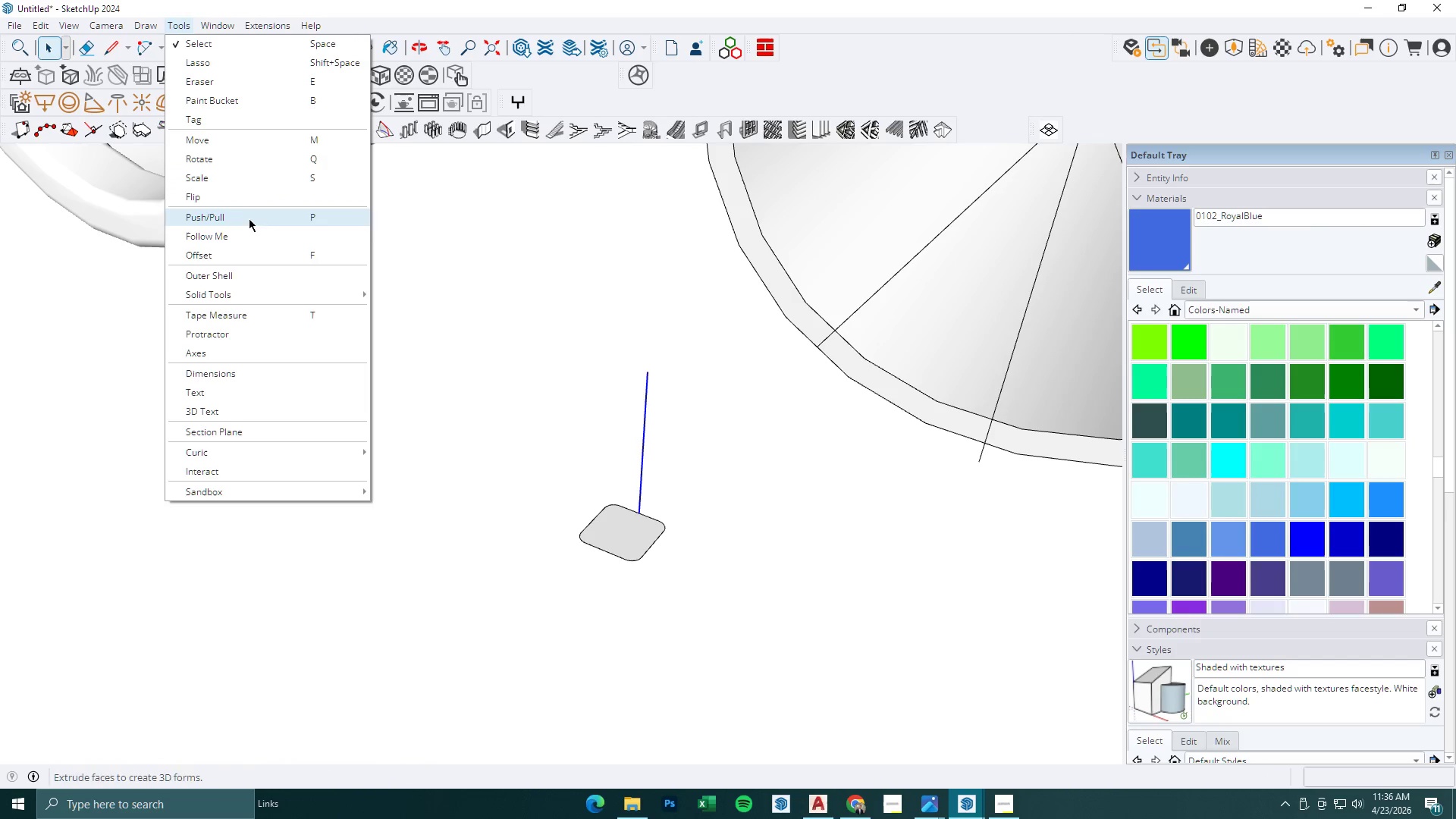 
left_click([248, 230])
 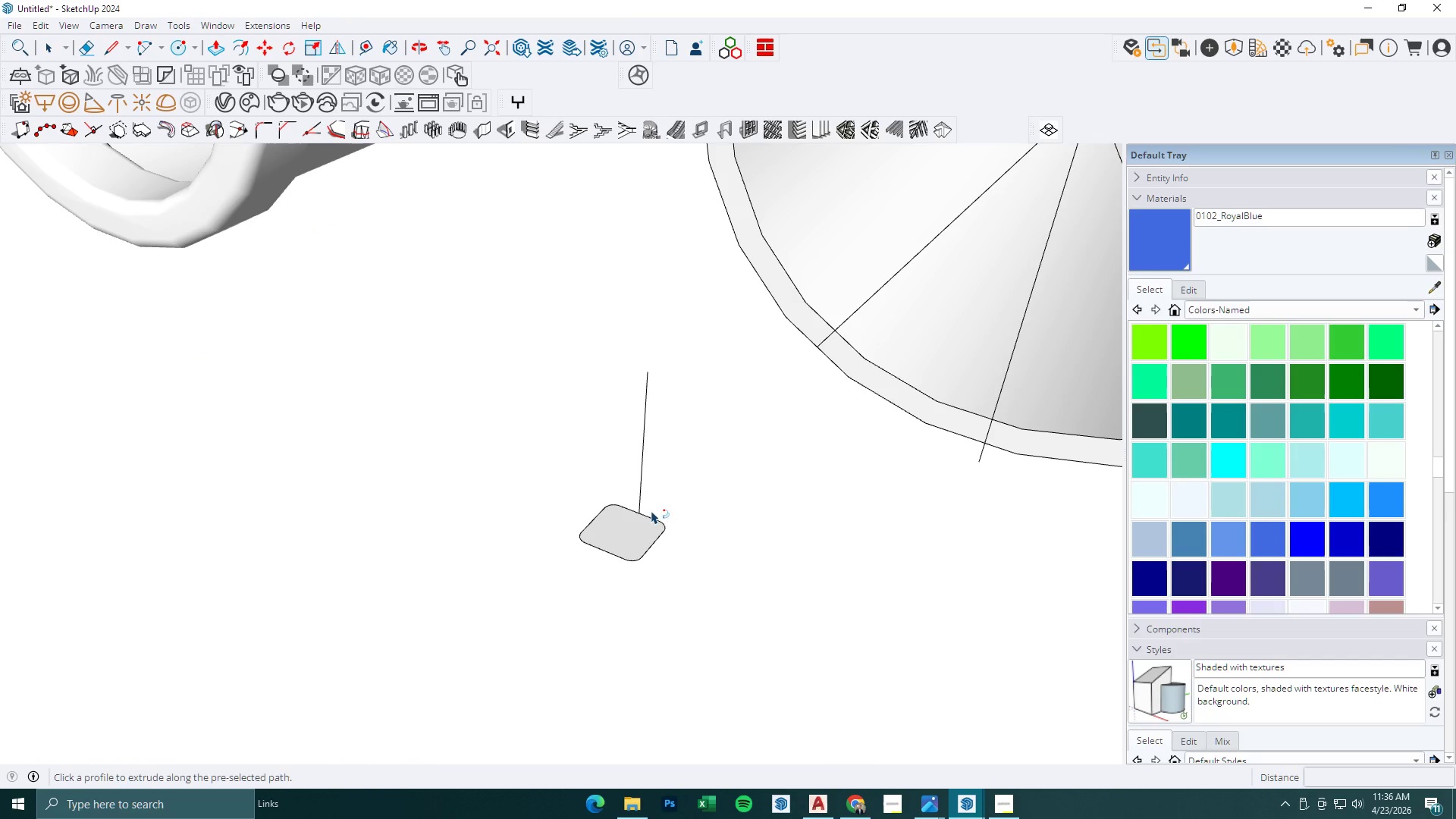 
left_click([642, 527])
 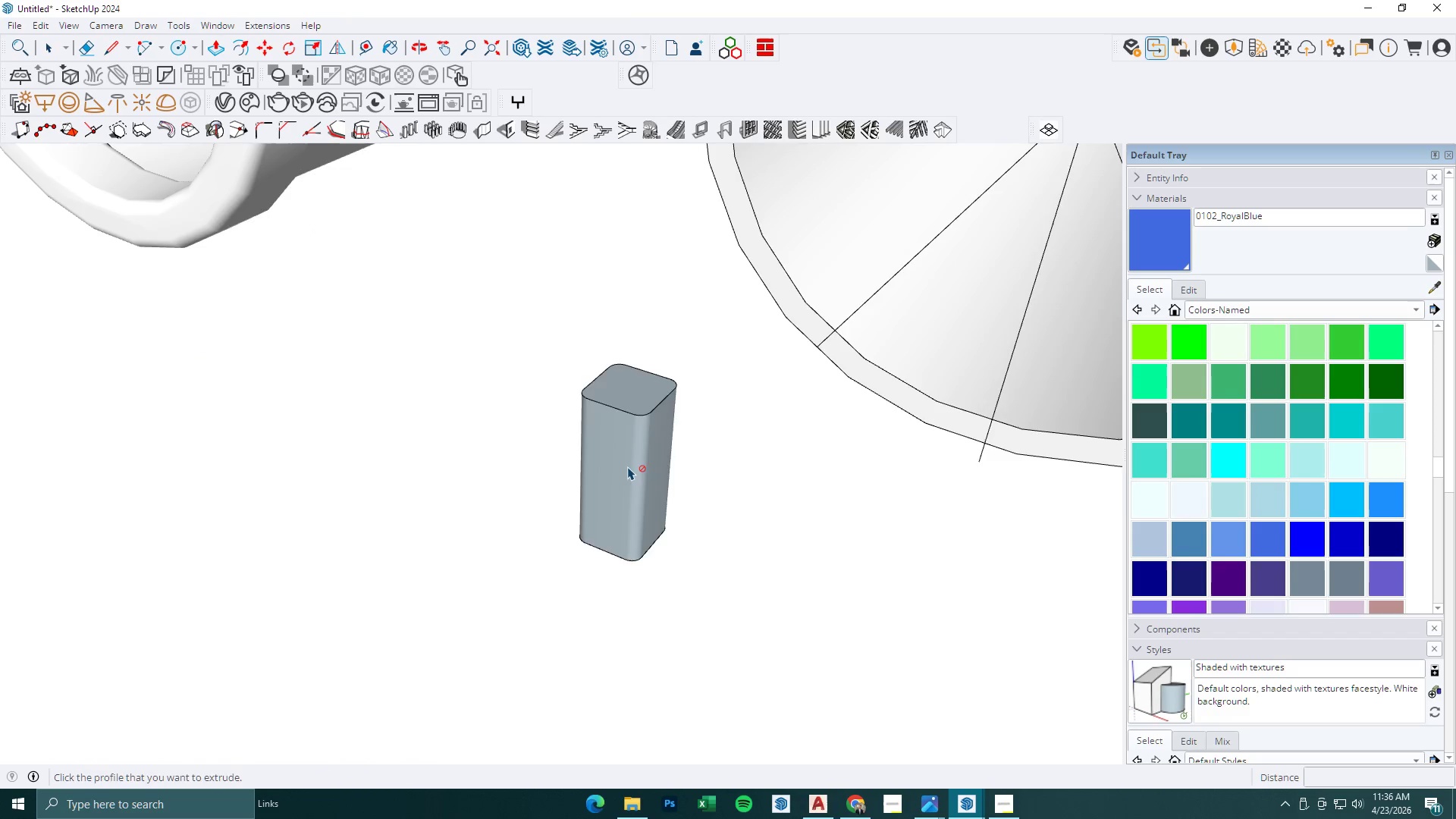 
key(Space)
 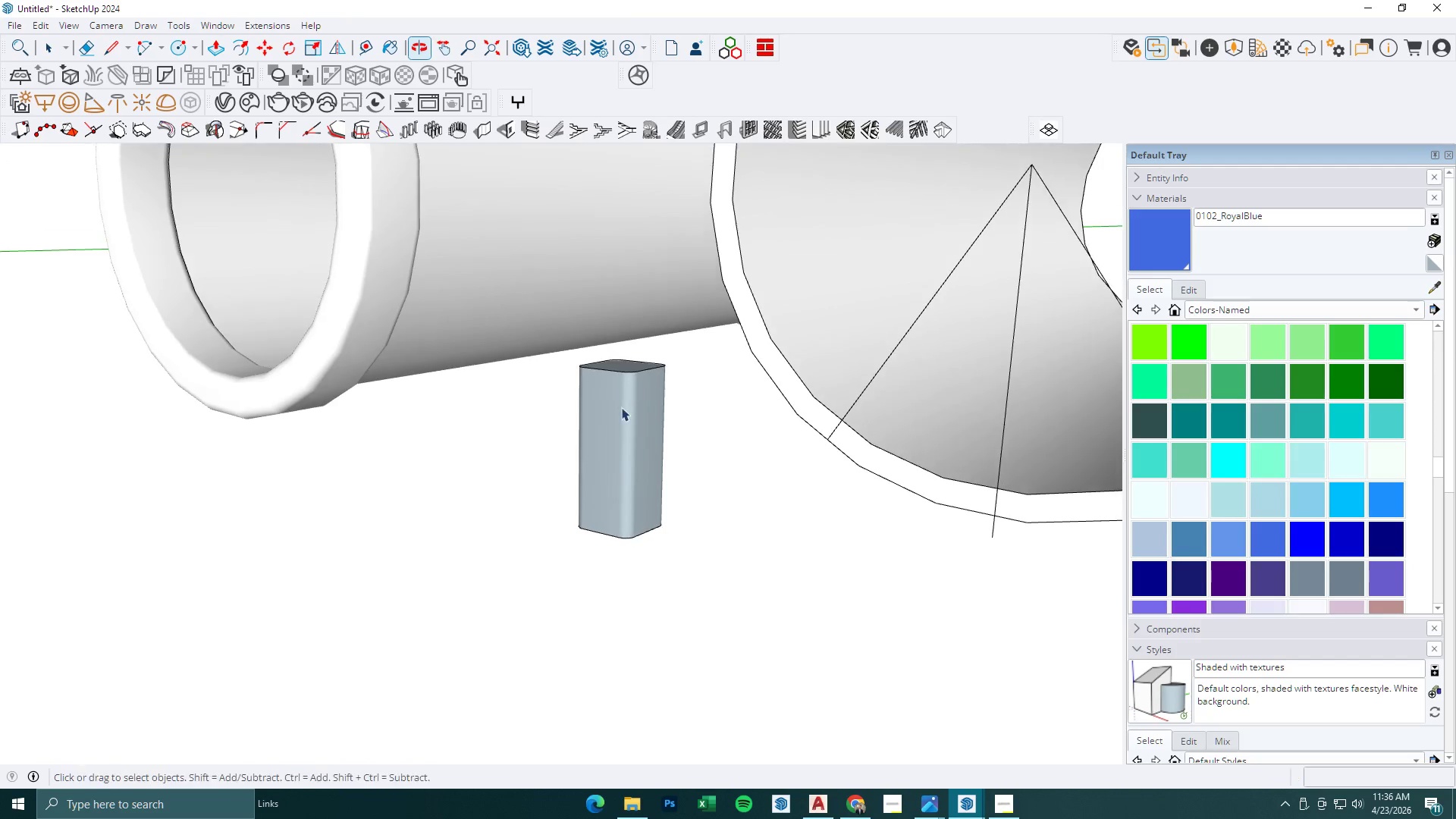 
key(Escape)
 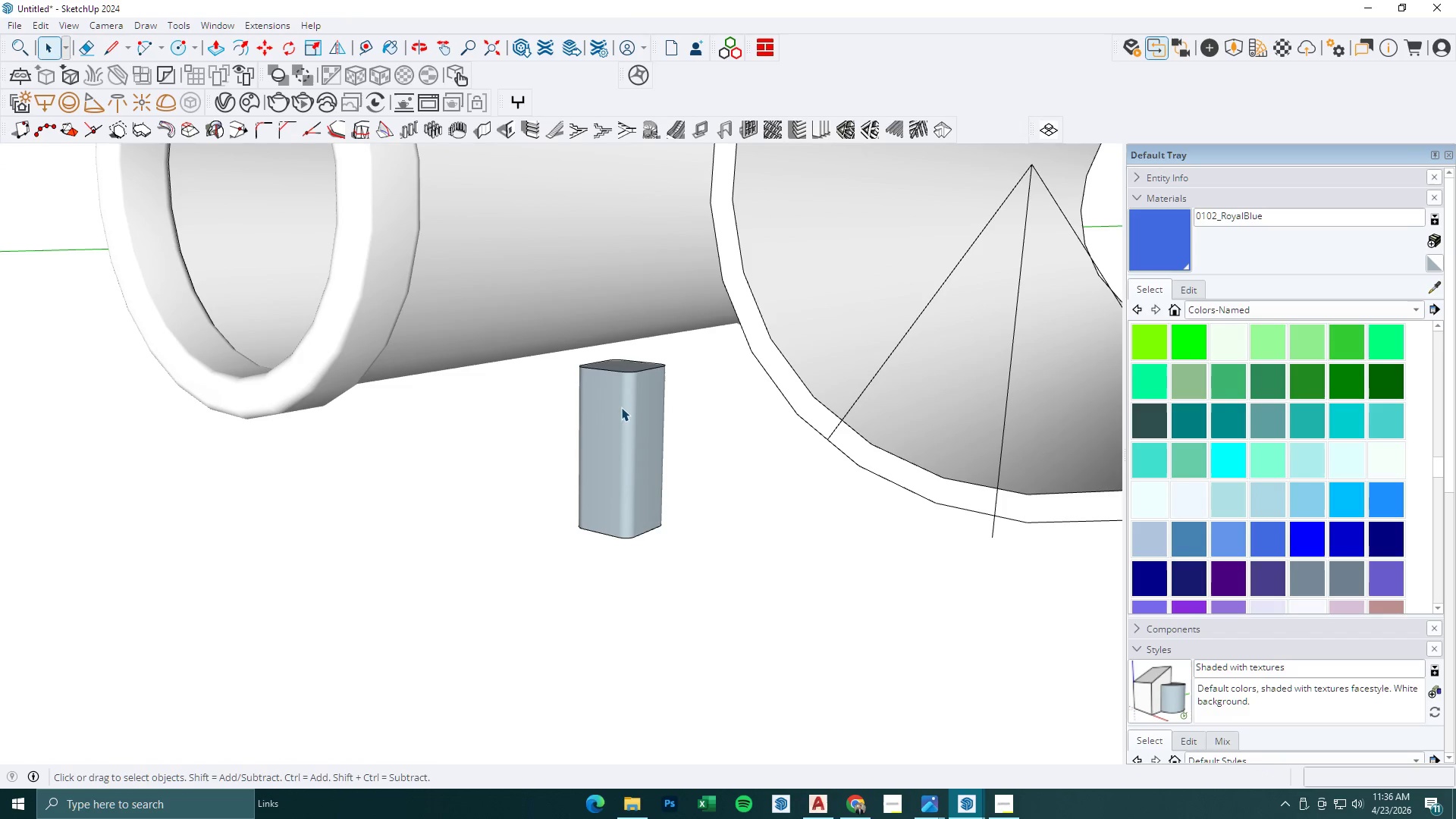 
scroll: coordinate [628, 459], scroll_direction: down, amount: 1.0
 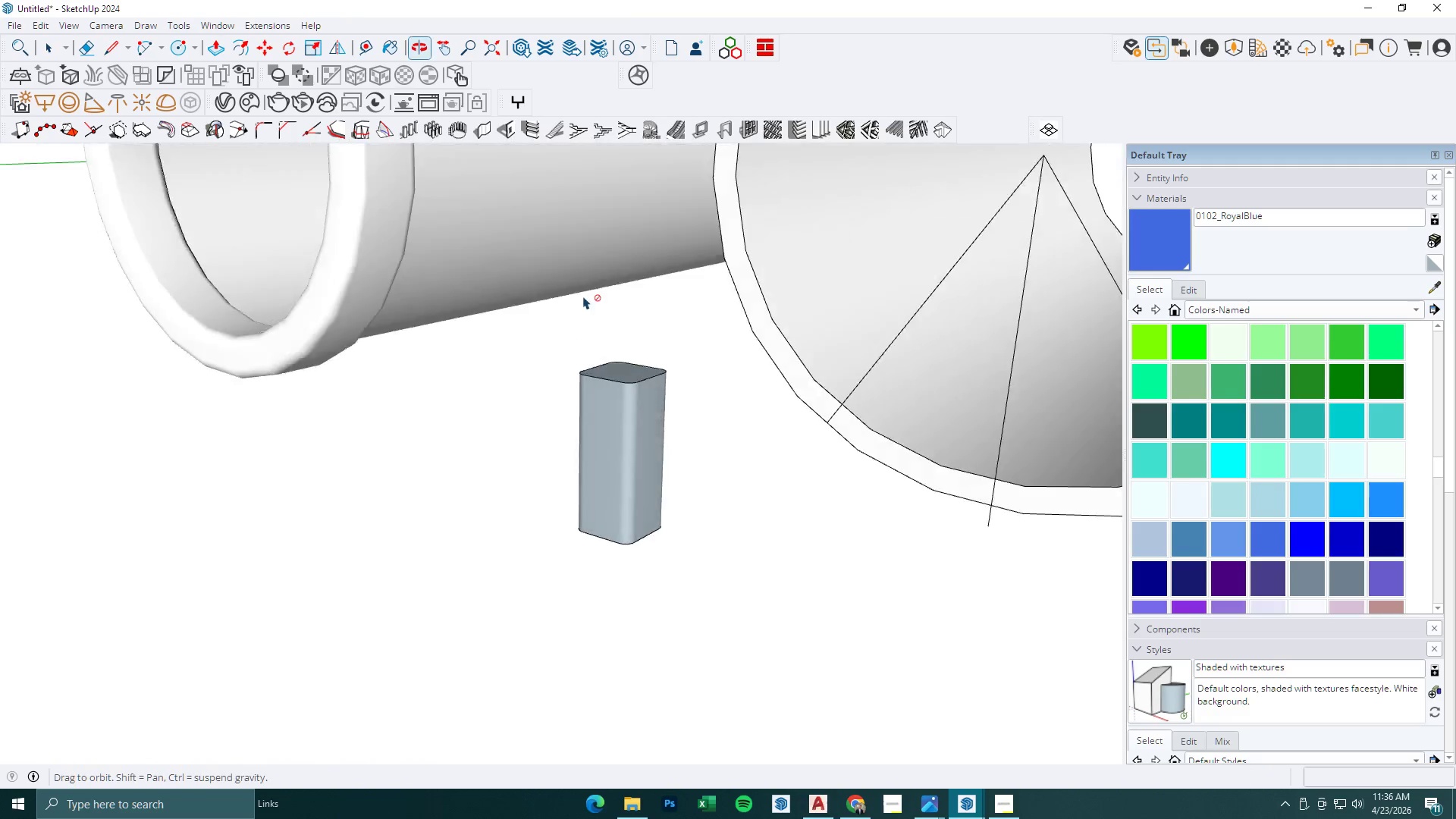 
left_click([621, 407])
 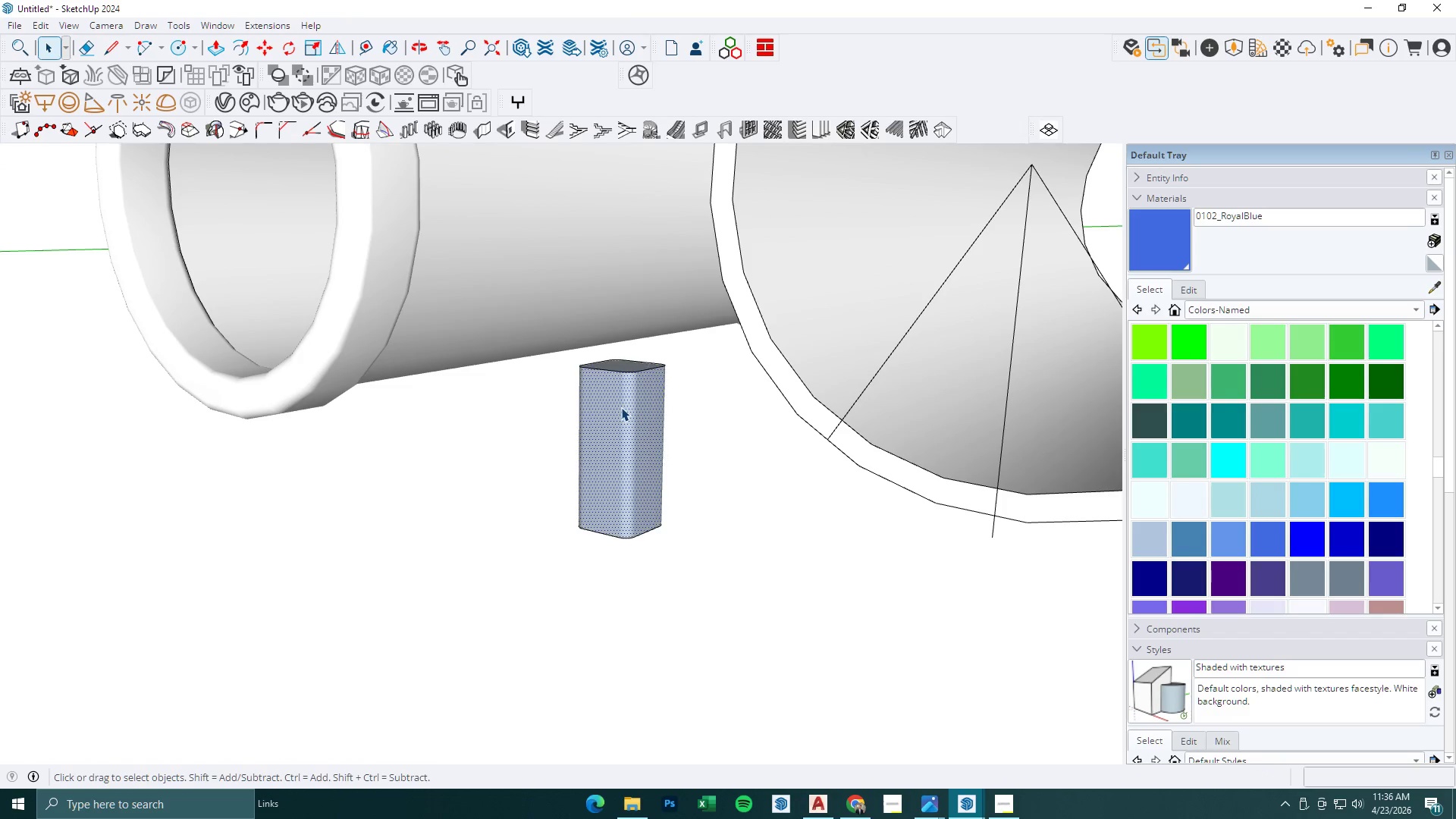 
double_click([621, 407])
 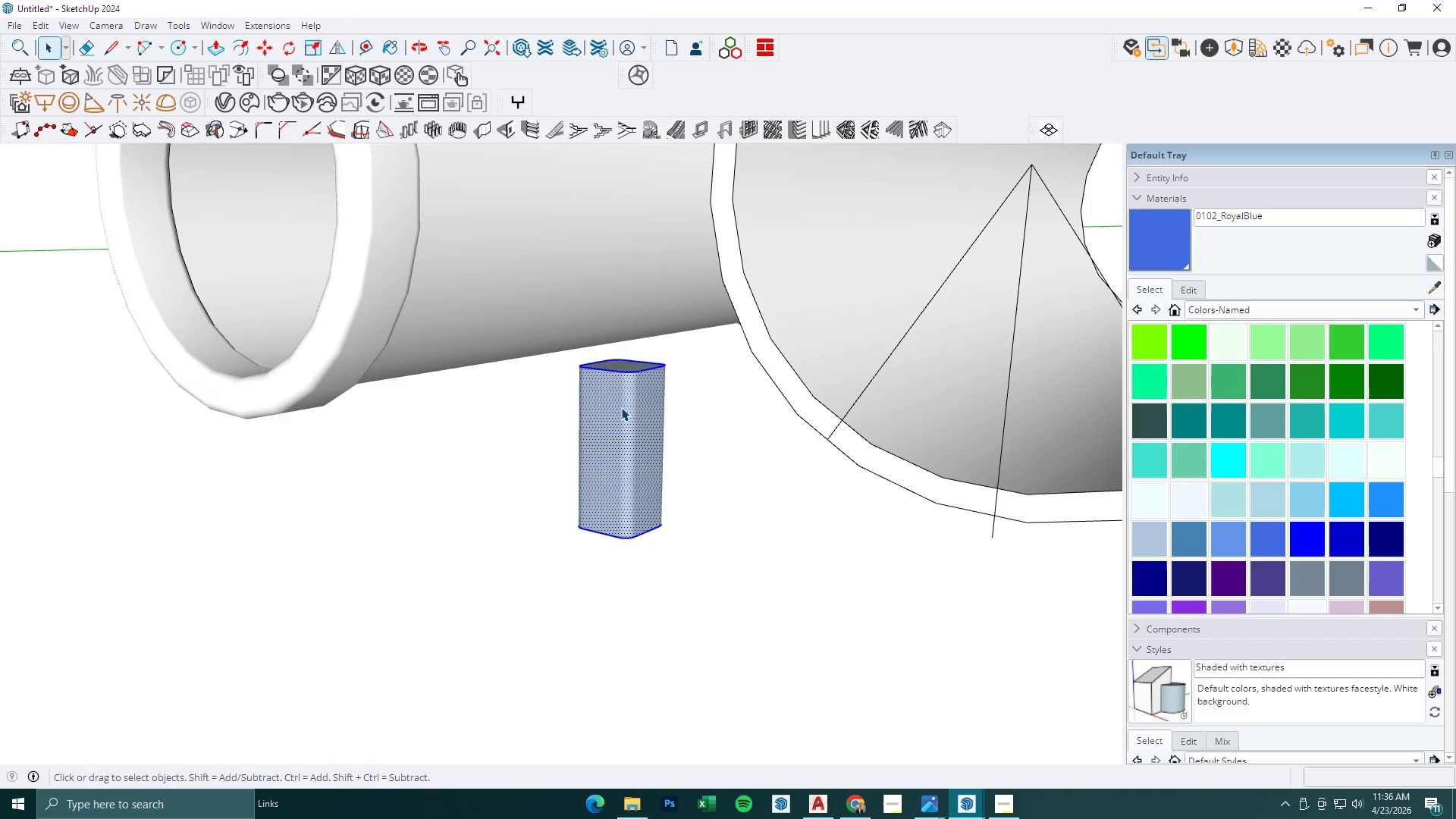 
triple_click([621, 407])
 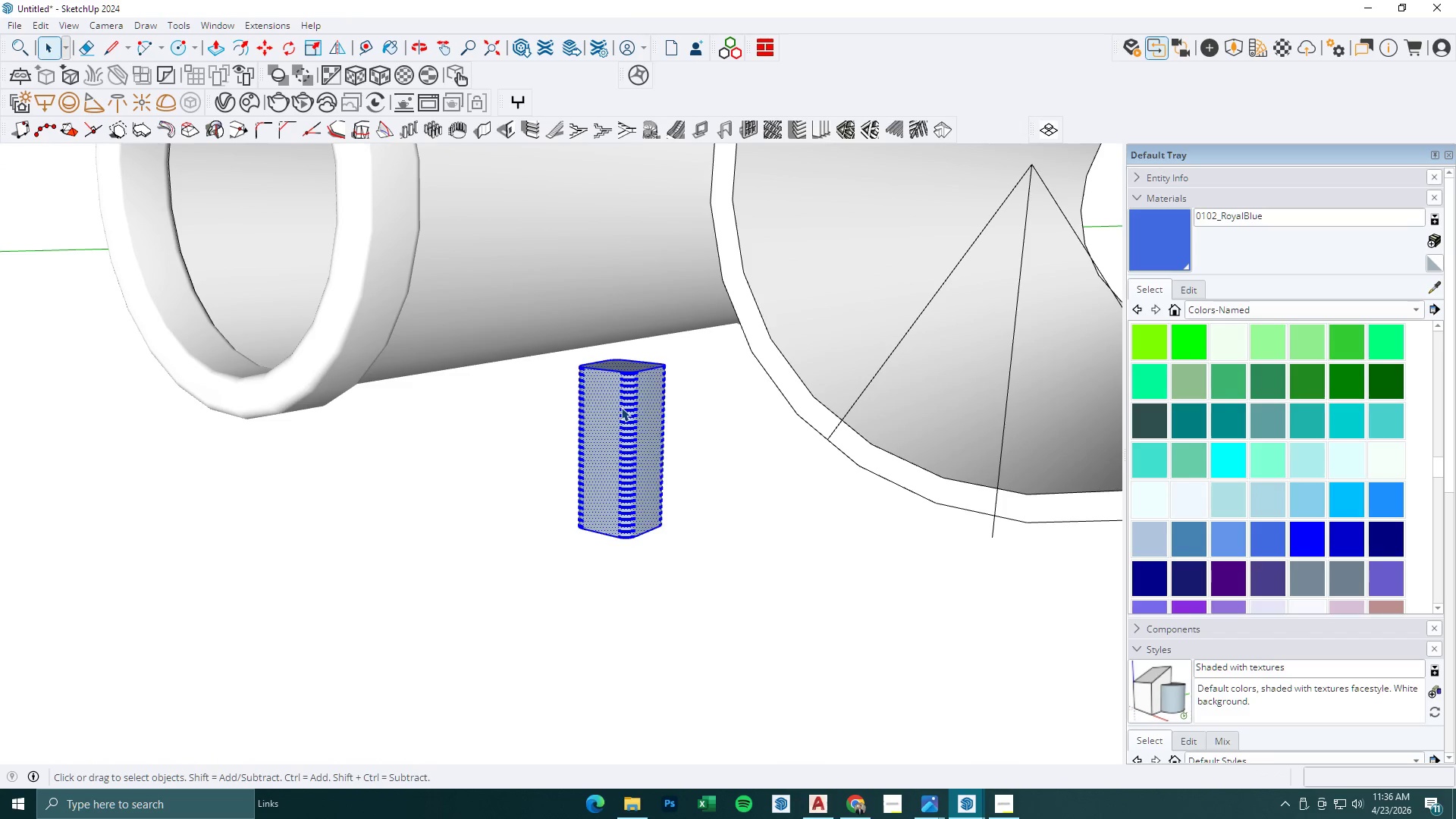 
right_click([621, 407])
 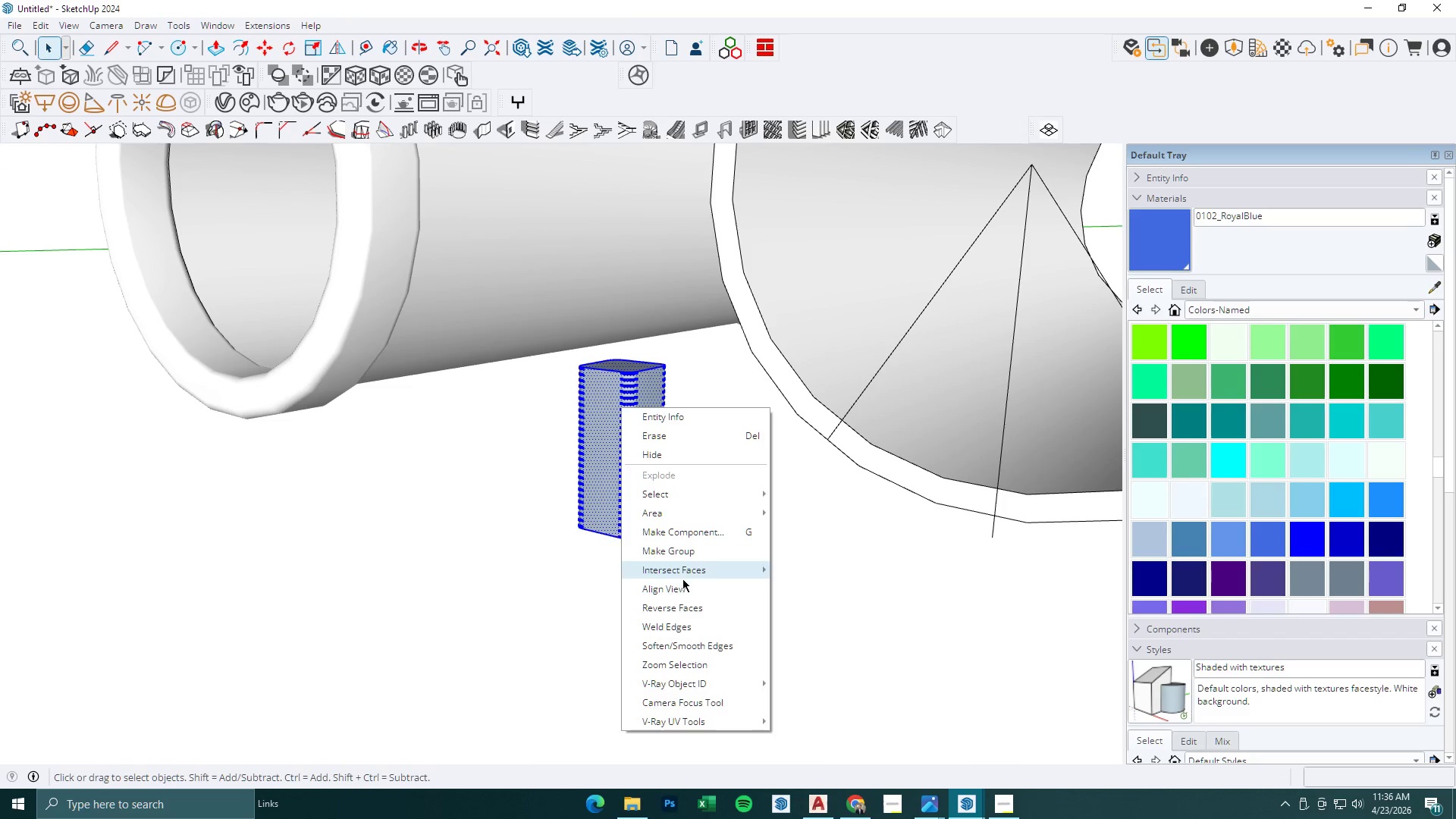 
left_click([688, 611])
 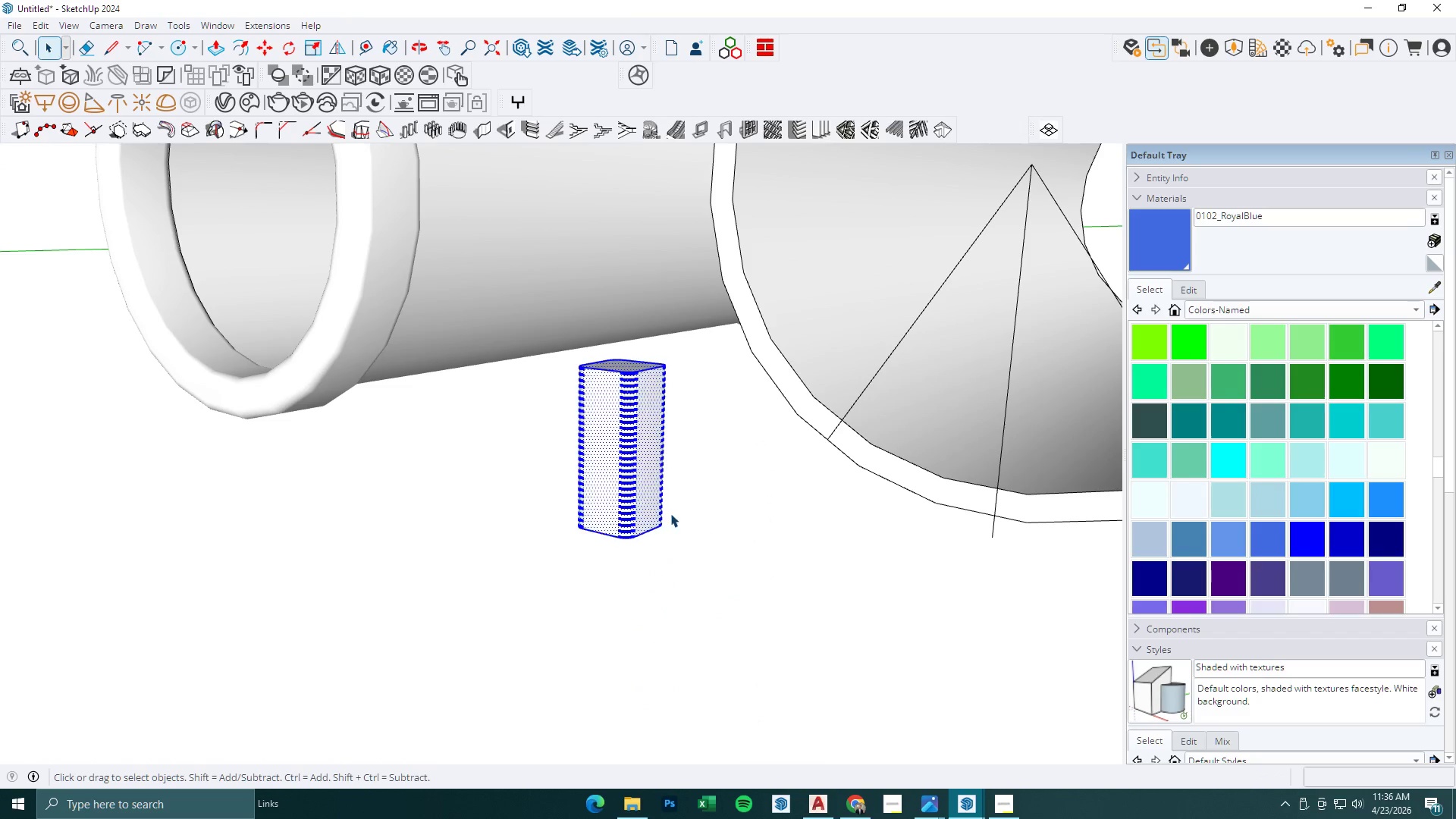 
key(Space)
 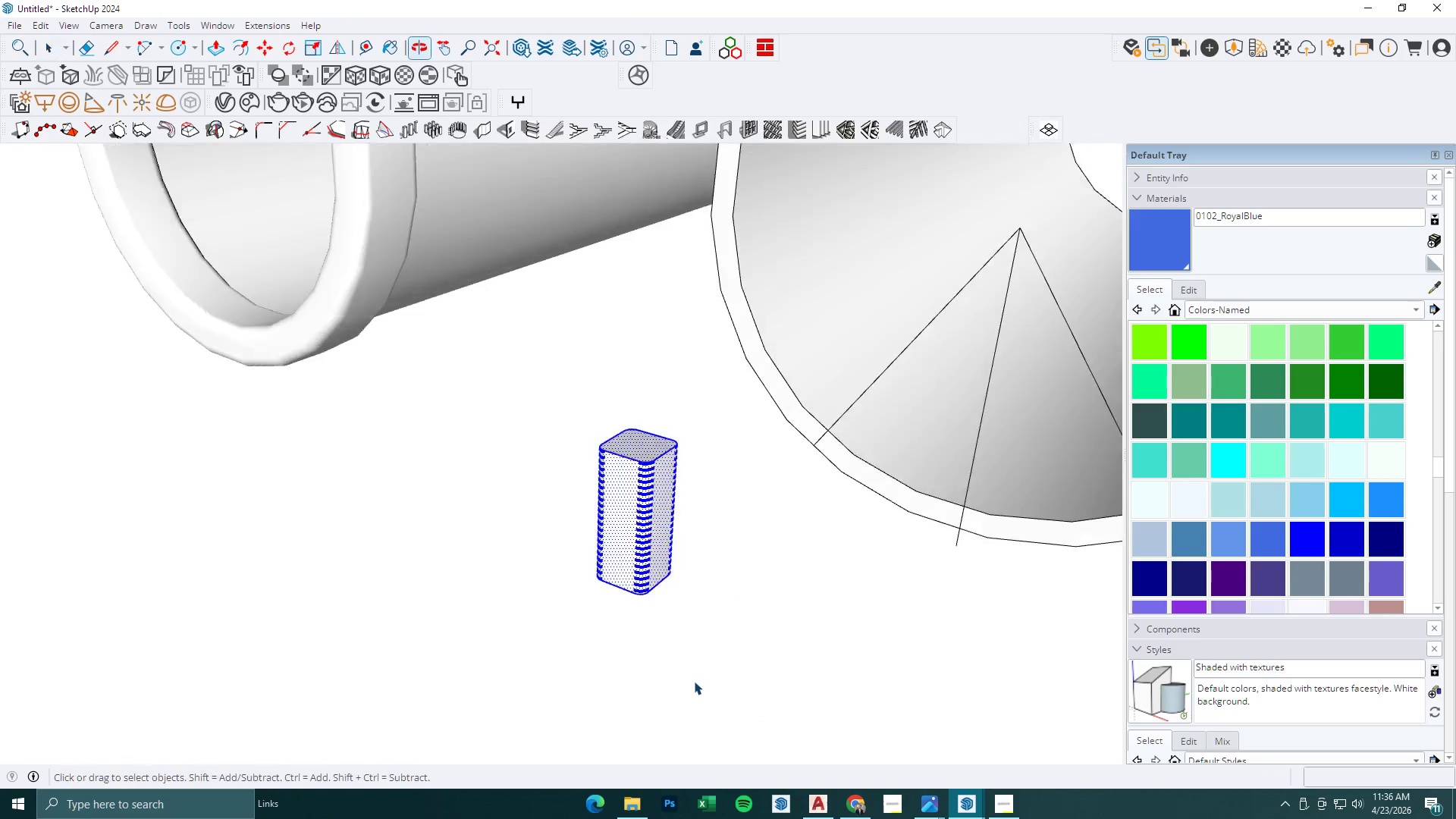 
key(Escape)
 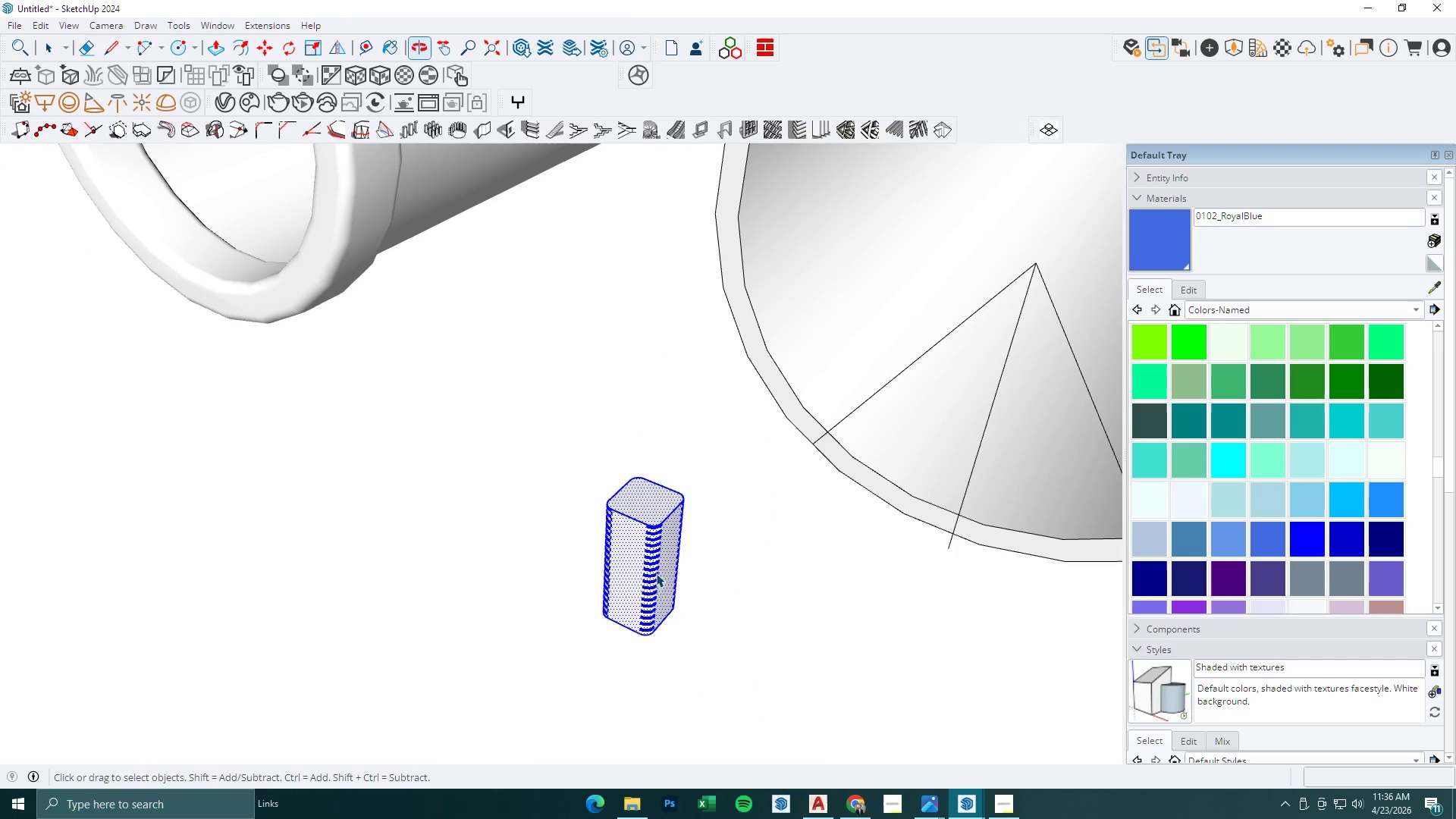 
key(Escape)
 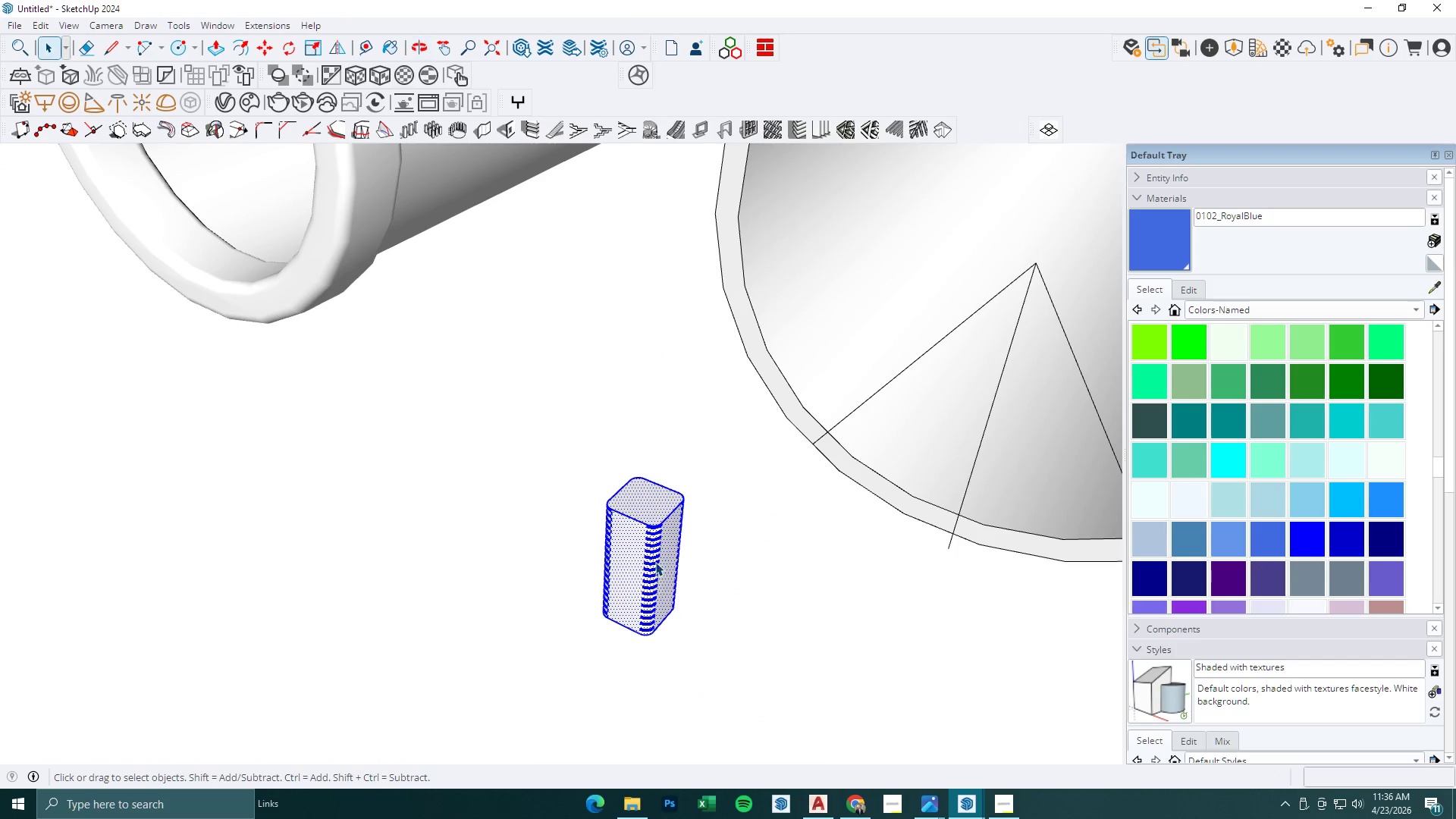 
scroll: coordinate [667, 510], scroll_direction: down, amount: 1.0
 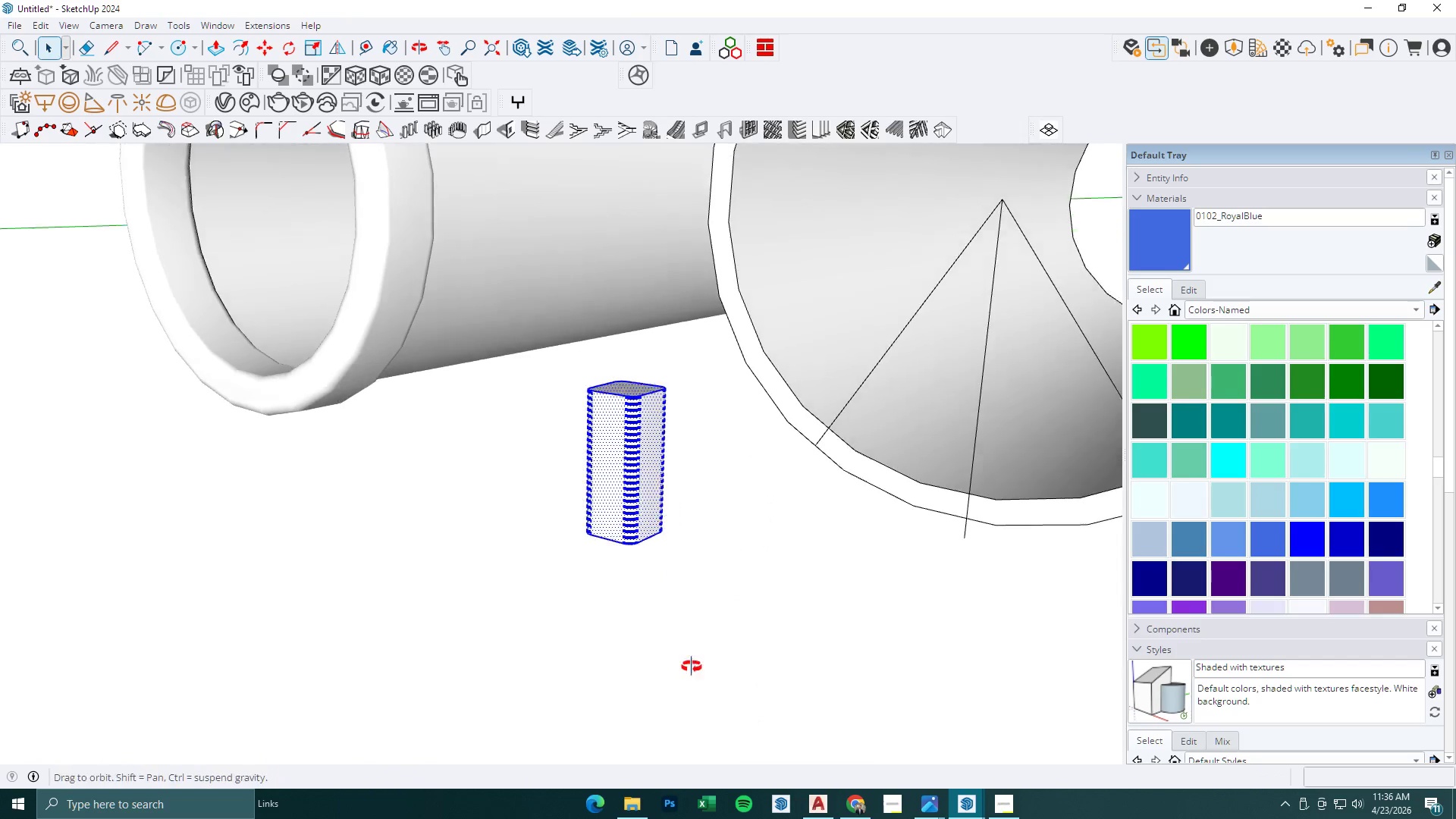 
key(Escape)
 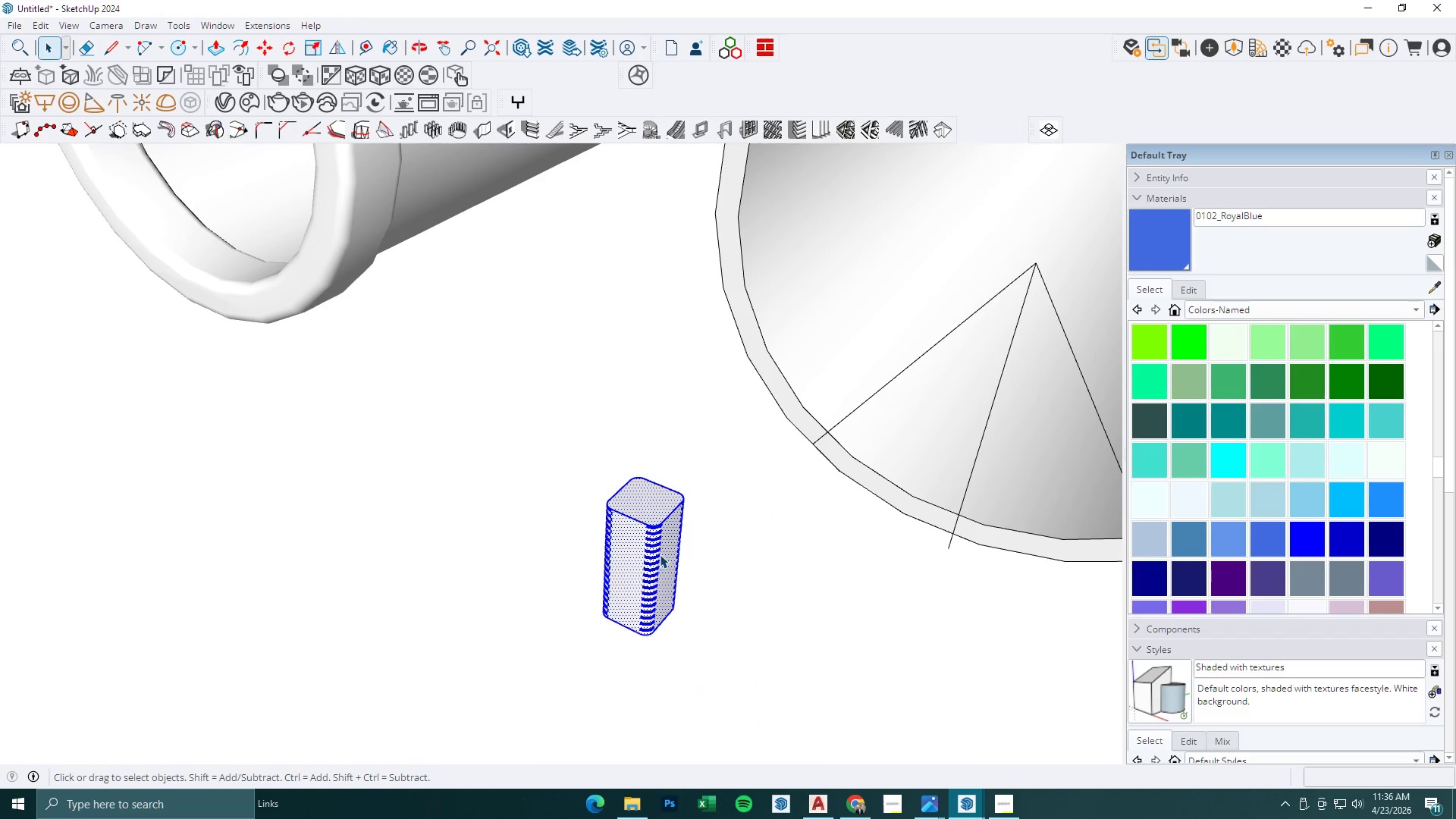 
left_click([660, 554])
 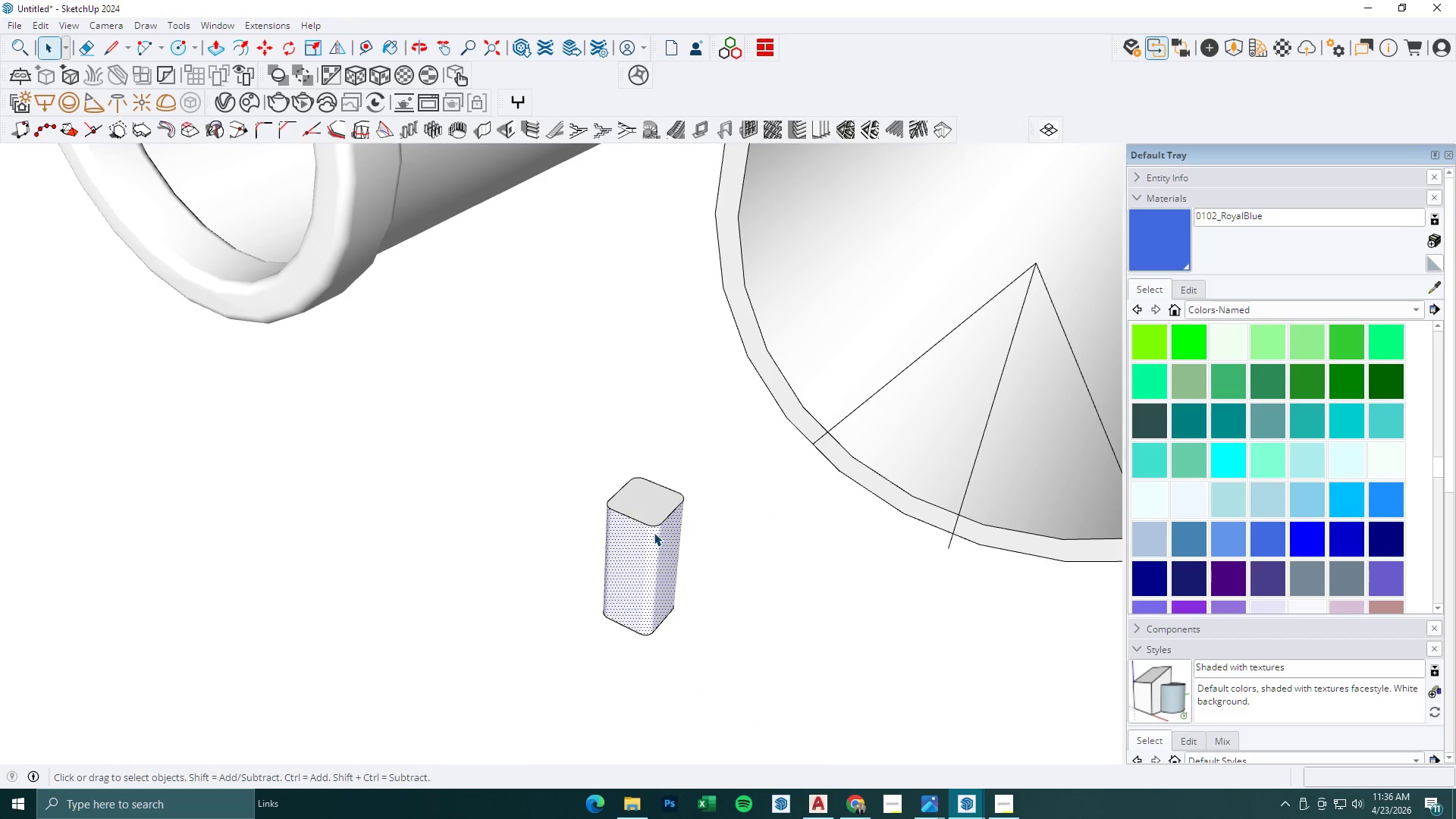 
key(M)
 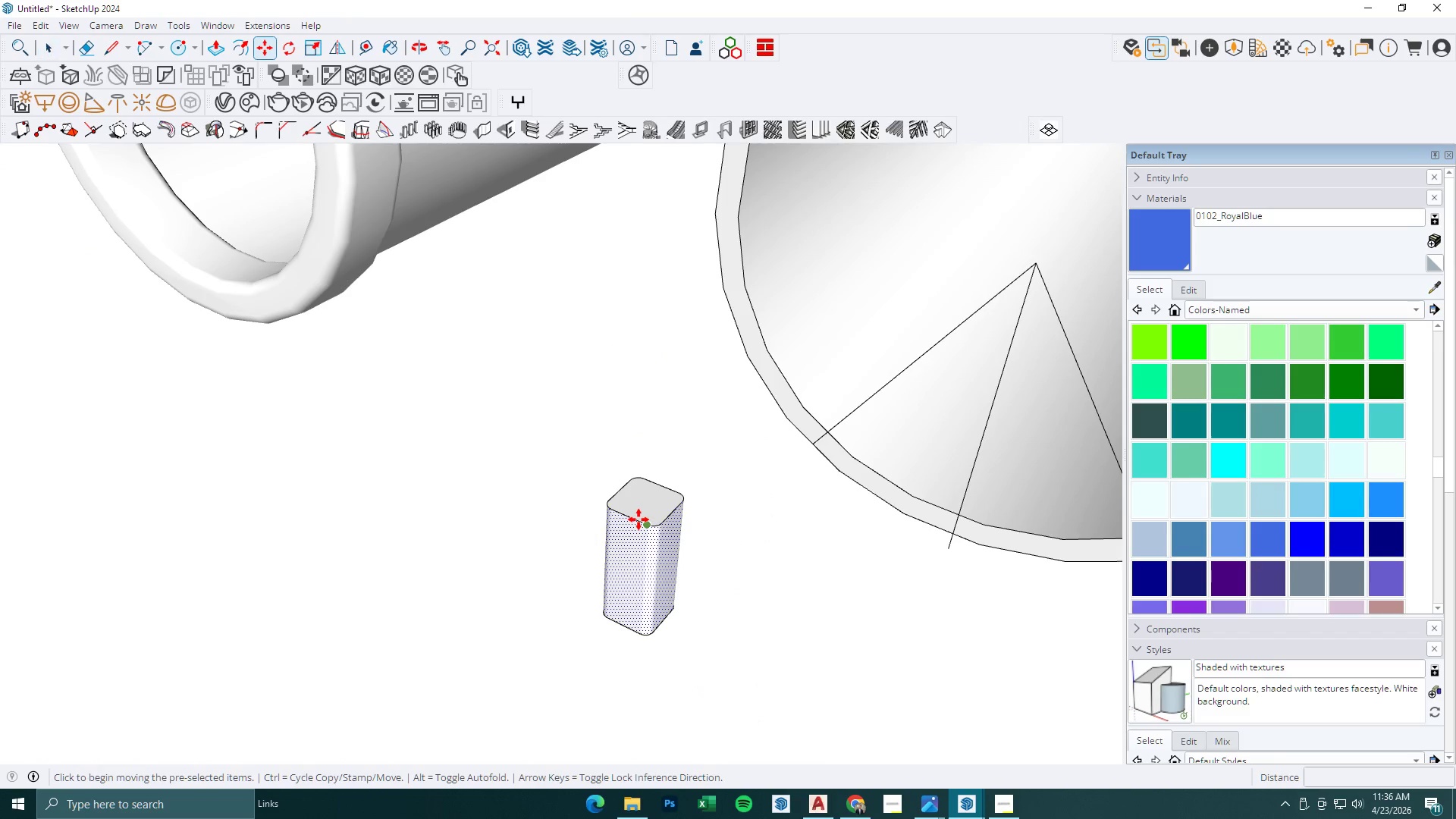 
key(Space)
 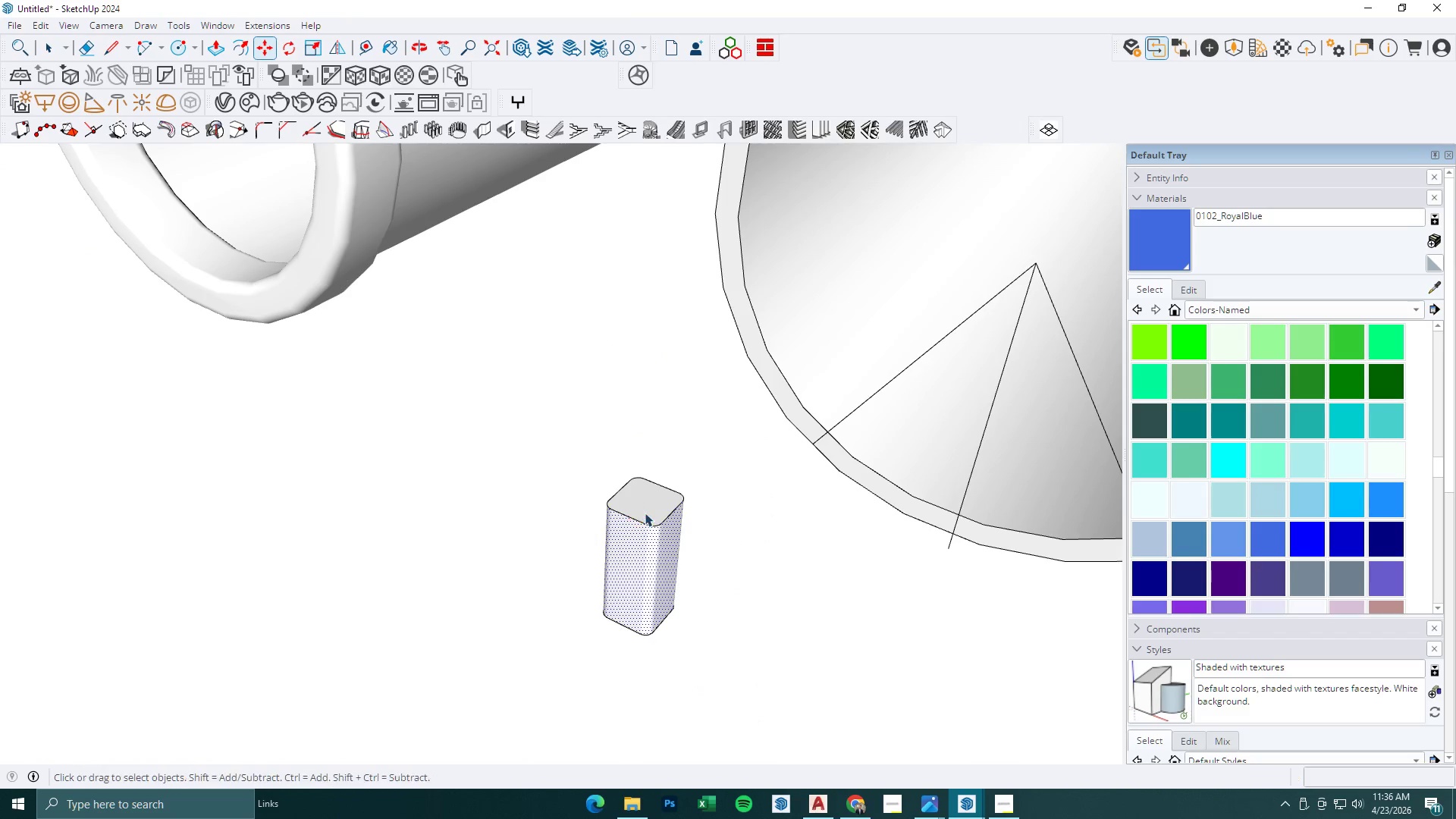 
left_click([645, 513])
 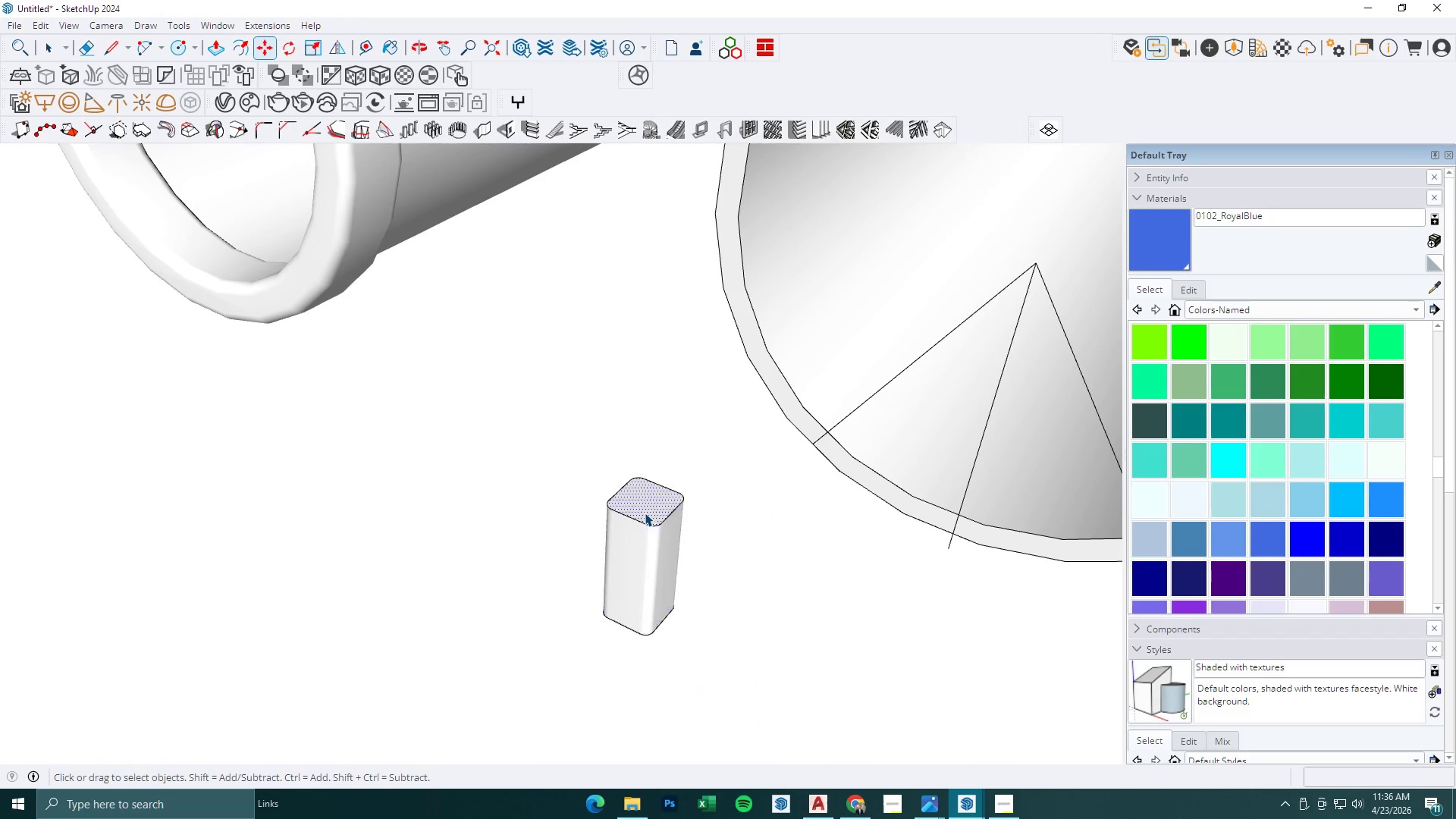 
double_click([645, 513])
 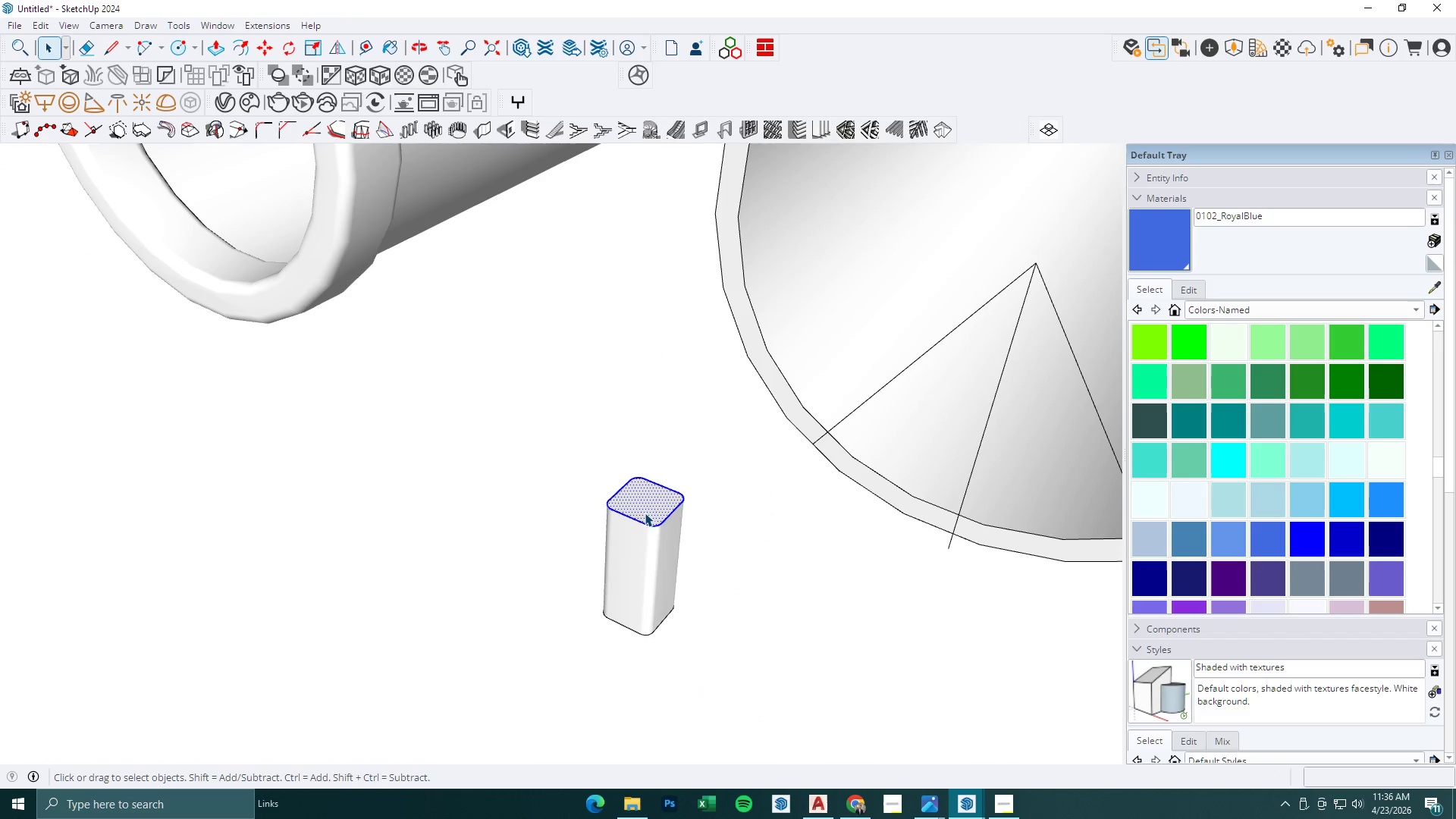 
triple_click([645, 513])
 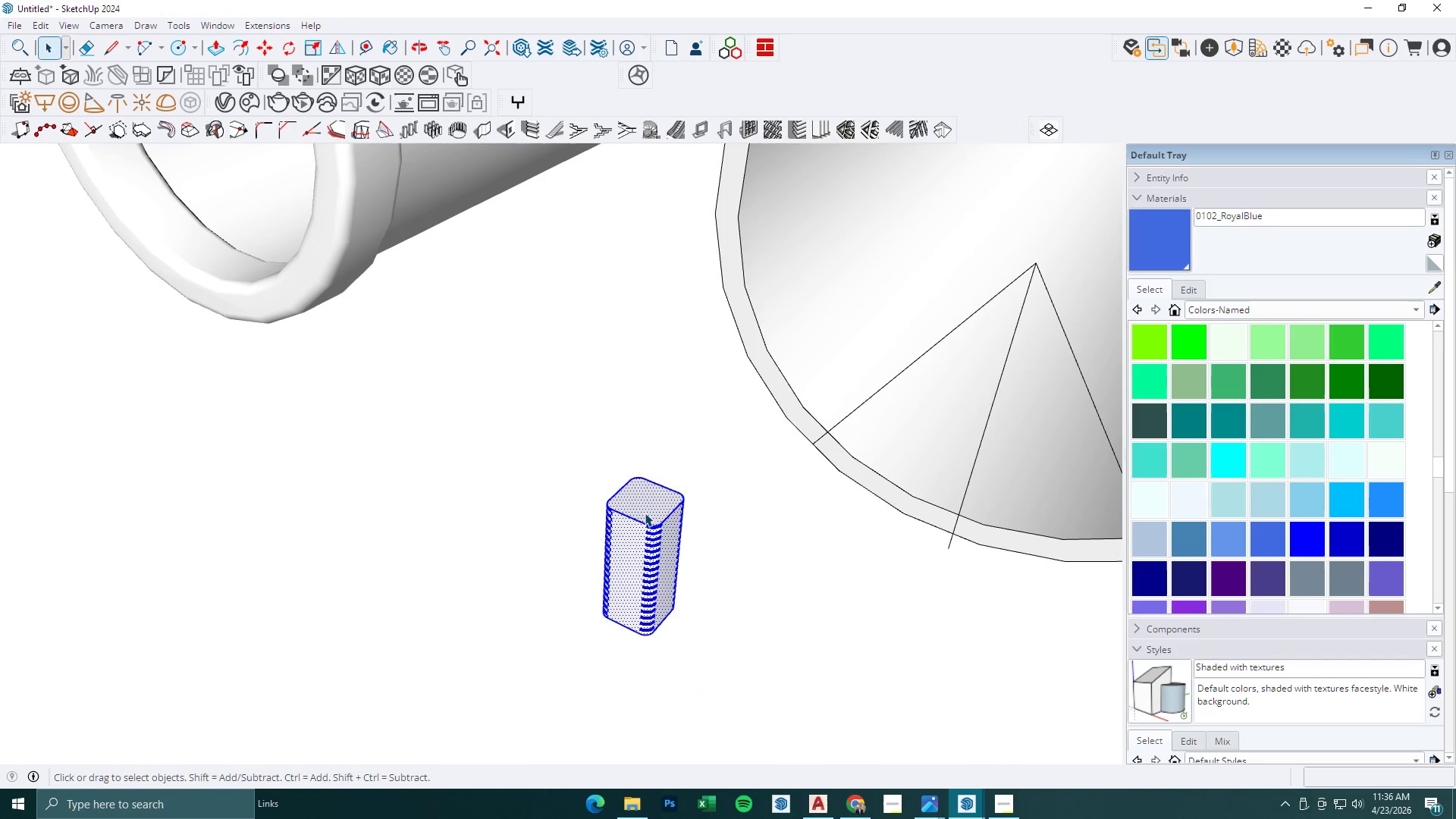 
right_click([645, 513])
 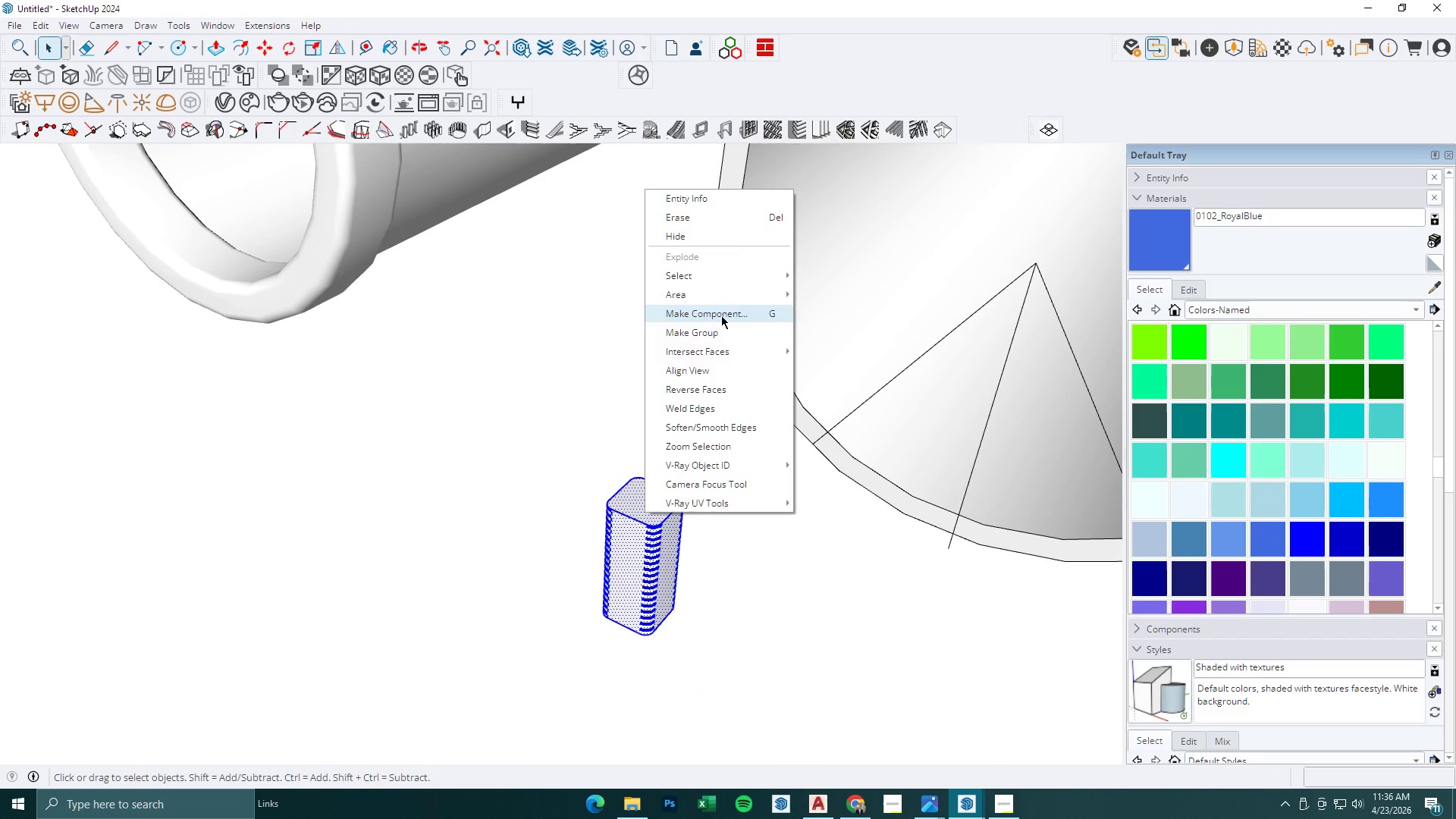 
left_click([721, 326])
 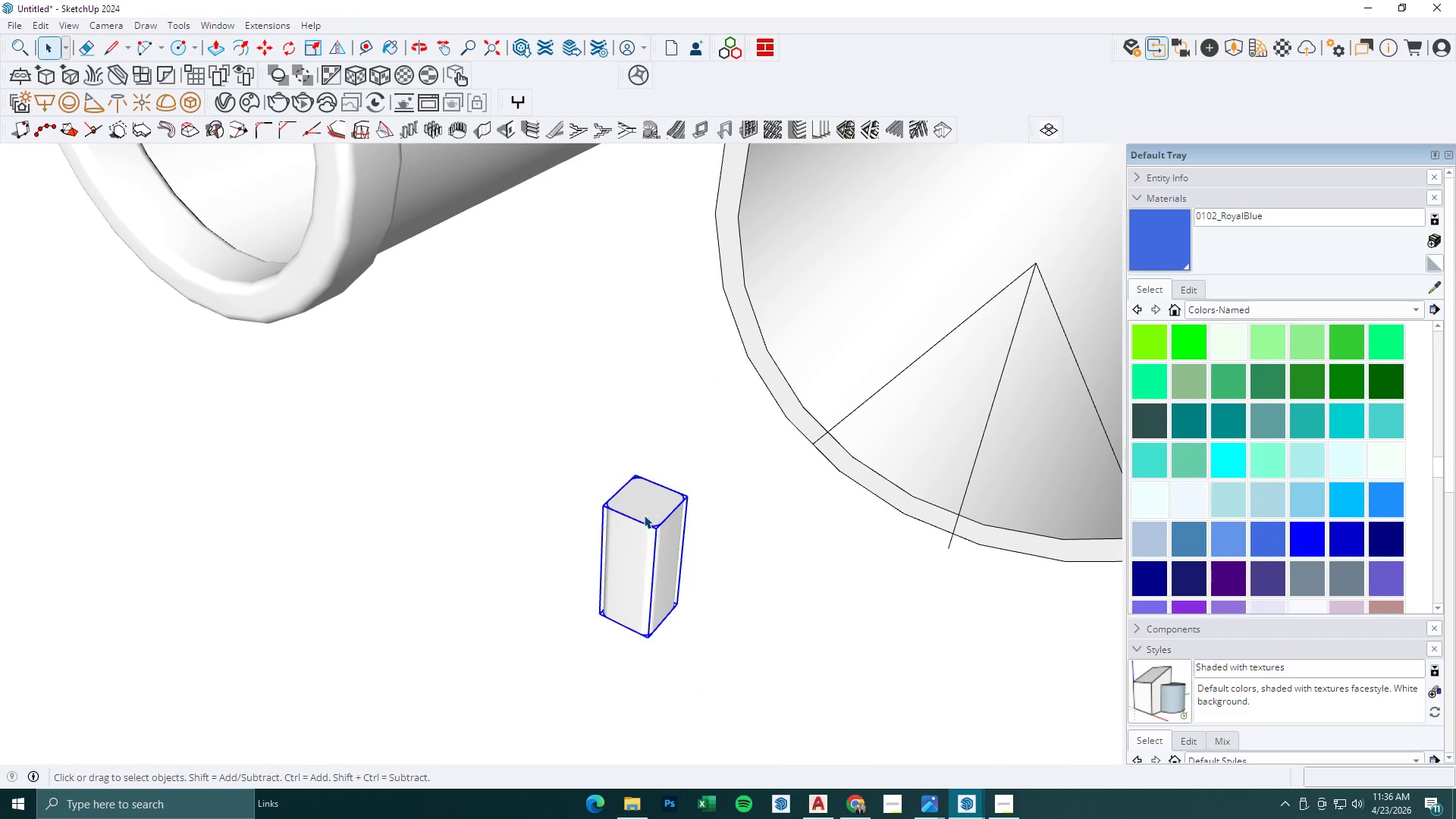 
key(M)
 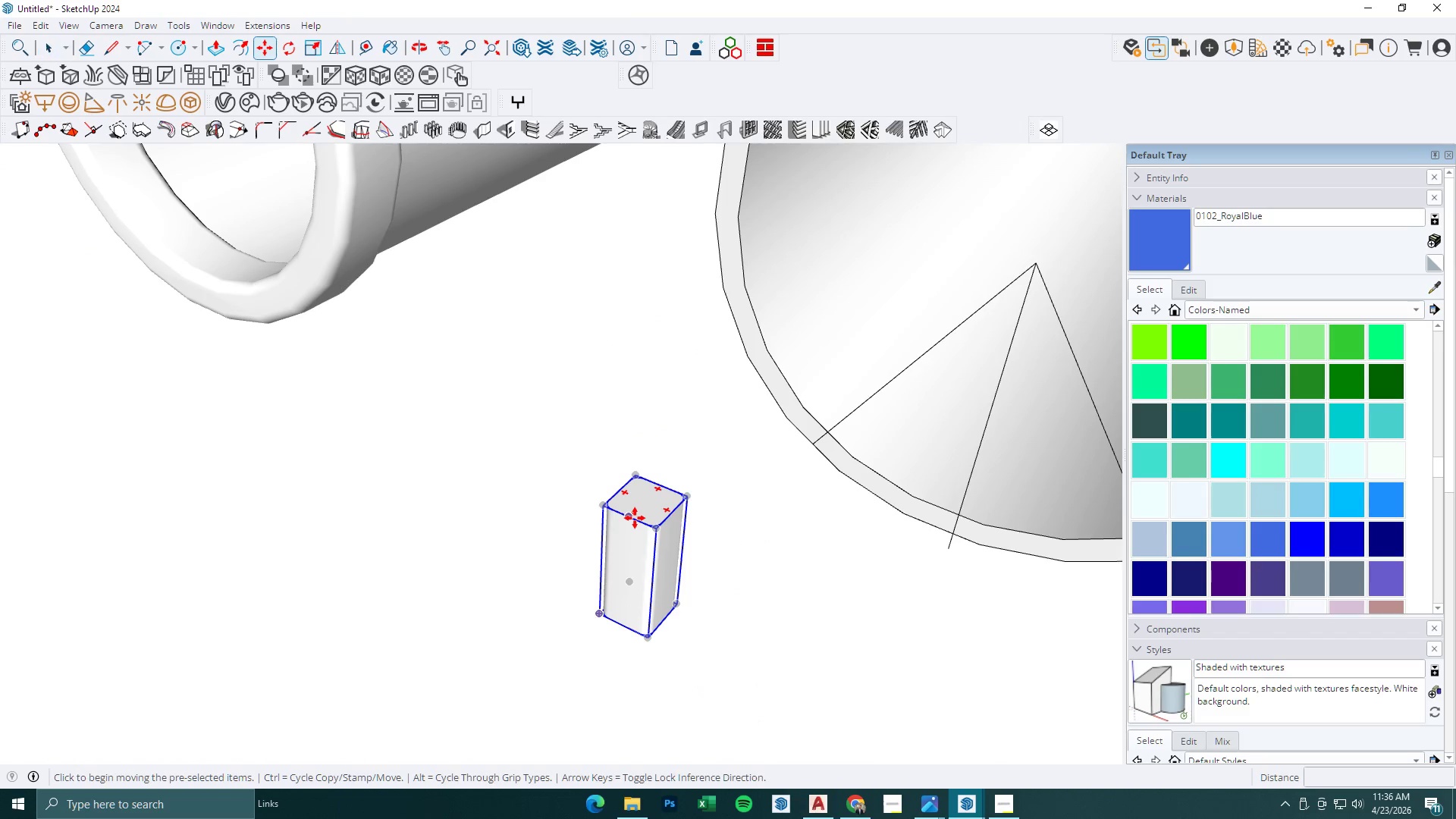 
left_click([635, 518])
 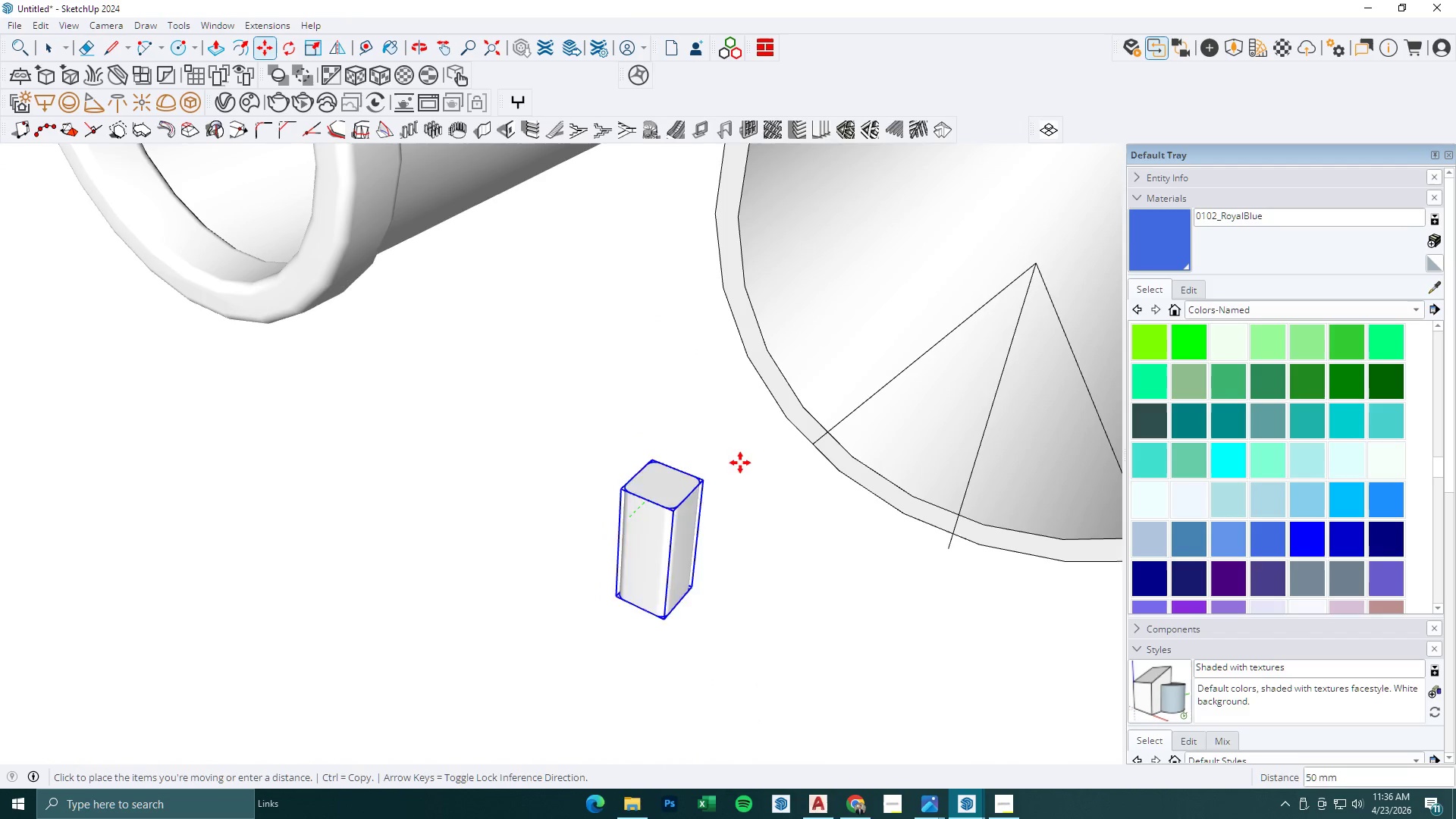 
scroll: coordinate [774, 454], scroll_direction: up, amount: 1.0
 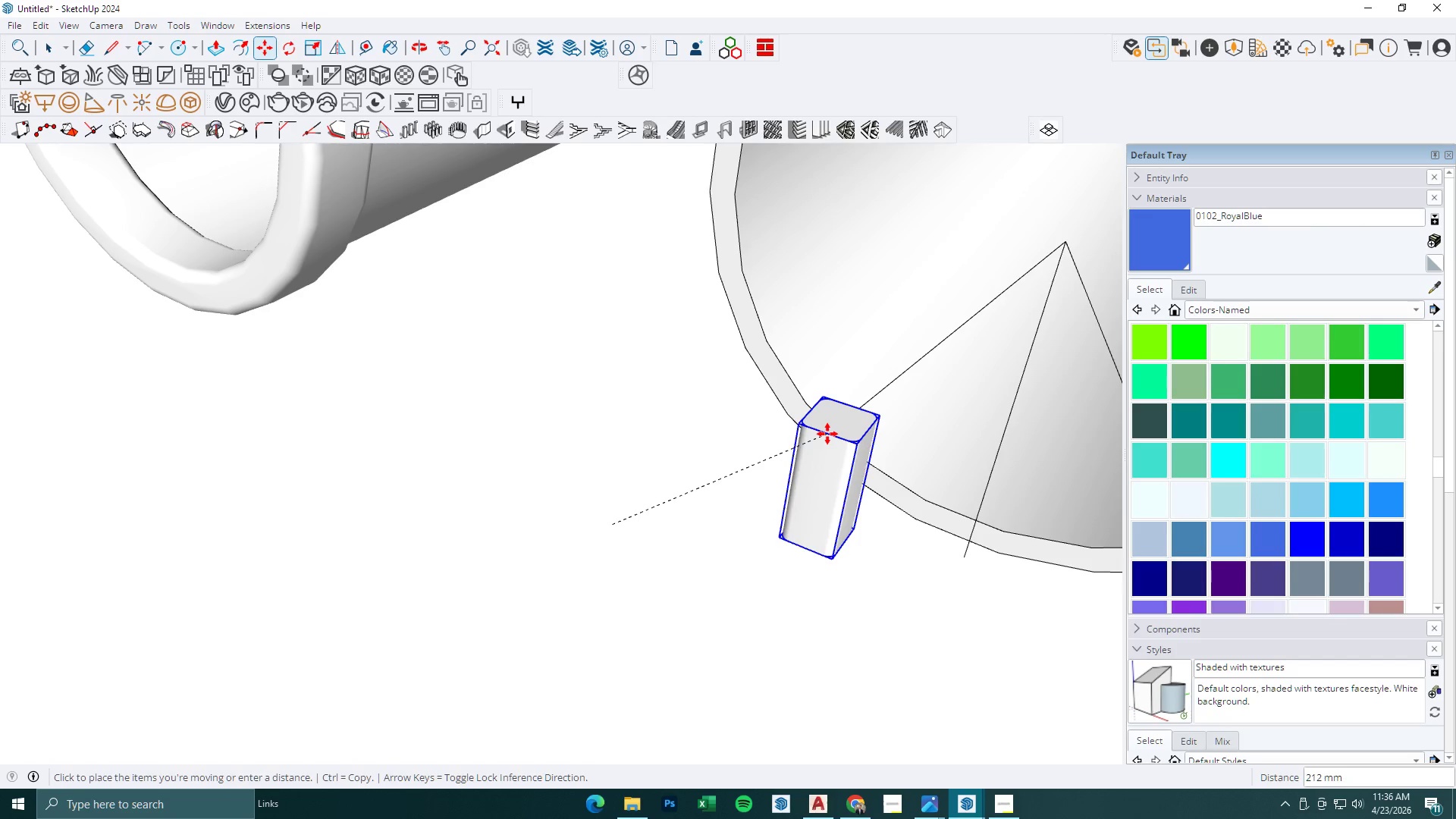 
key(K)
 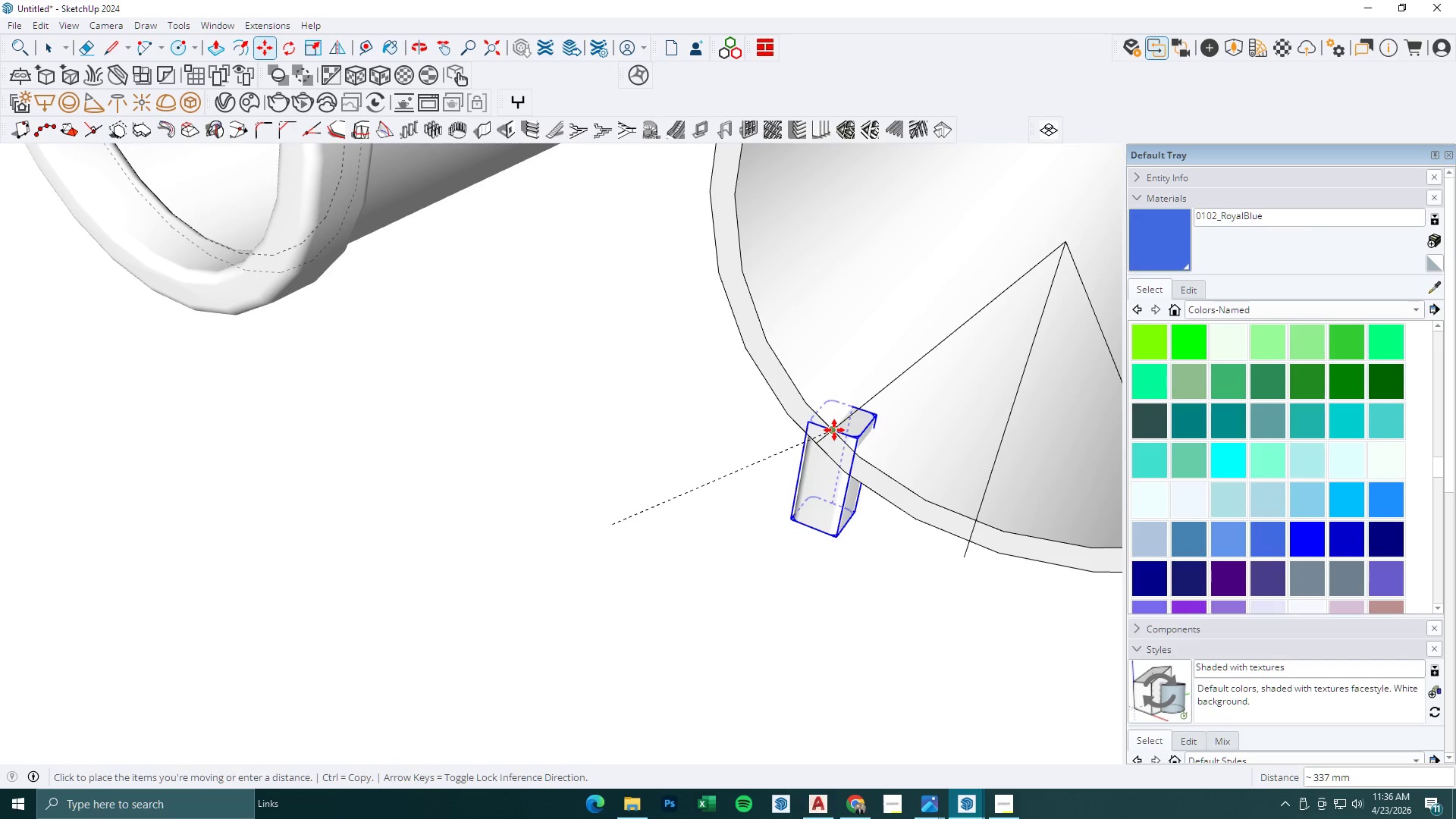 
left_click([834, 430])
 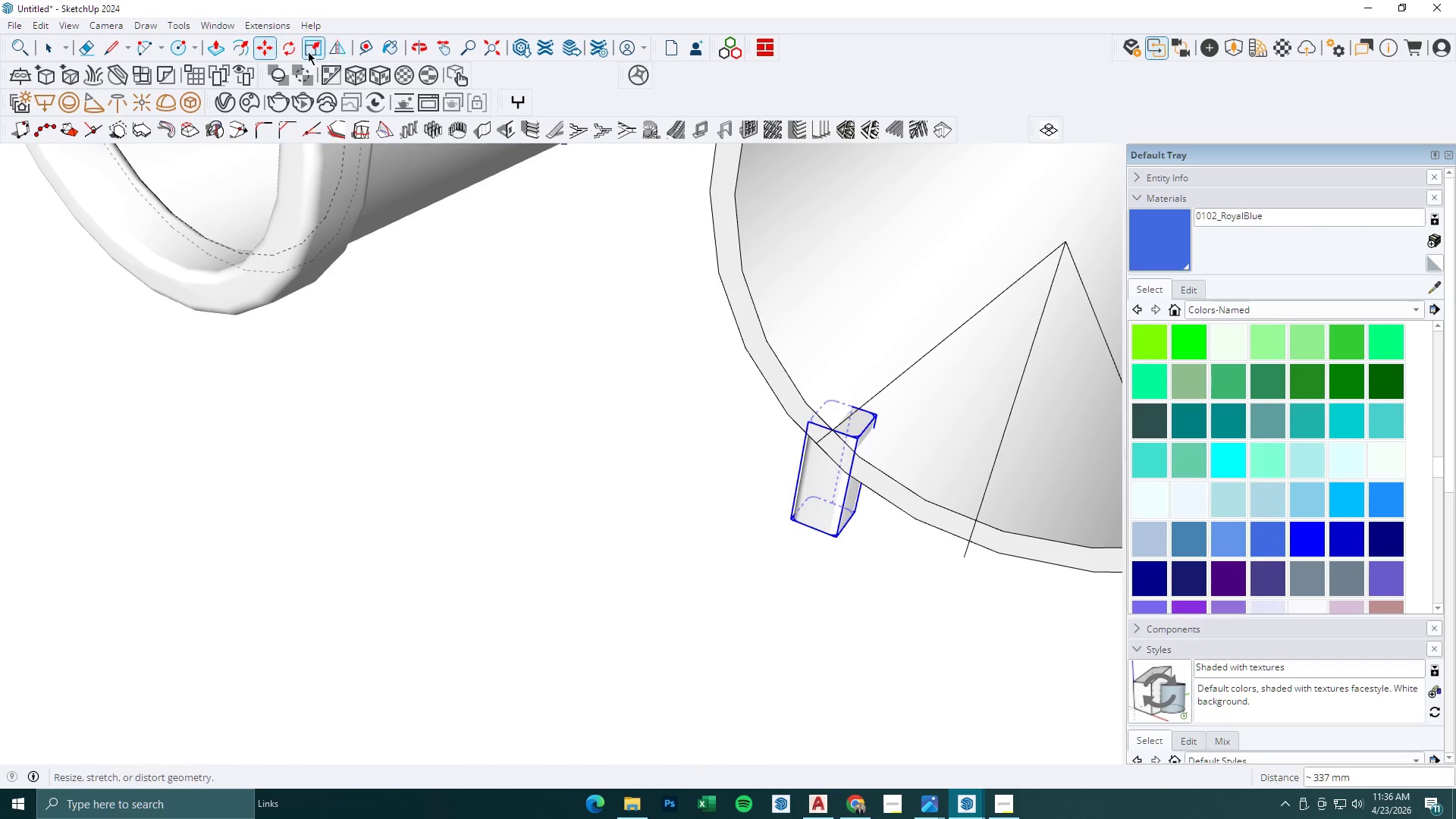 
left_click([291, 45])
 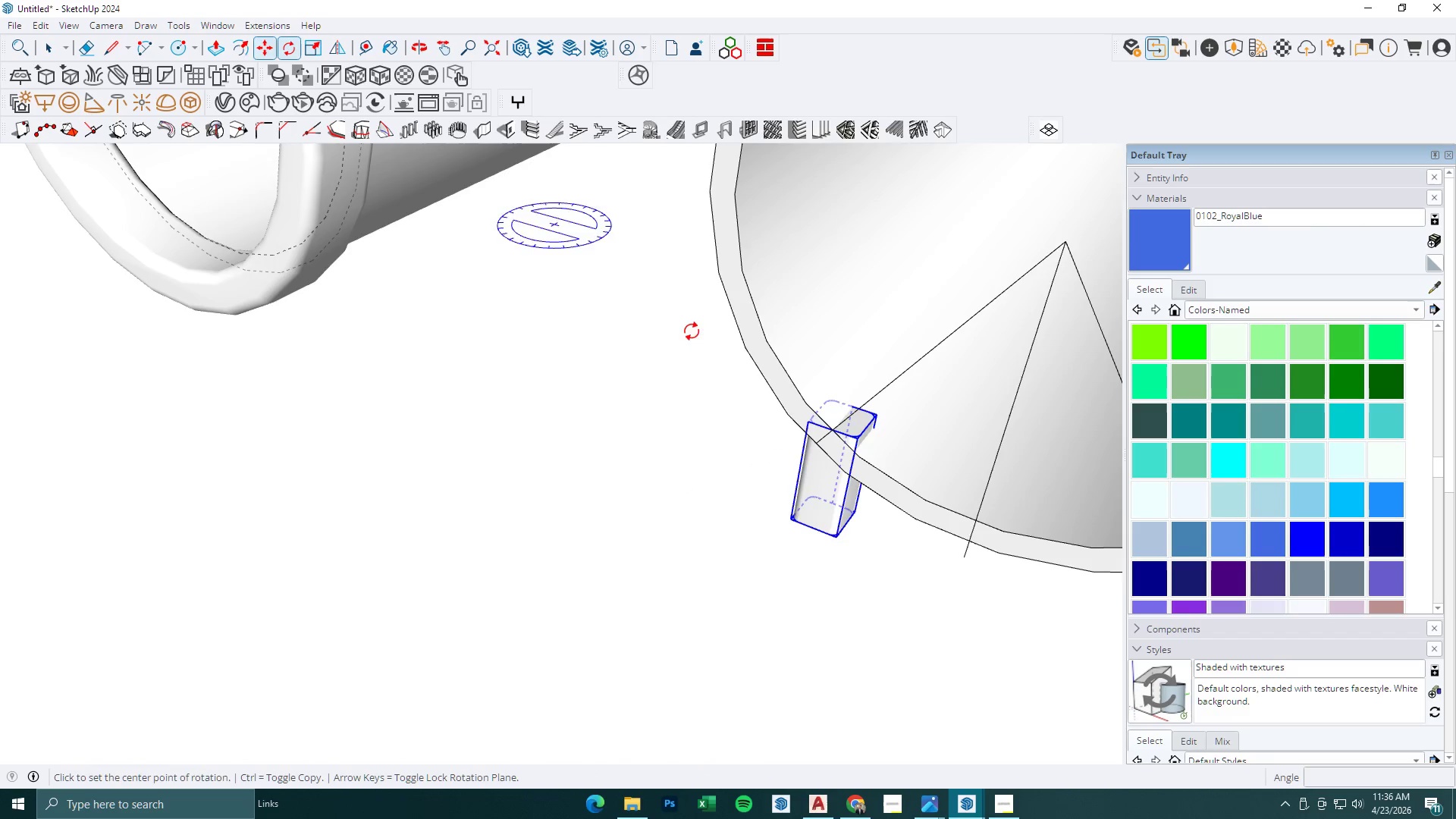 
hold_key(key=ShiftLeft, duration=0.91)
 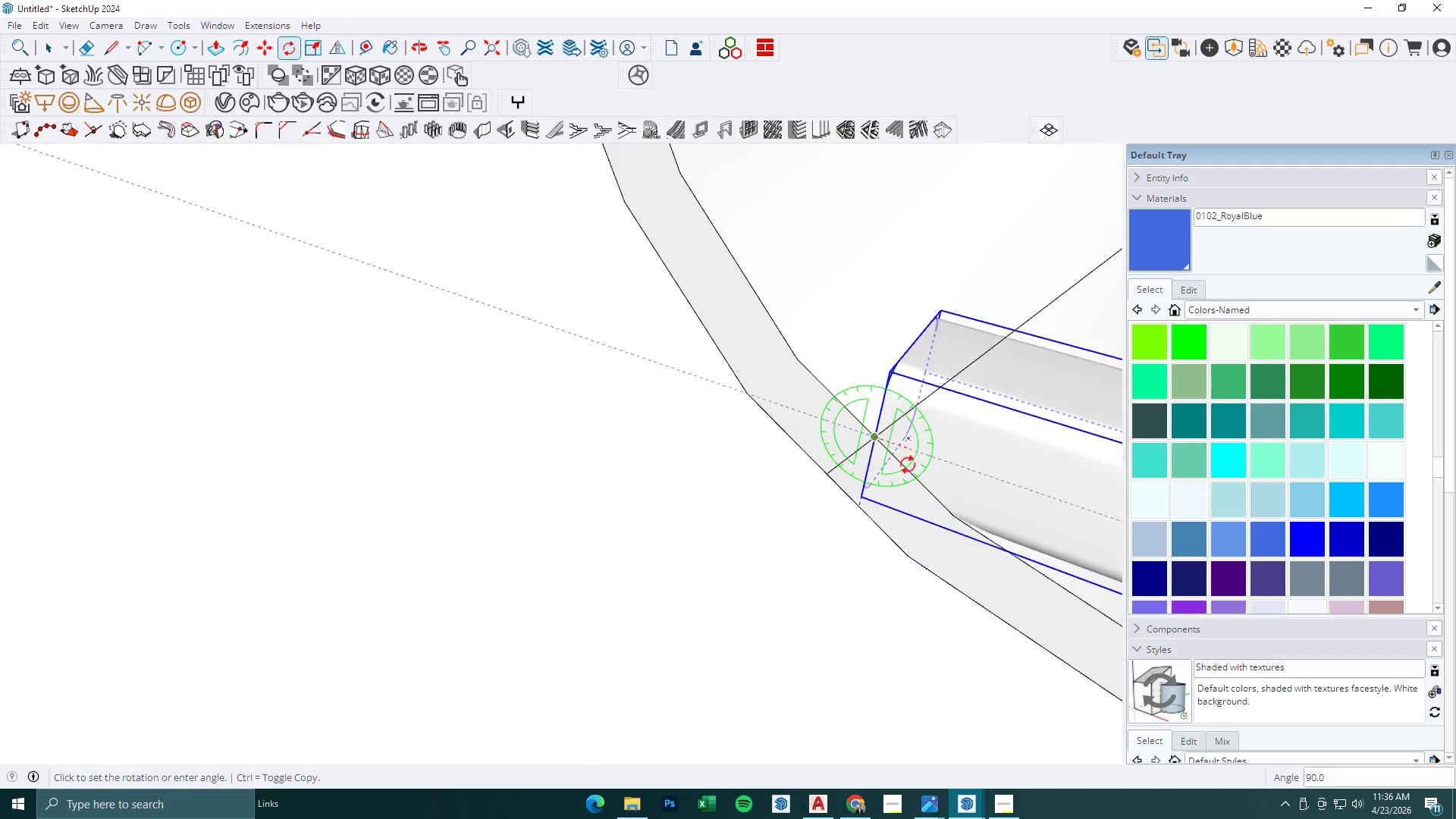 
scroll: coordinate [874, 472], scroll_direction: up, amount: 11.0
 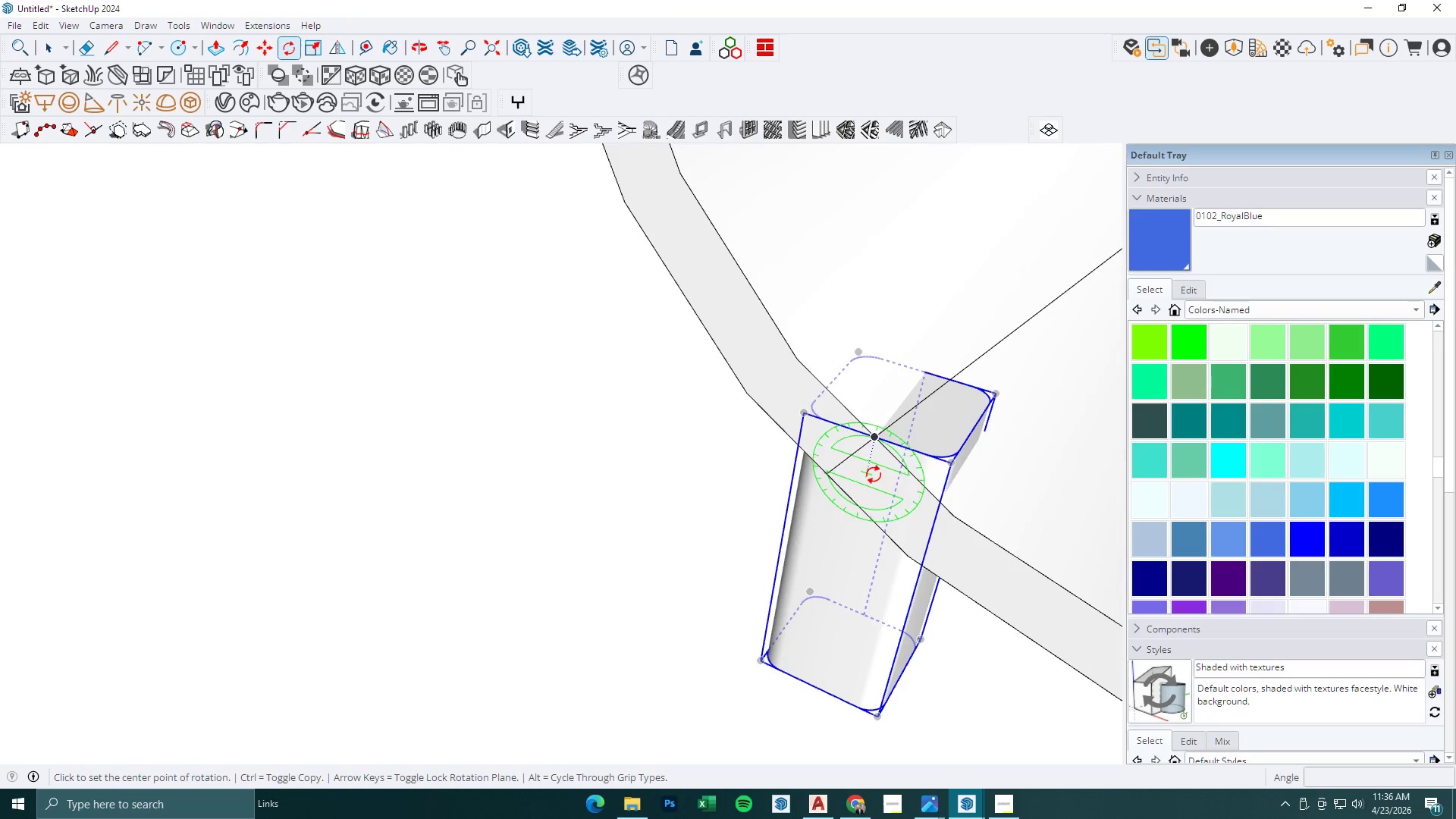 
left_click([876, 441])
 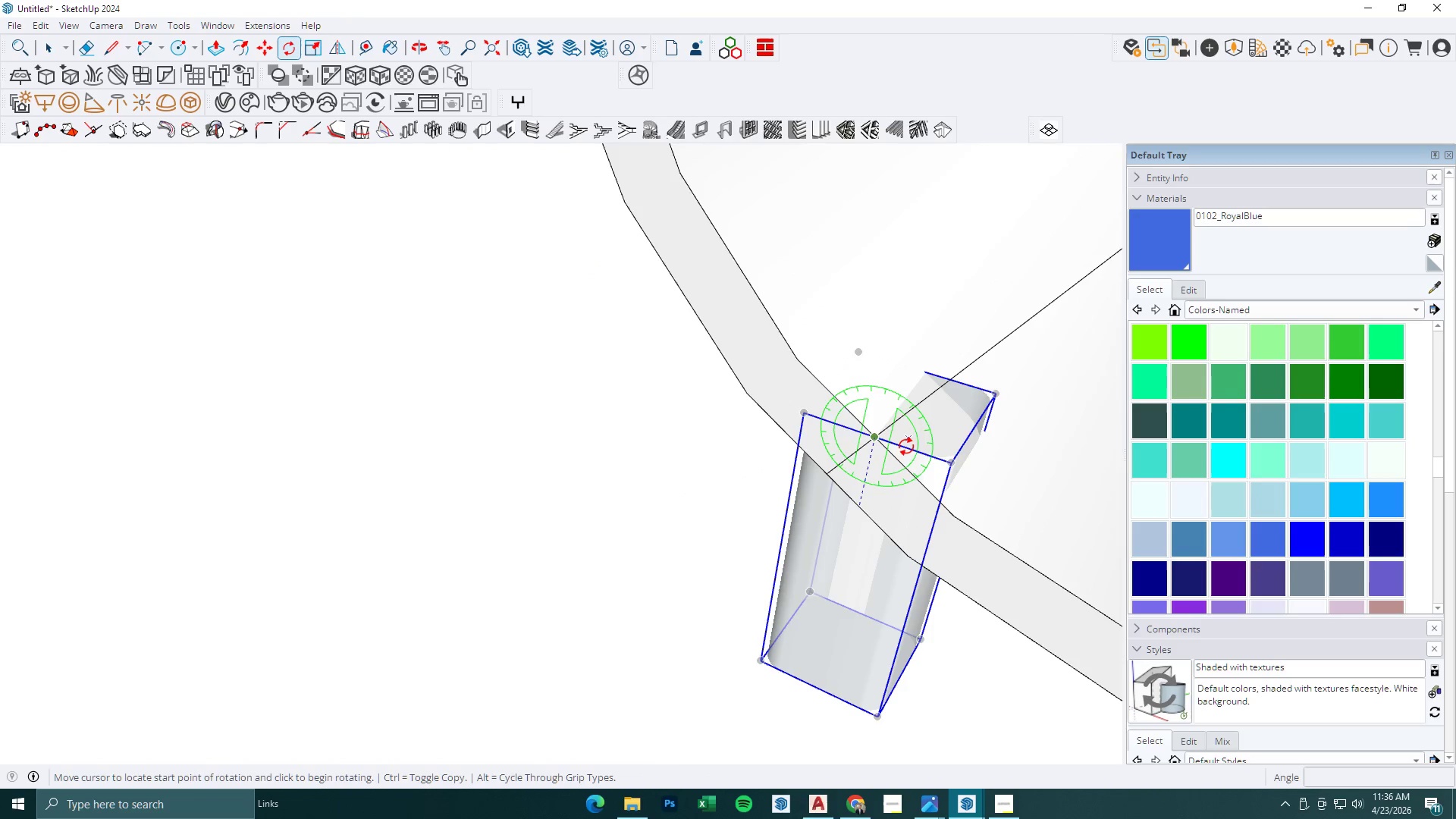 
left_click([907, 447])
 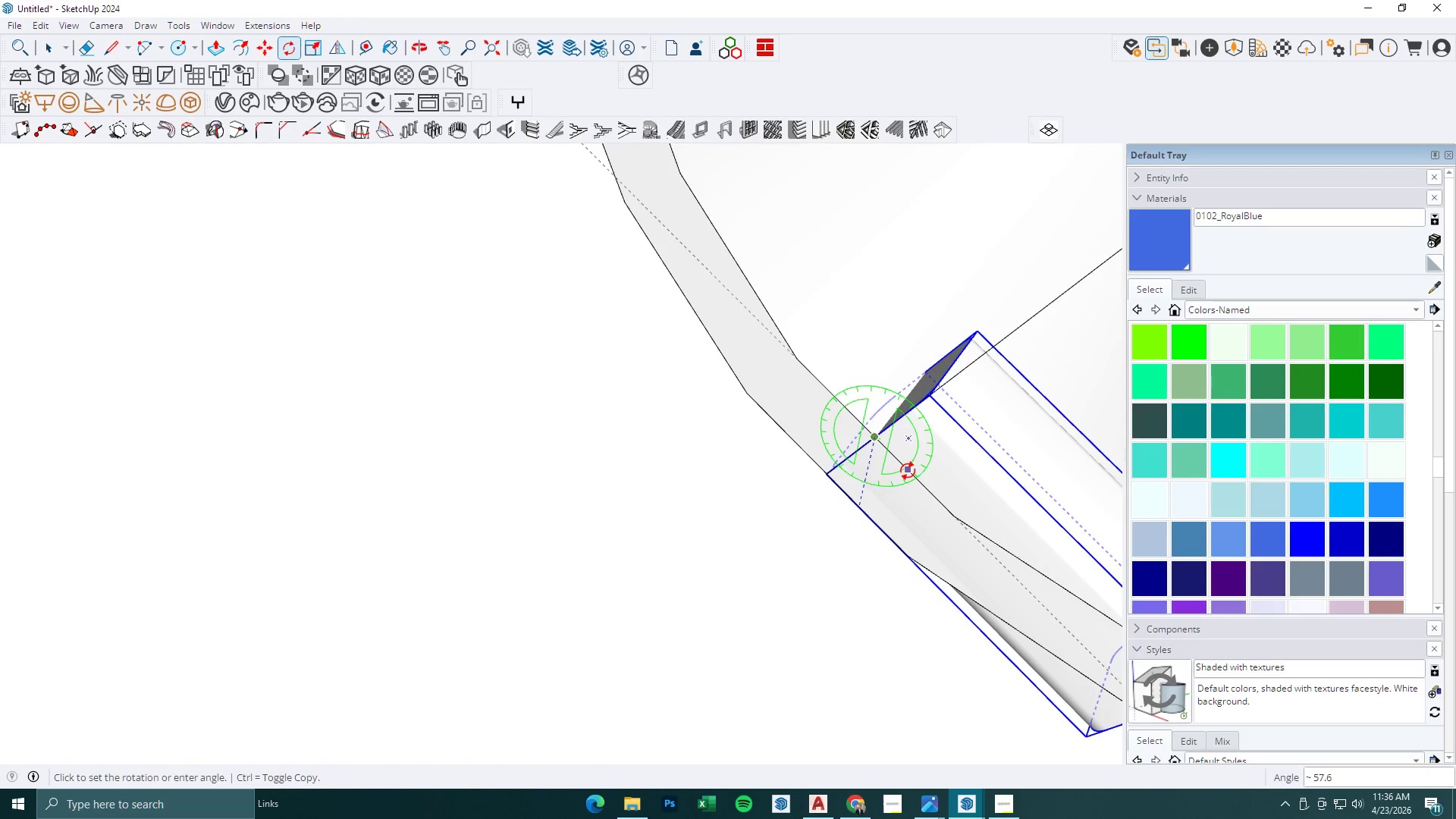 
key(Escape)
 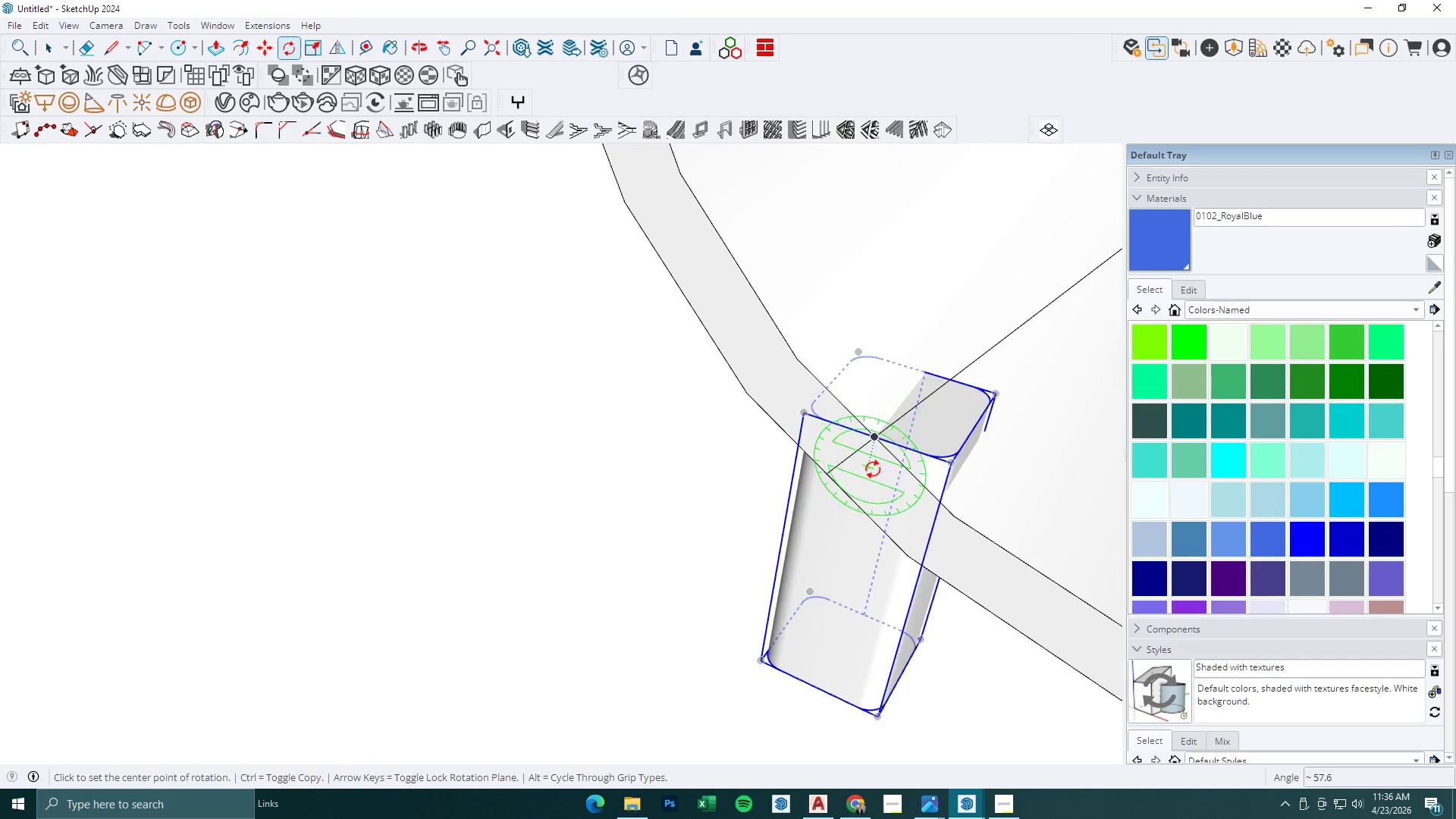 
hold_key(key=ShiftLeft, duration=0.86)
left_click([873, 441])
 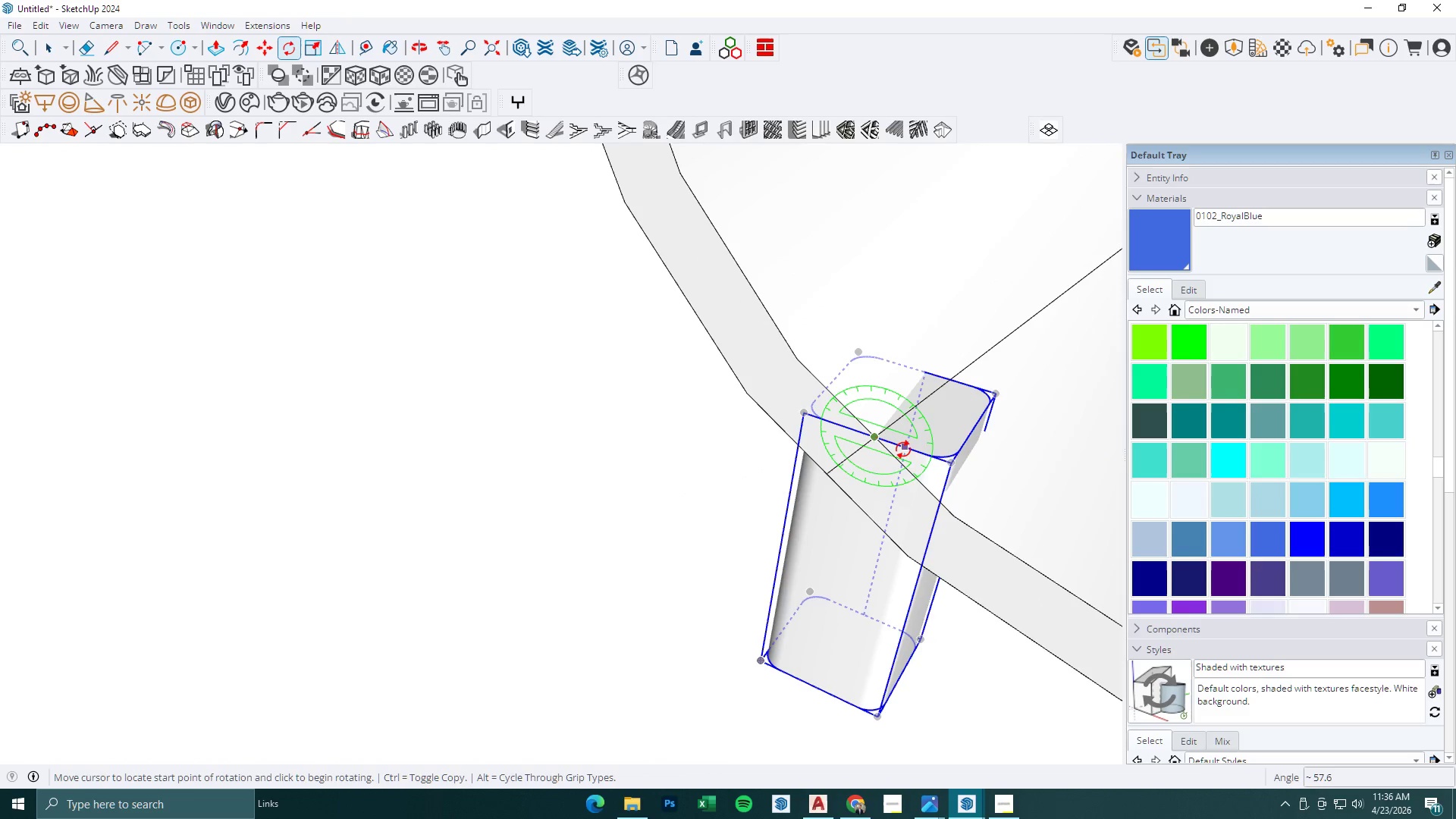 
left_click([903, 450])
 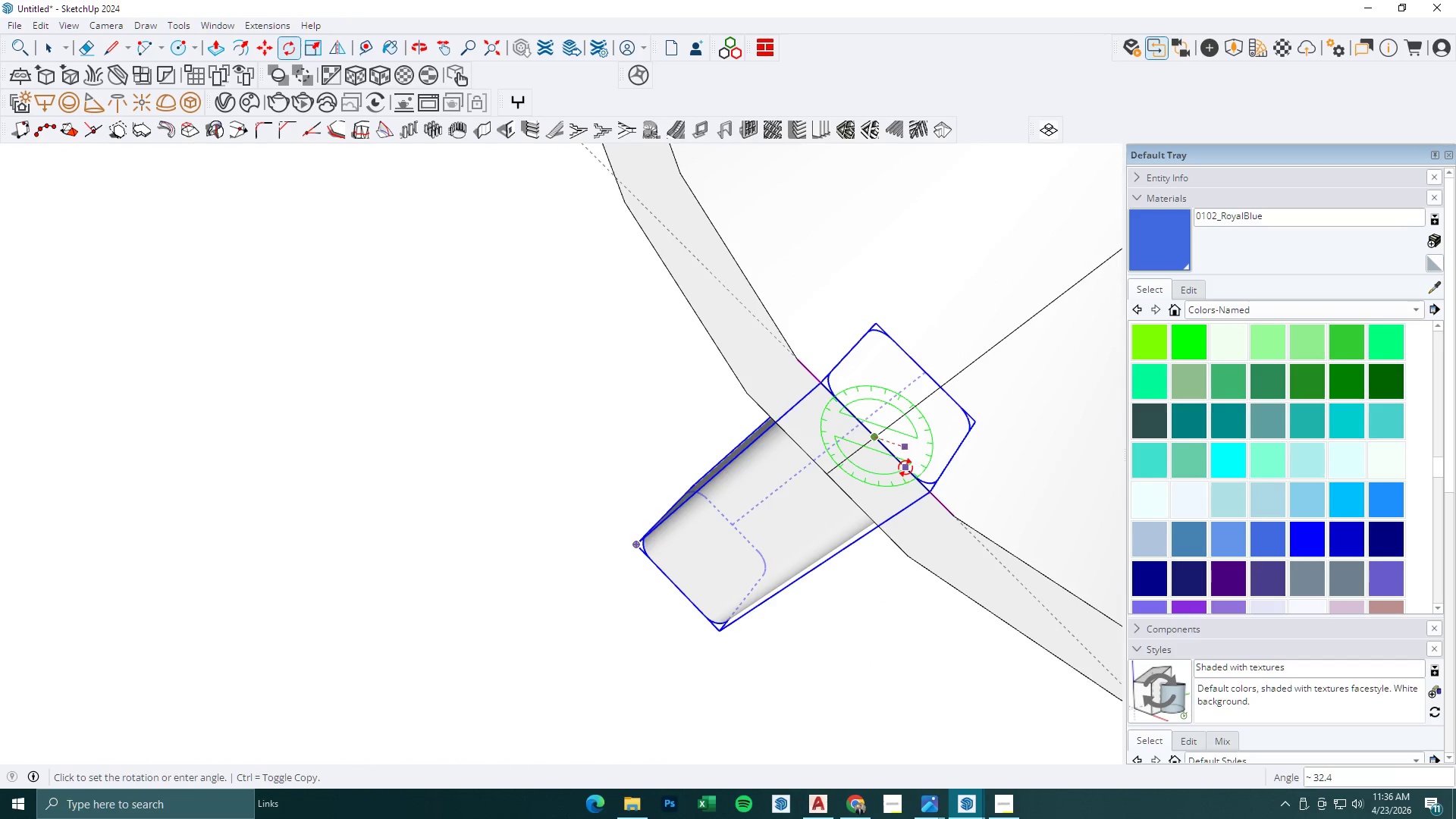 
left_click([905, 469])
 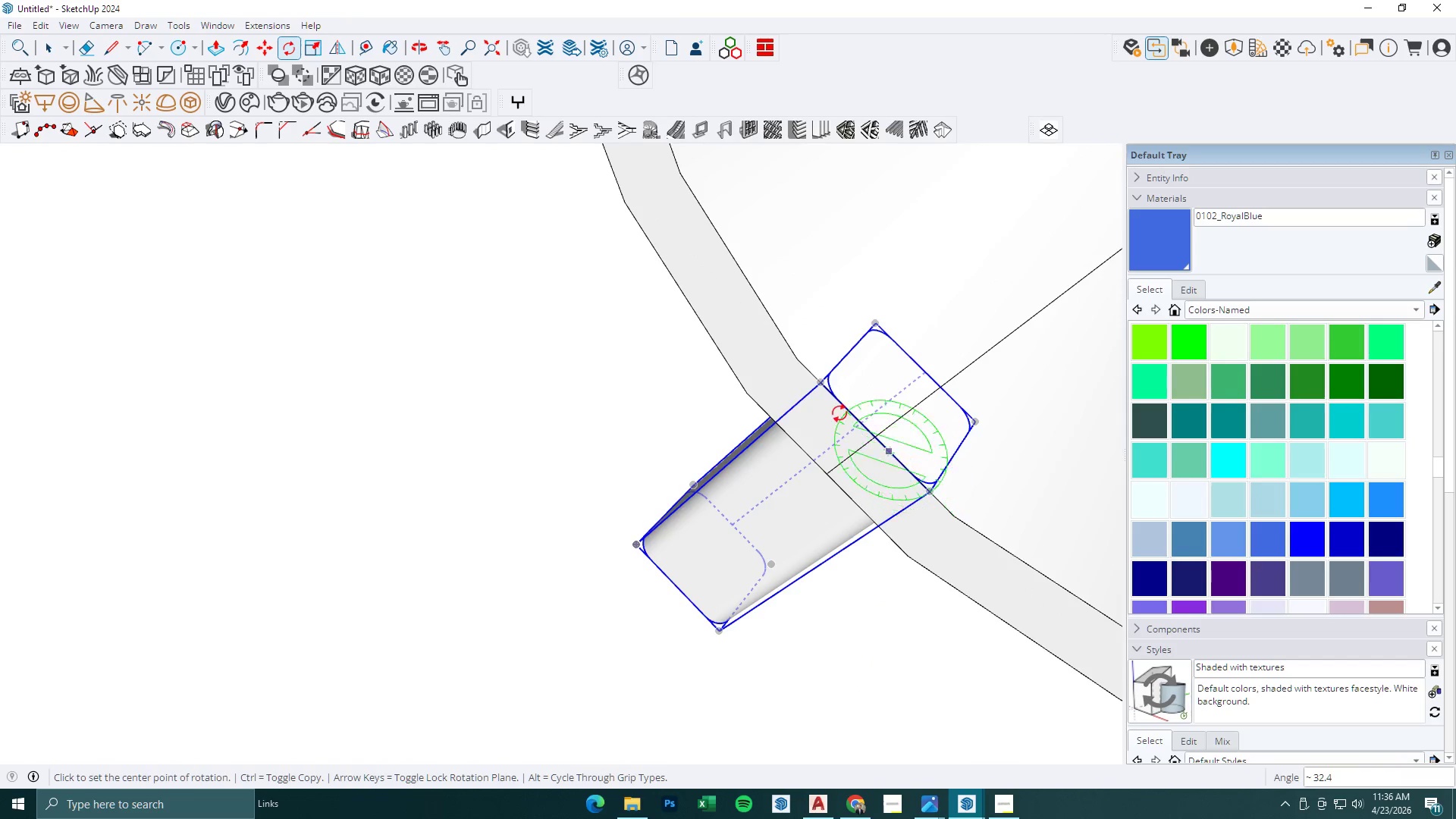 
scroll: coordinate [698, 391], scroll_direction: down, amount: 11.0
 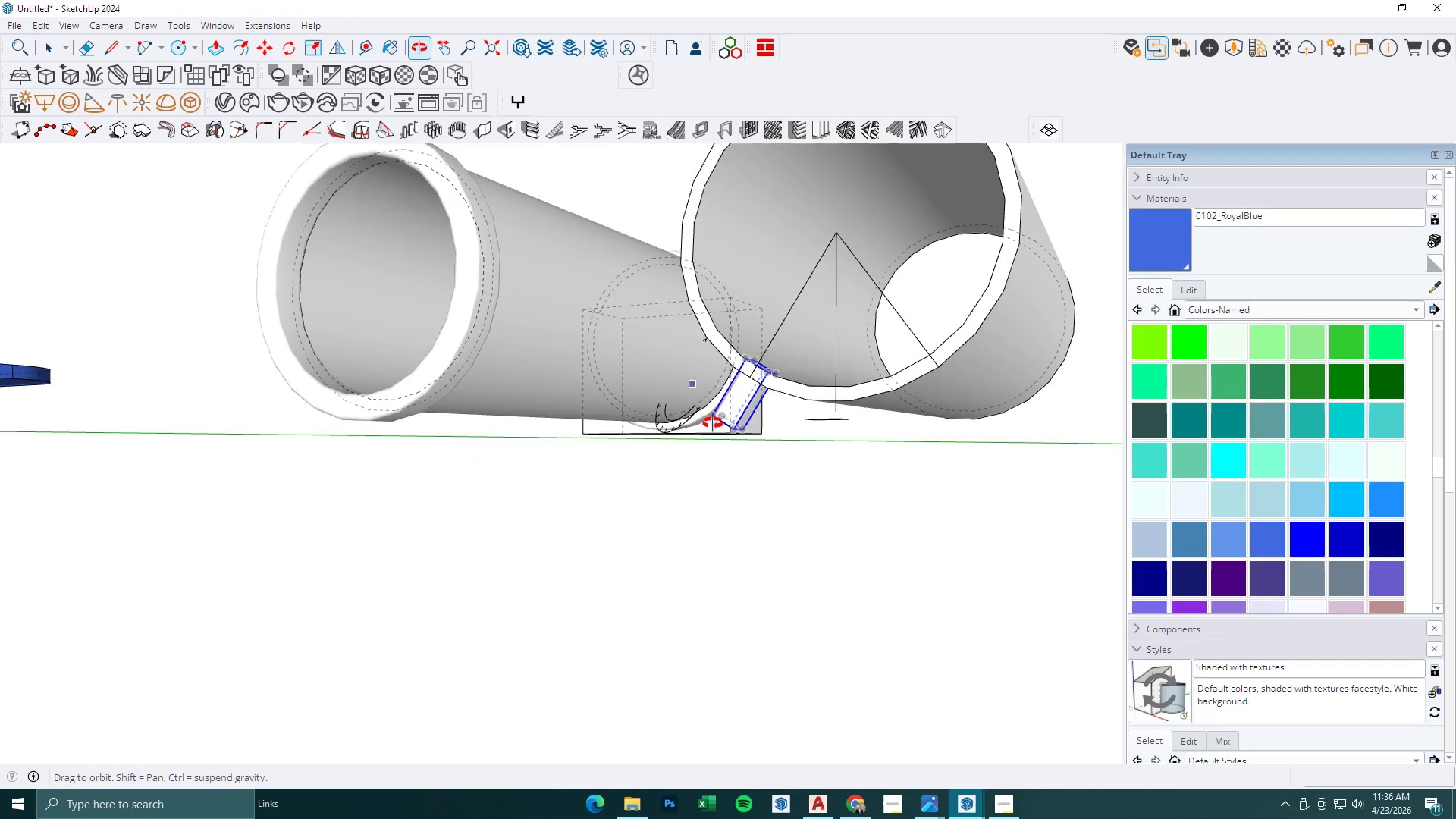 
key(K)
 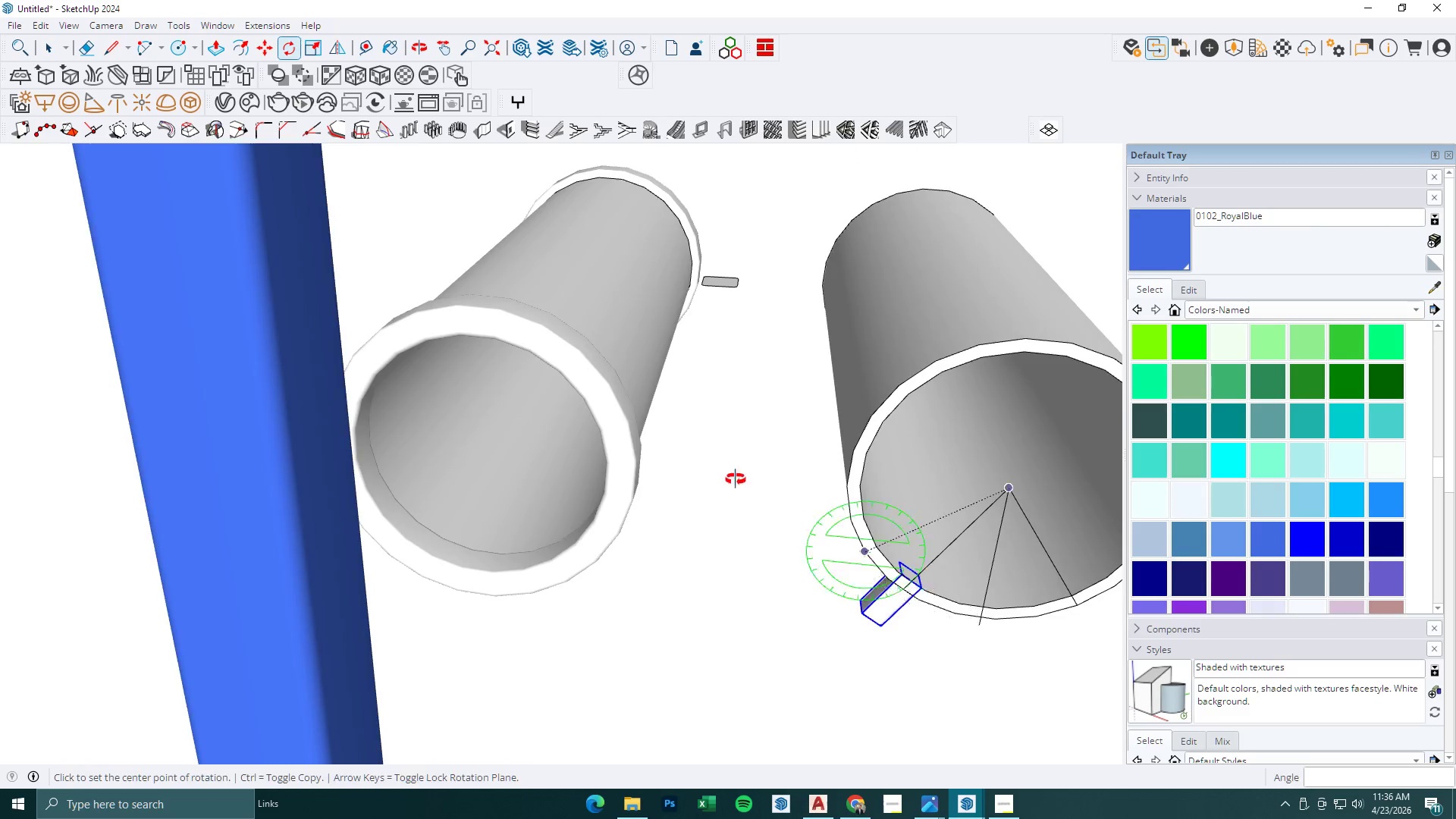 
scroll: coordinate [660, 479], scroll_direction: down, amount: 5.0
 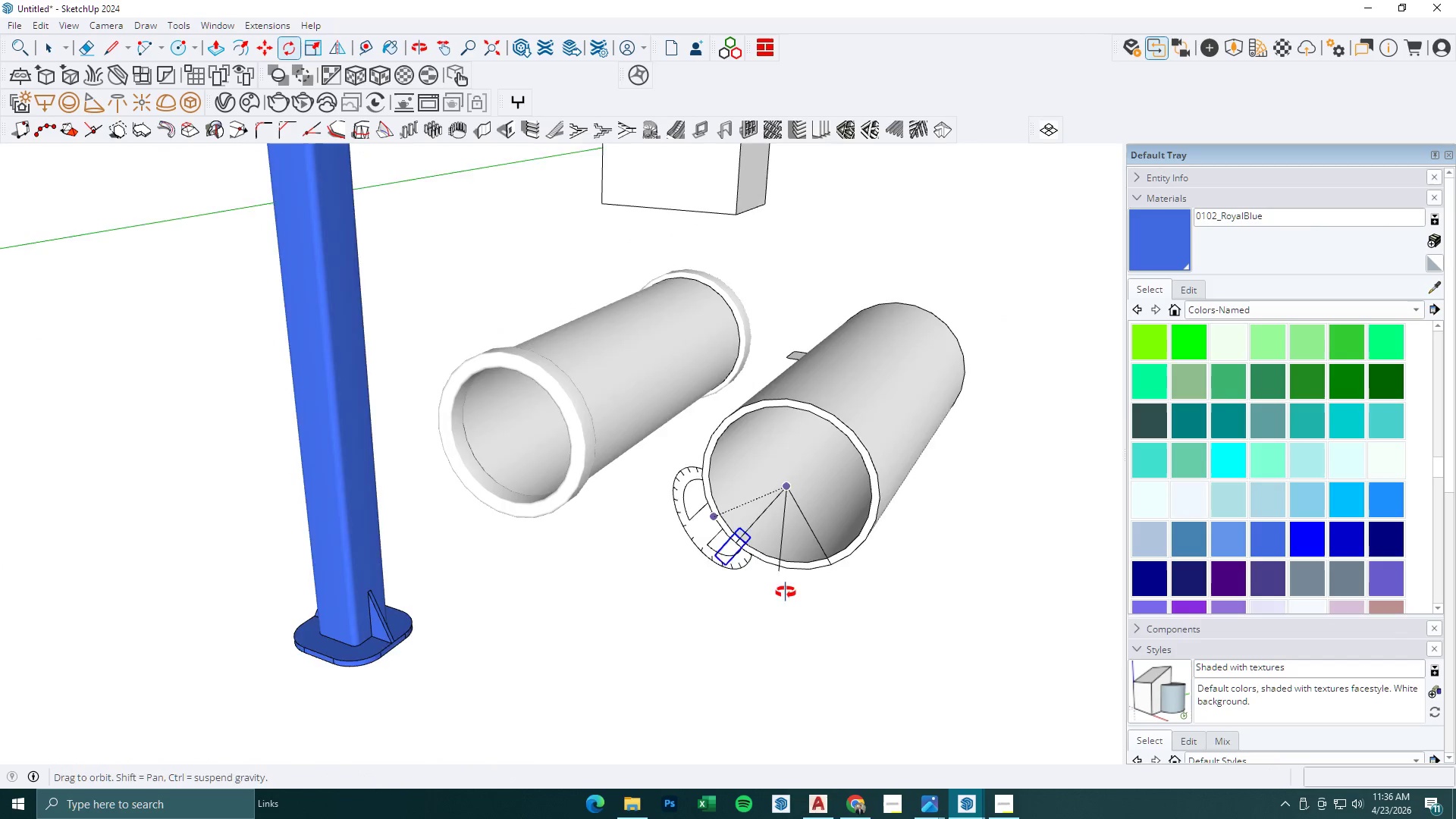 
key(Space)
 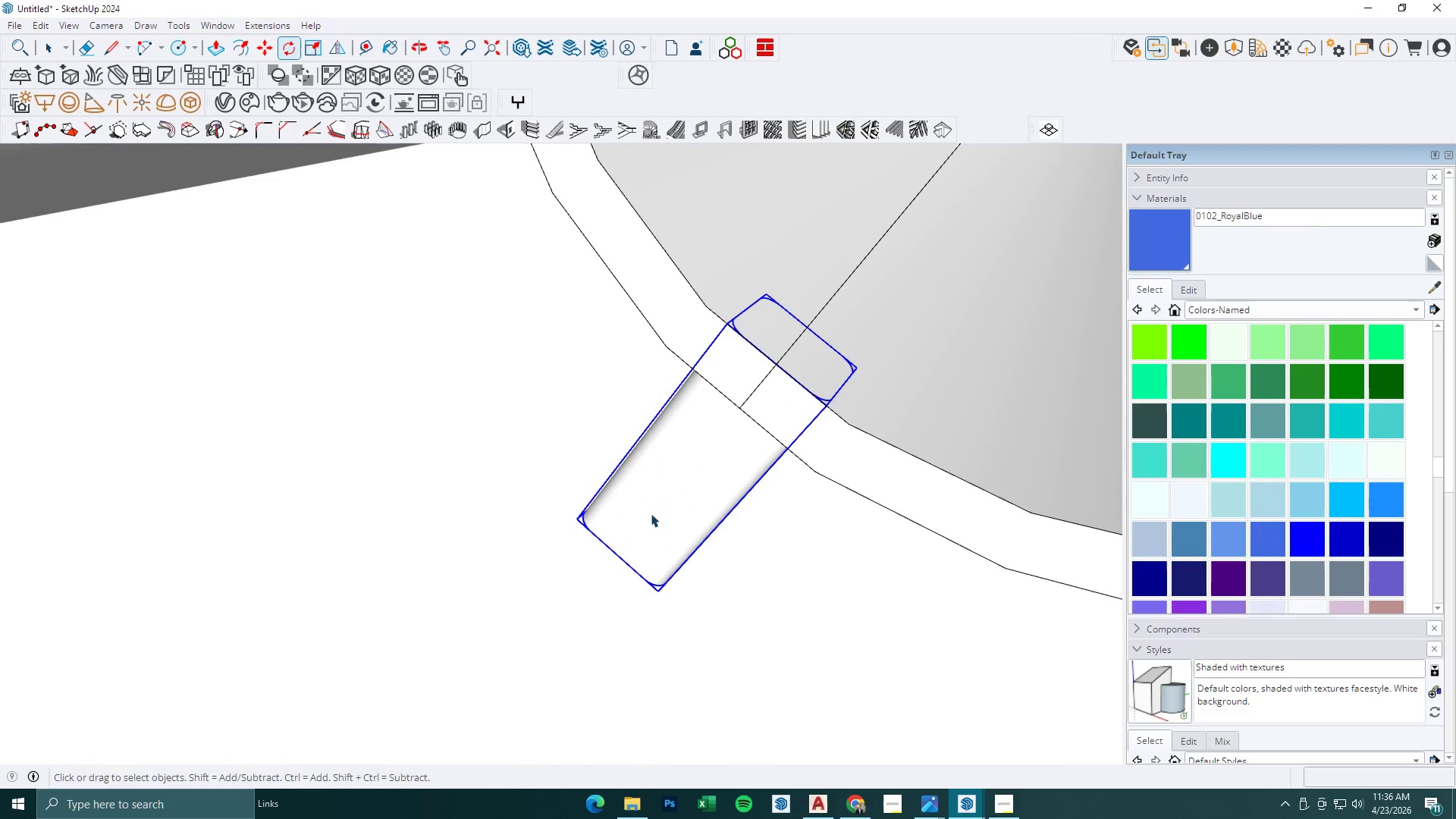 
key(Escape)
 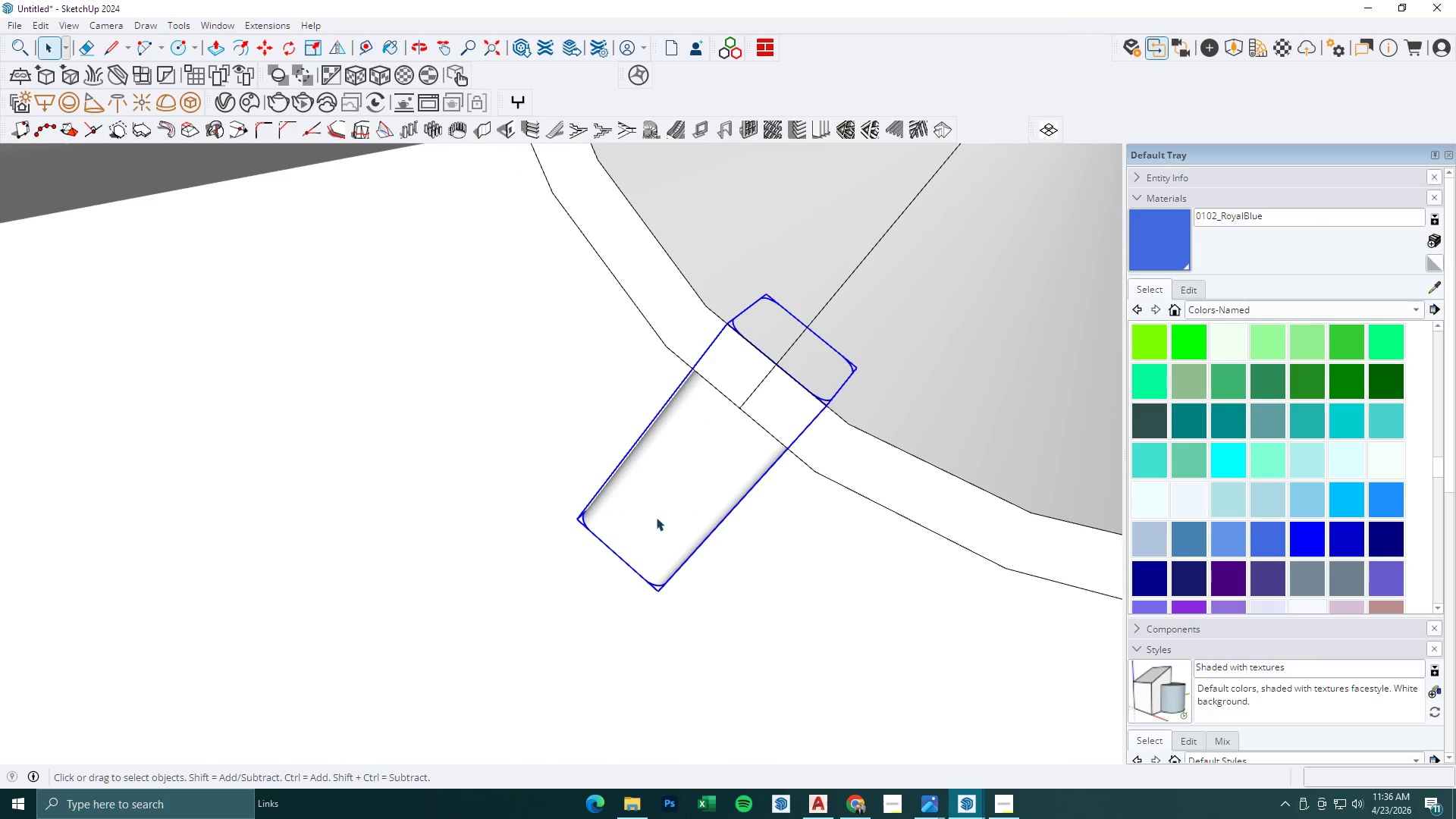 
scroll: coordinate [639, 513], scroll_direction: up, amount: 21.0
 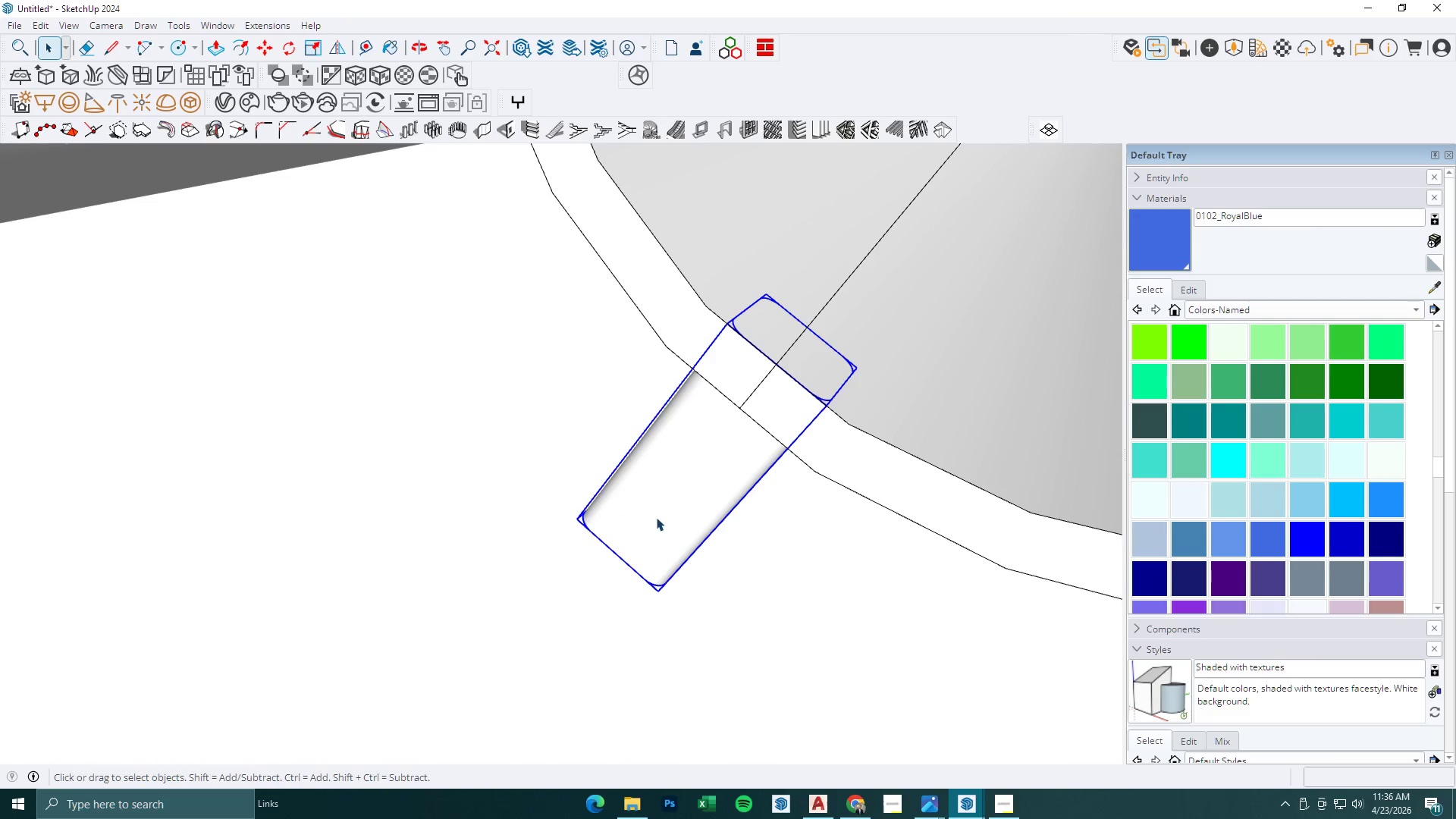 
middle_click([623, 533])
 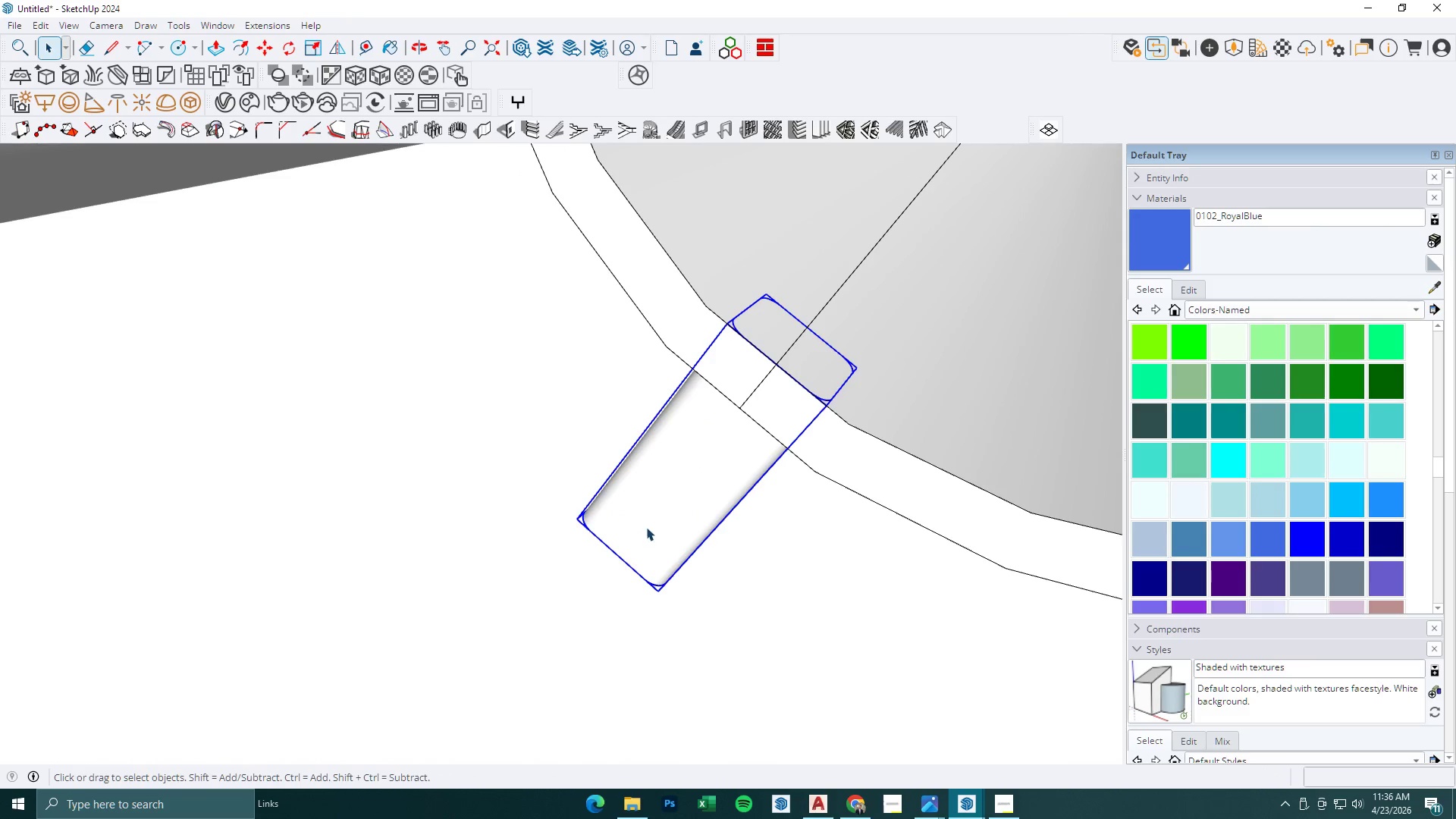 
double_click([646, 527])
 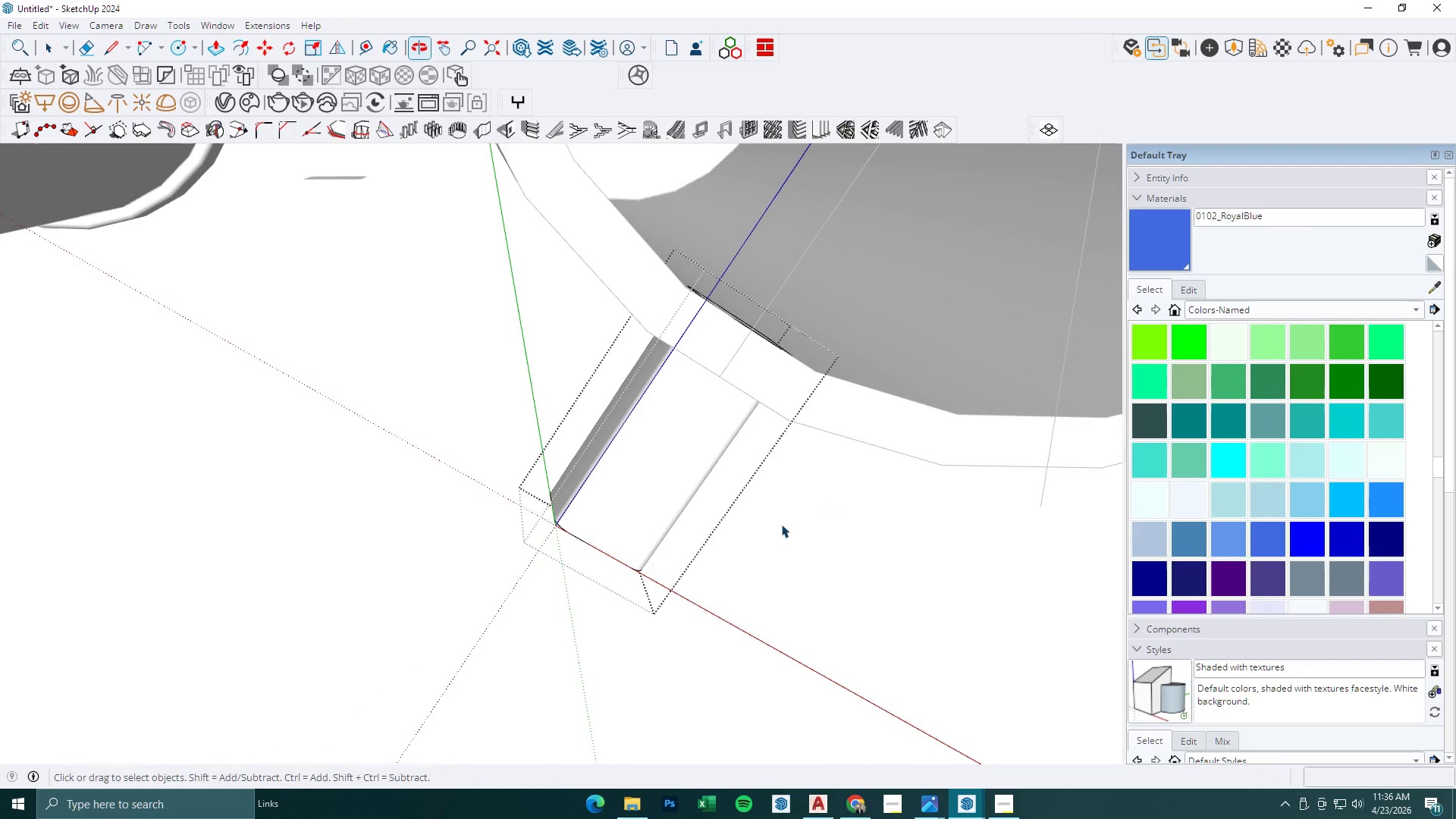 
scroll: coordinate [603, 579], scroll_direction: up, amount: 1.0
 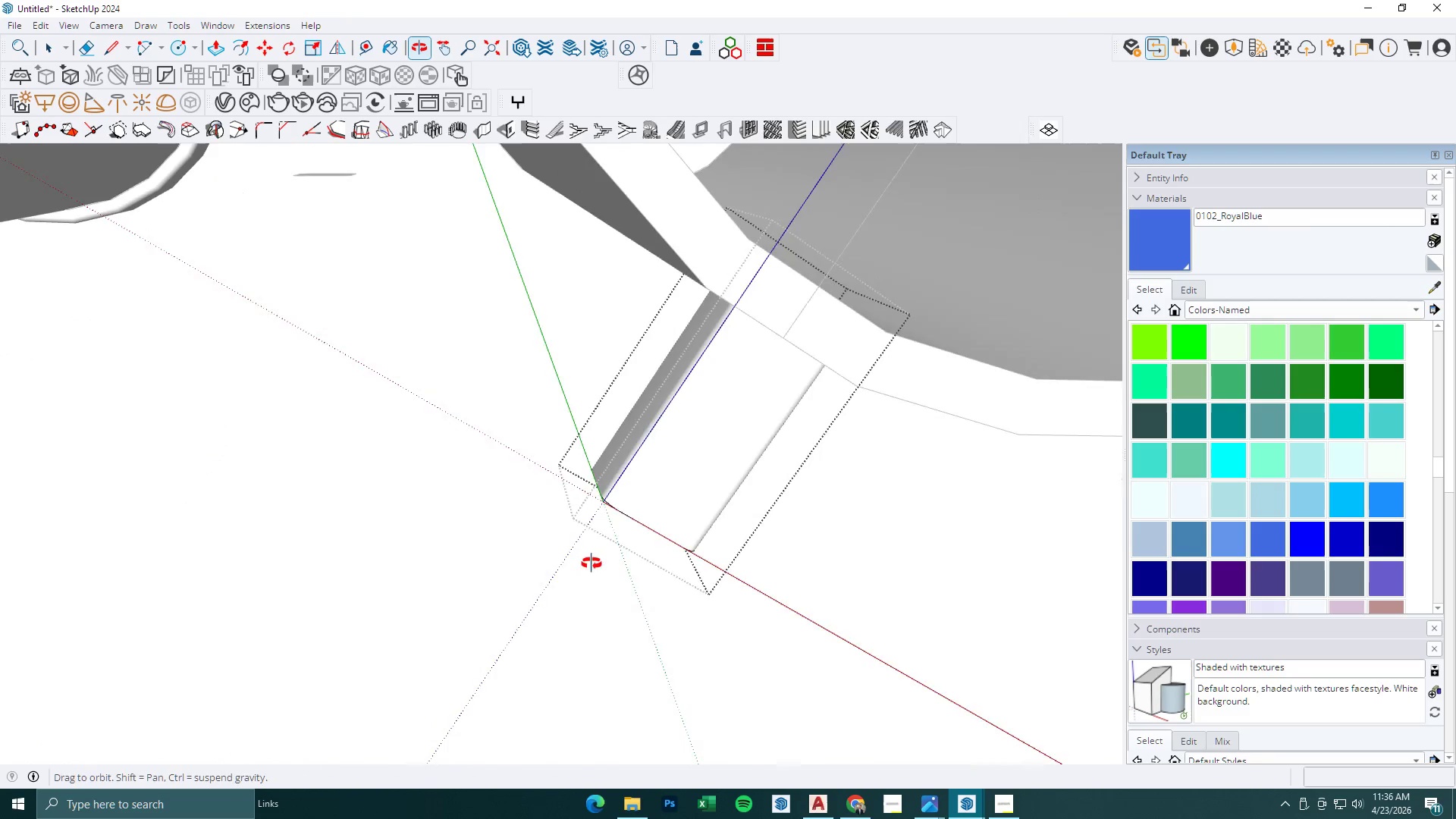 
scroll: coordinate [577, 536], scroll_direction: down, amount: 4.0
 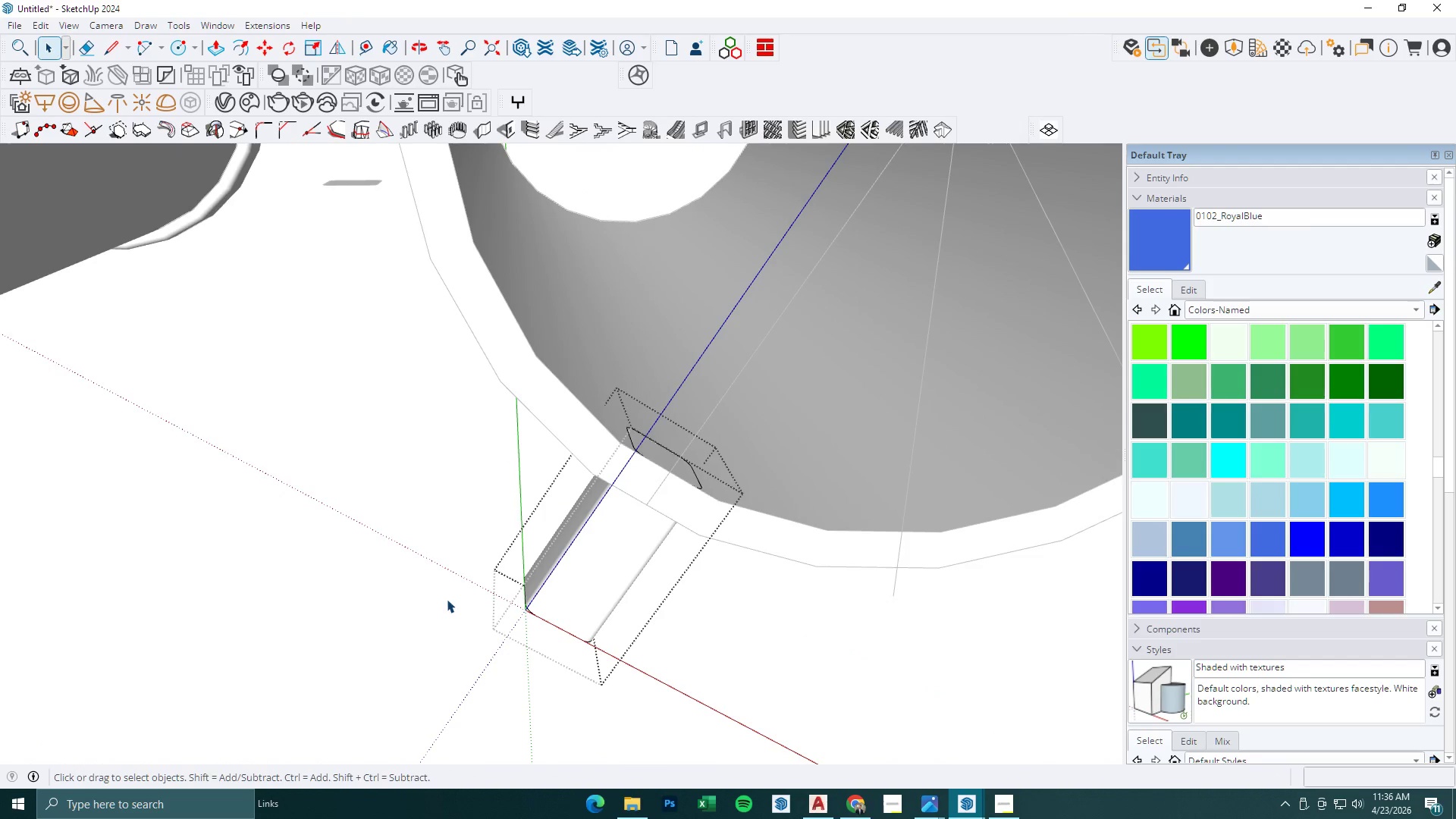 
key(Space)
 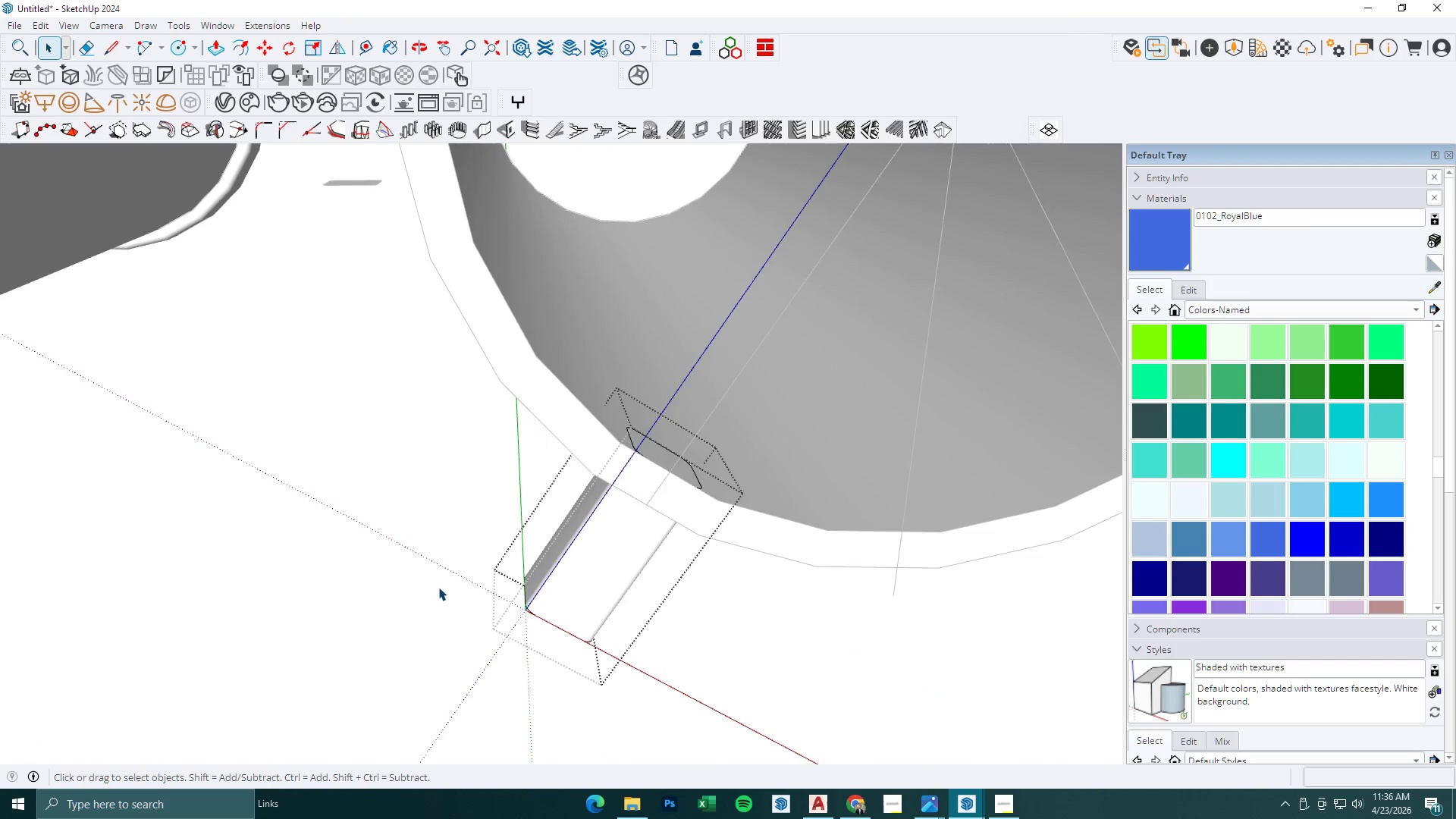 
key(Escape)
 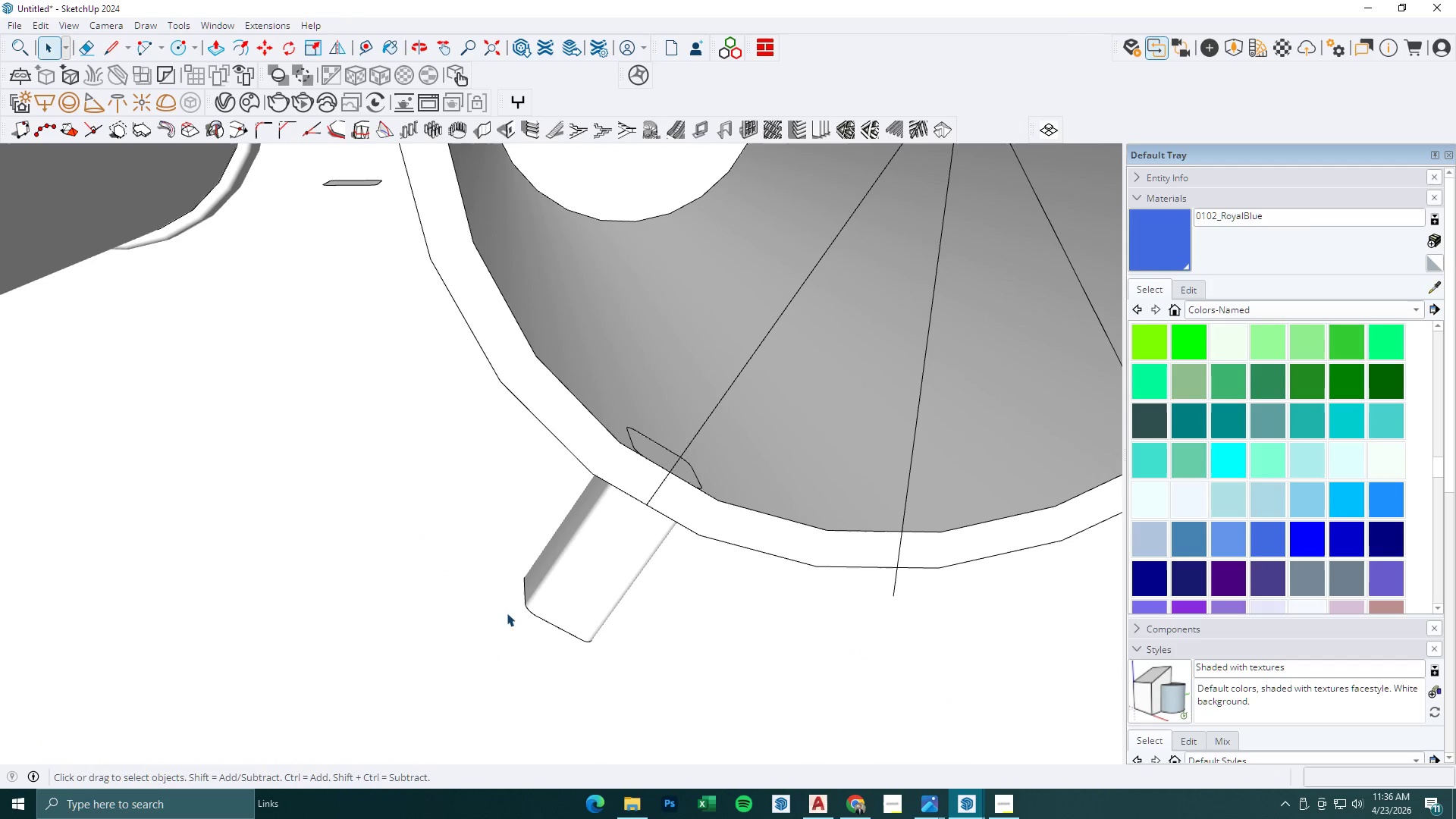 
key(R)
 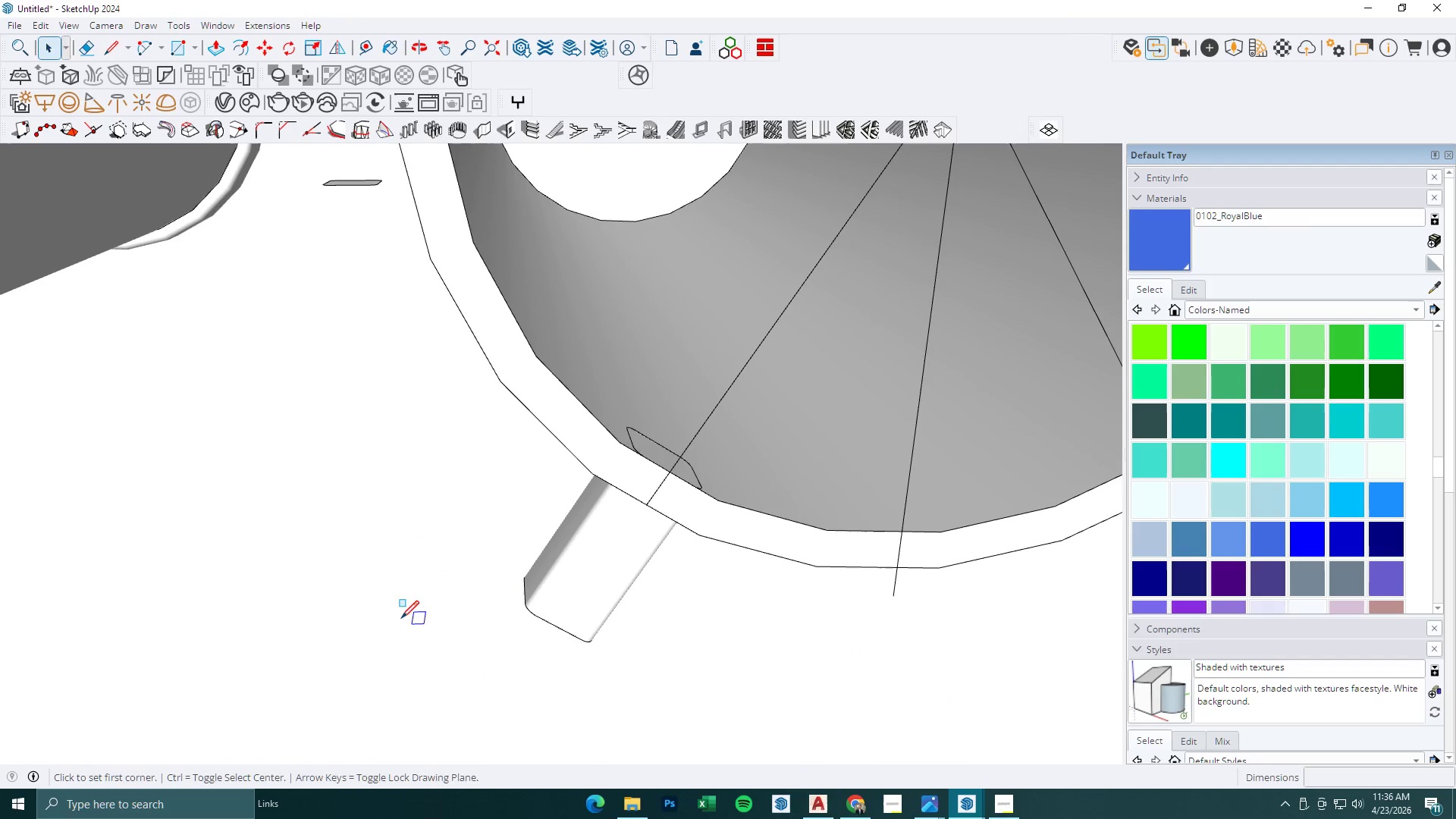 
left_click_drag(start_coordinate=[401, 618], to_coordinate=[420, 625])
 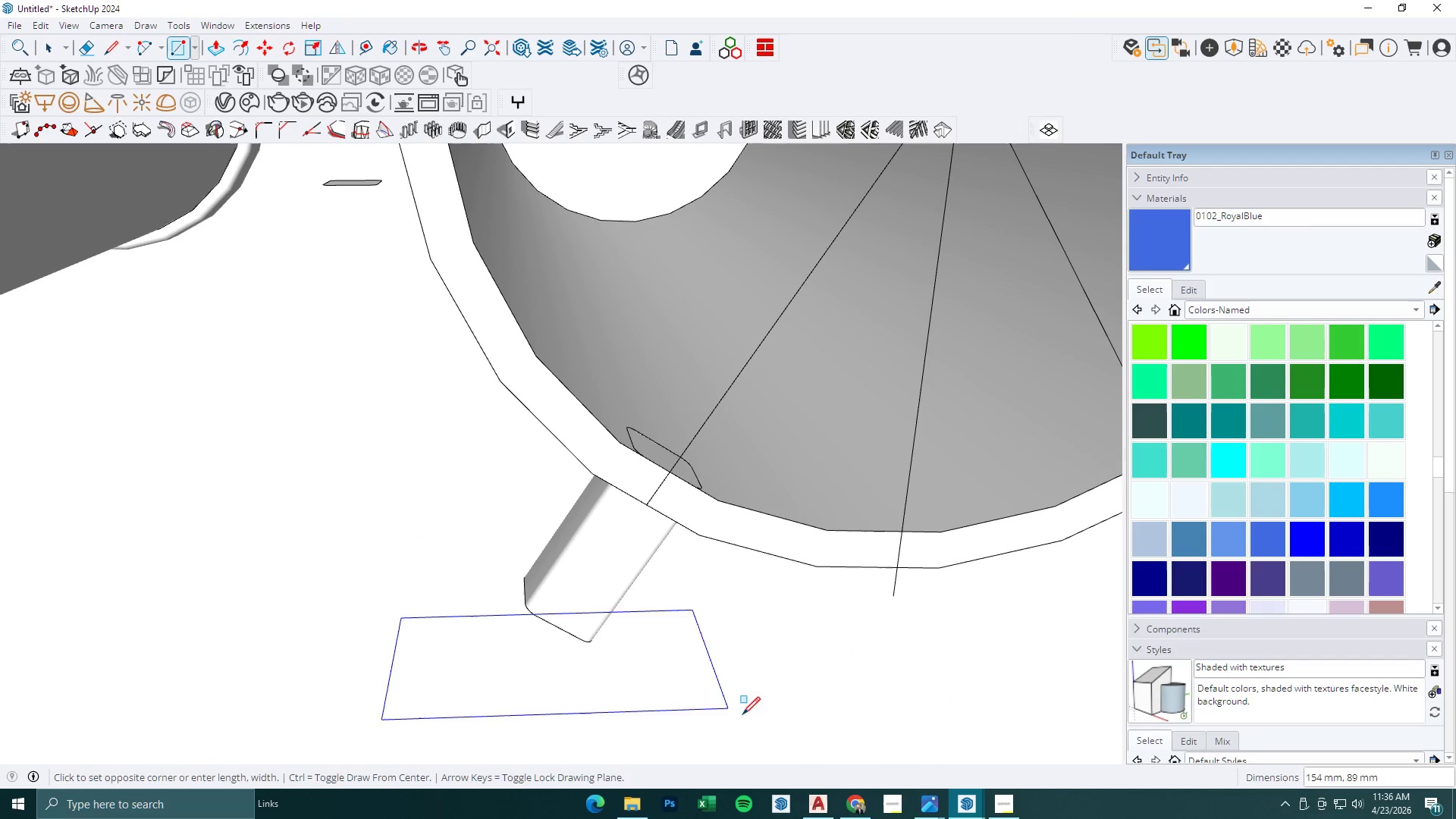 
left_click([777, 727])
 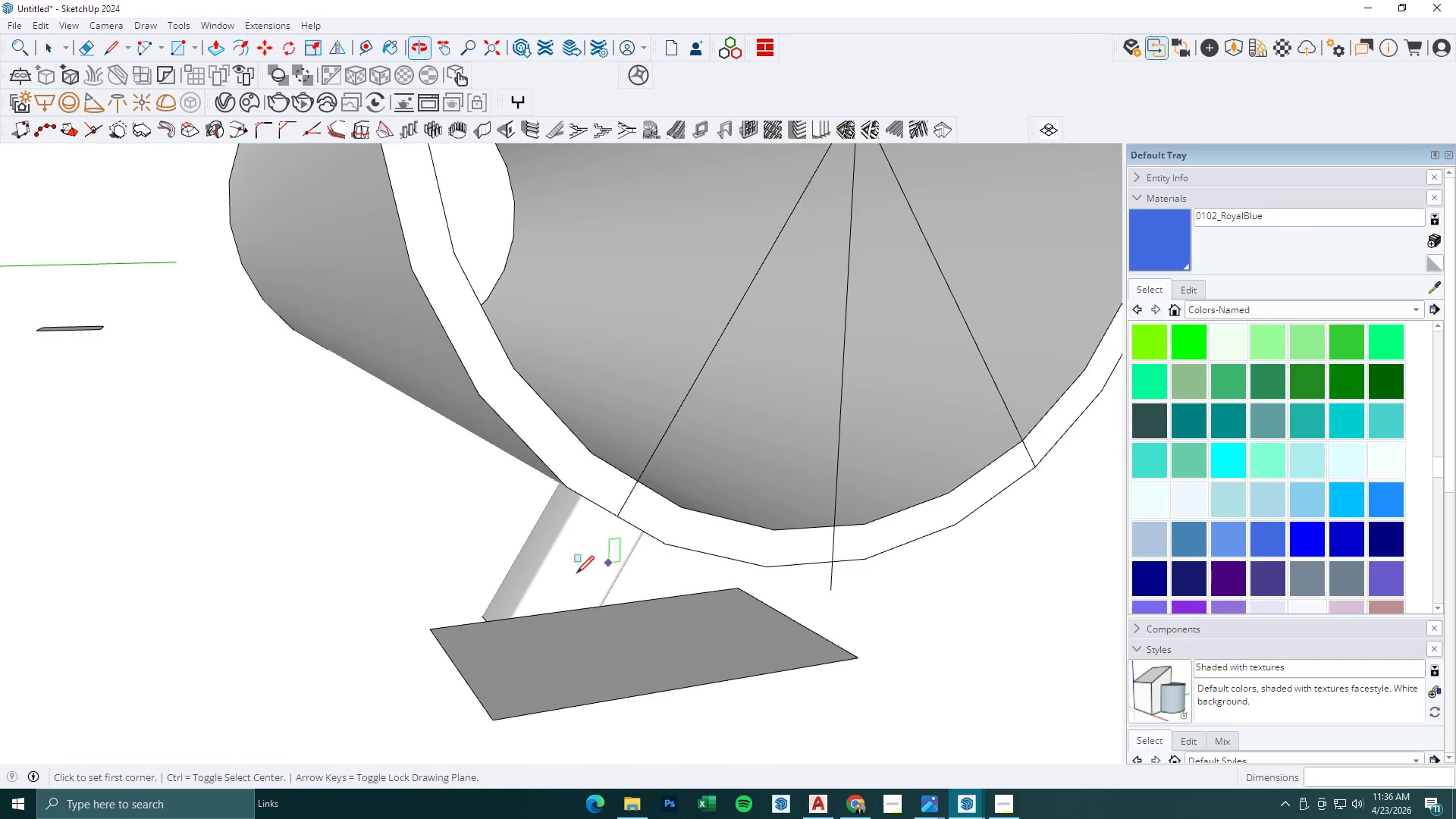 
key(Space)
 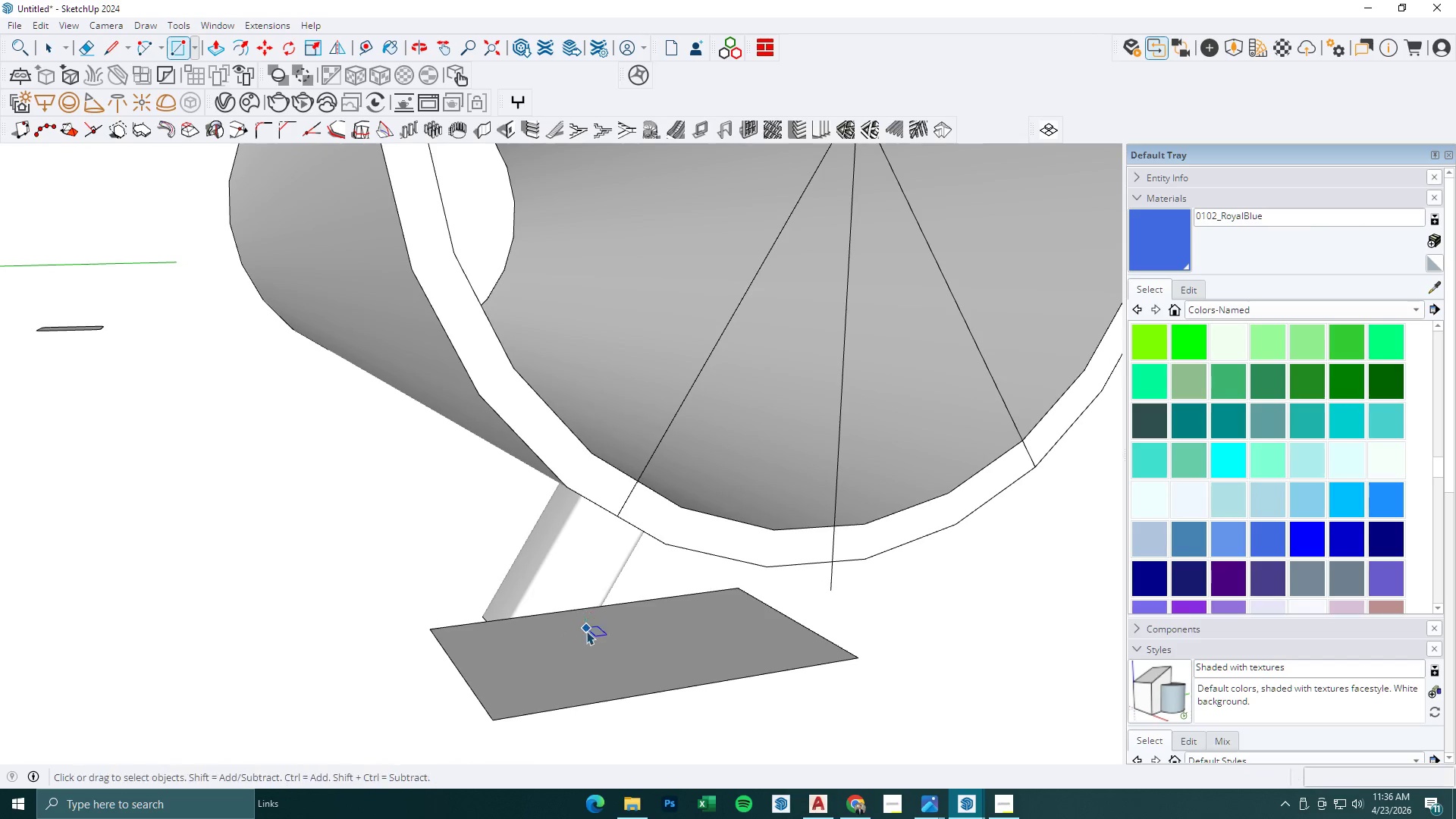 
left_click([586, 631])
 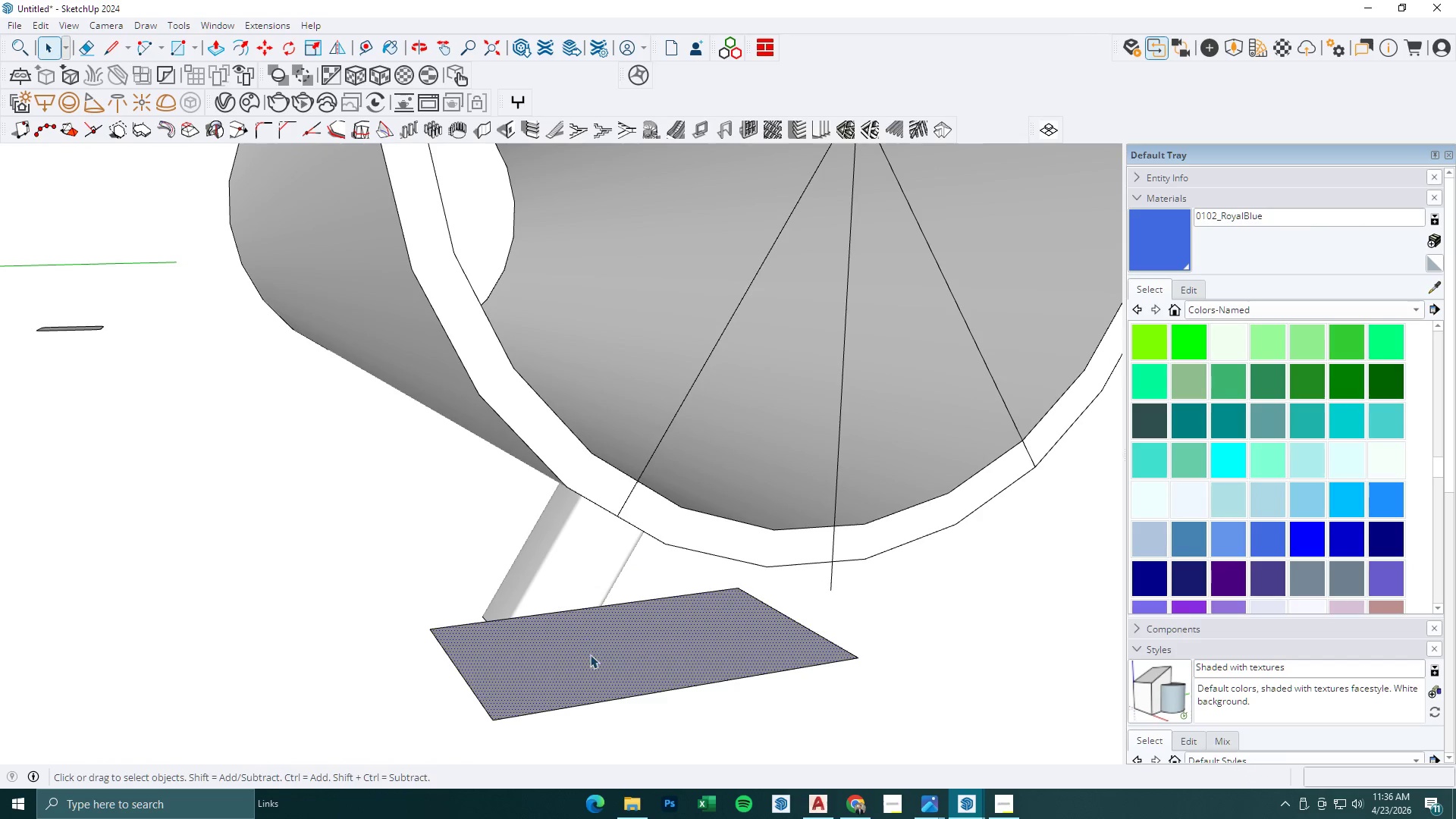 
key(P)
 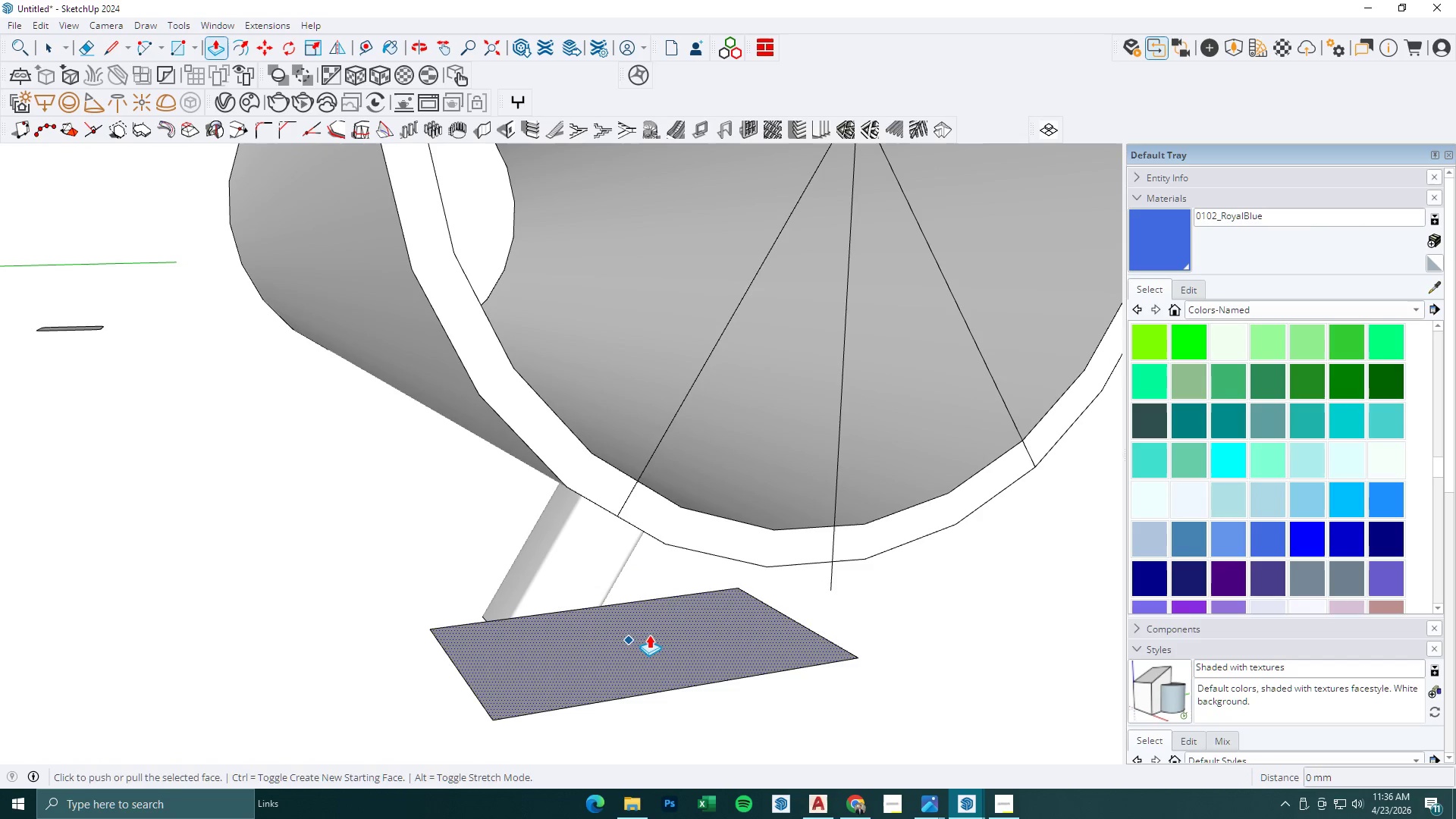 
left_click([649, 635])
 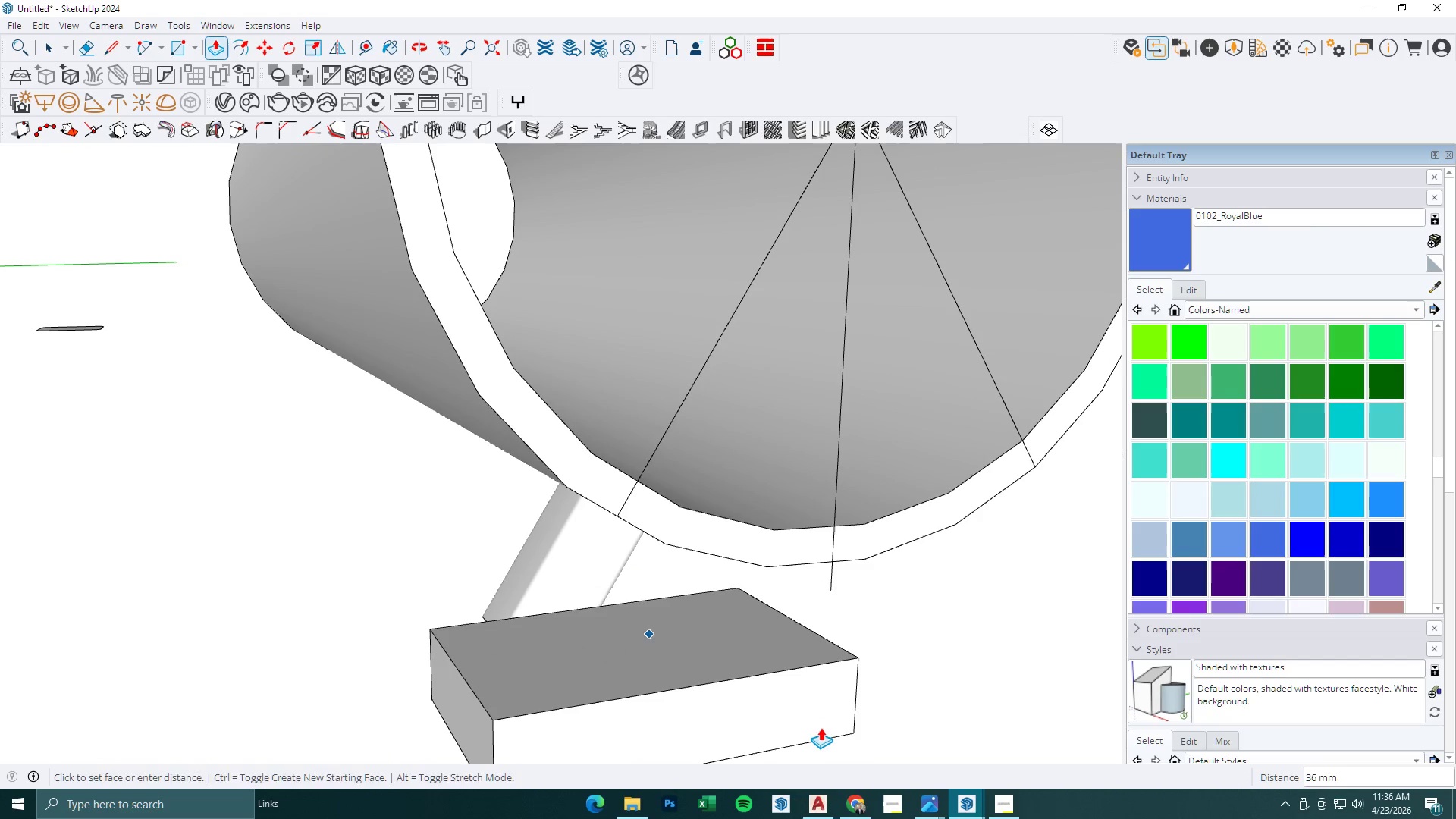 
scroll: coordinate [548, 546], scroll_direction: down, amount: 7.0
 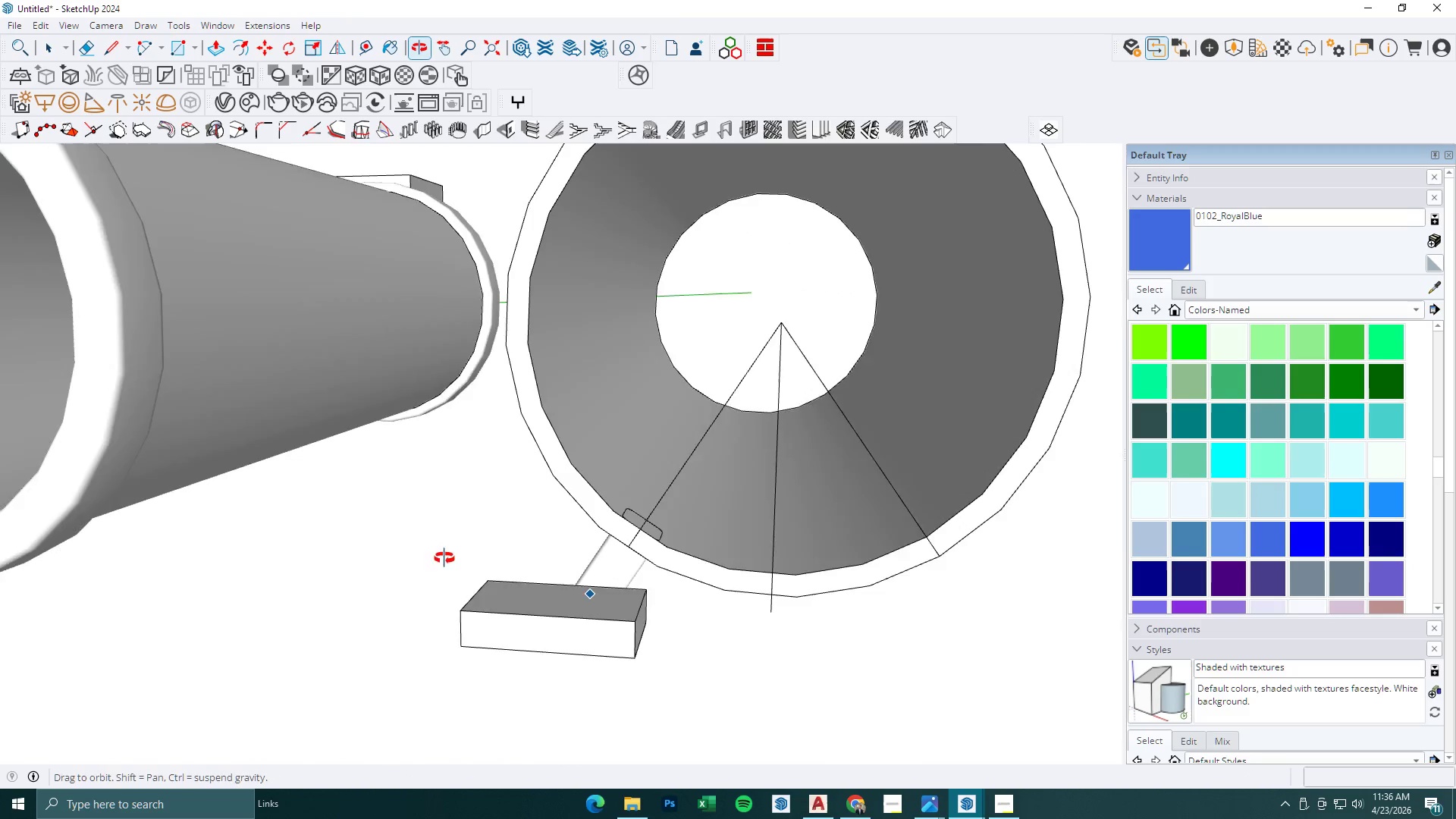 
key(Space)
 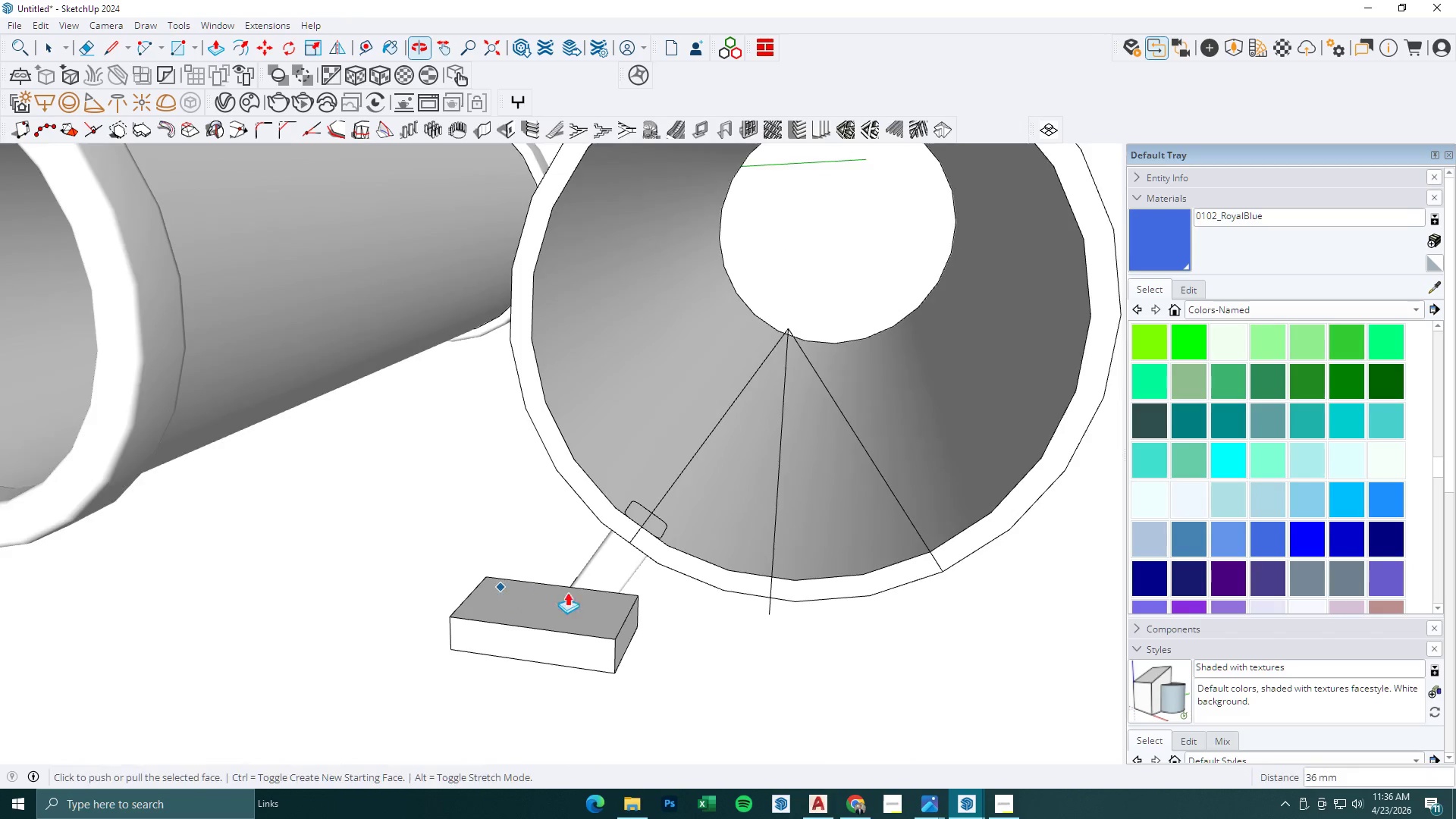 
key(Escape)
 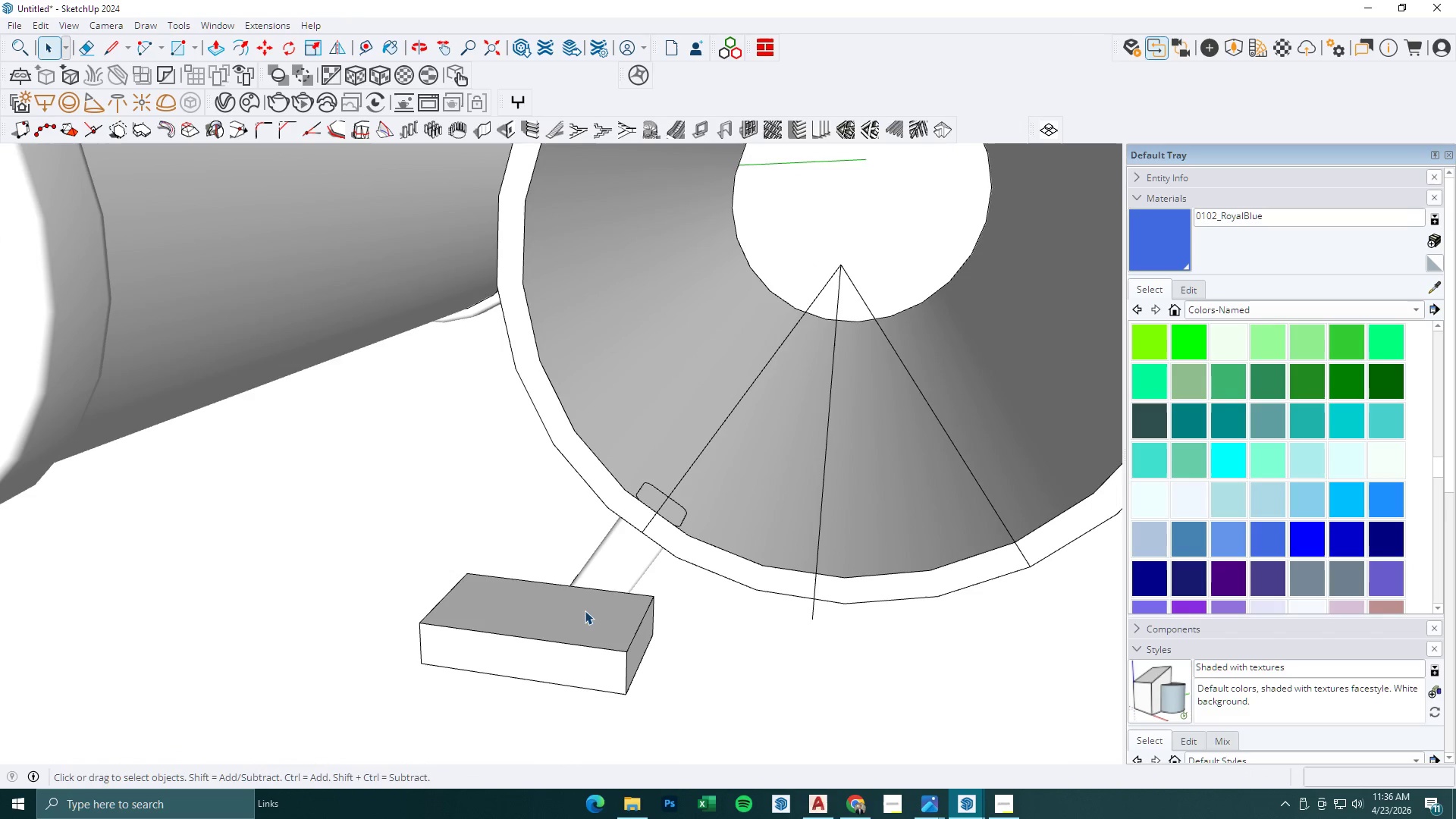 
double_click([585, 610])
 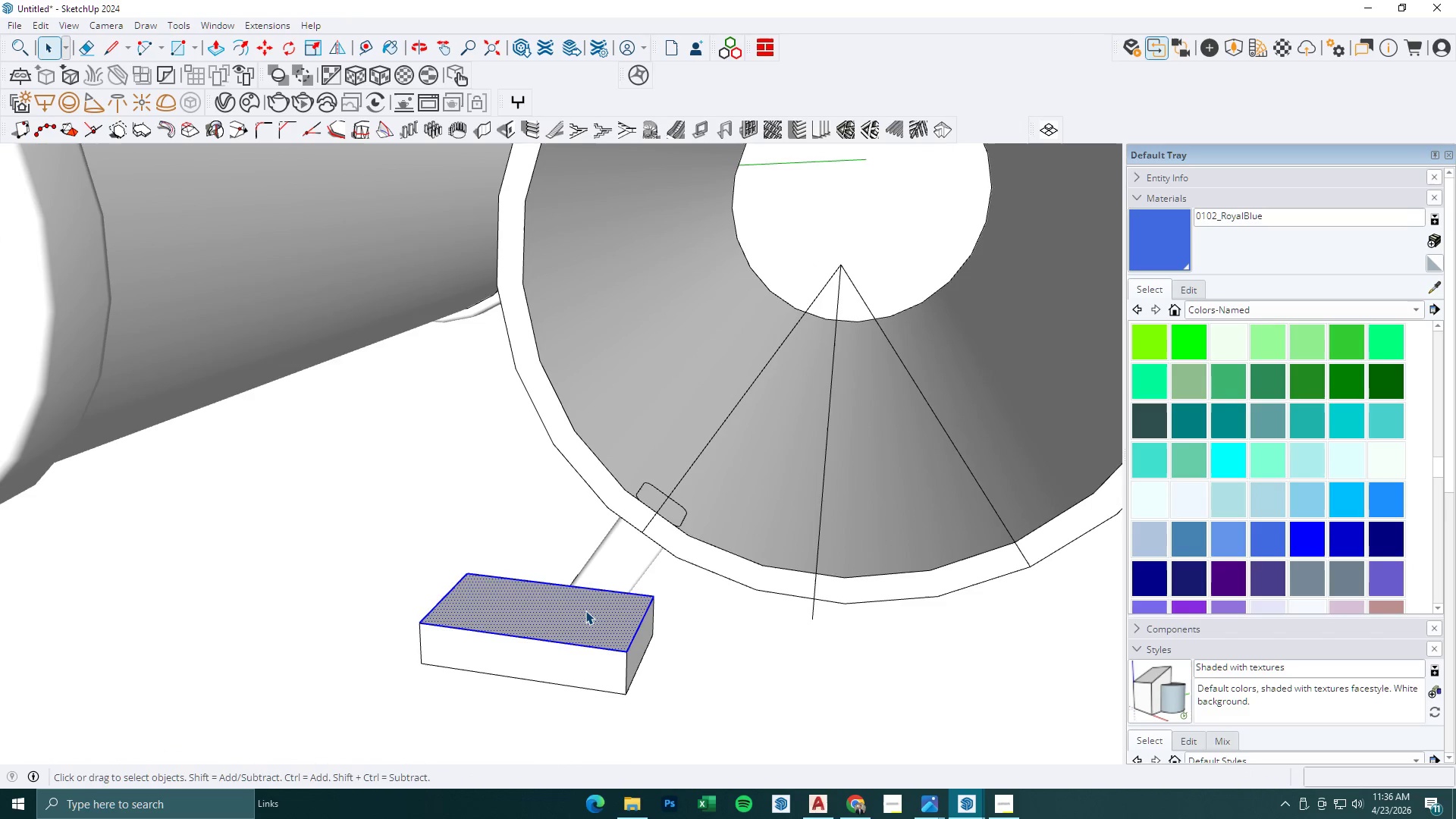 
scroll: coordinate [572, 592], scroll_direction: up, amount: 2.0
 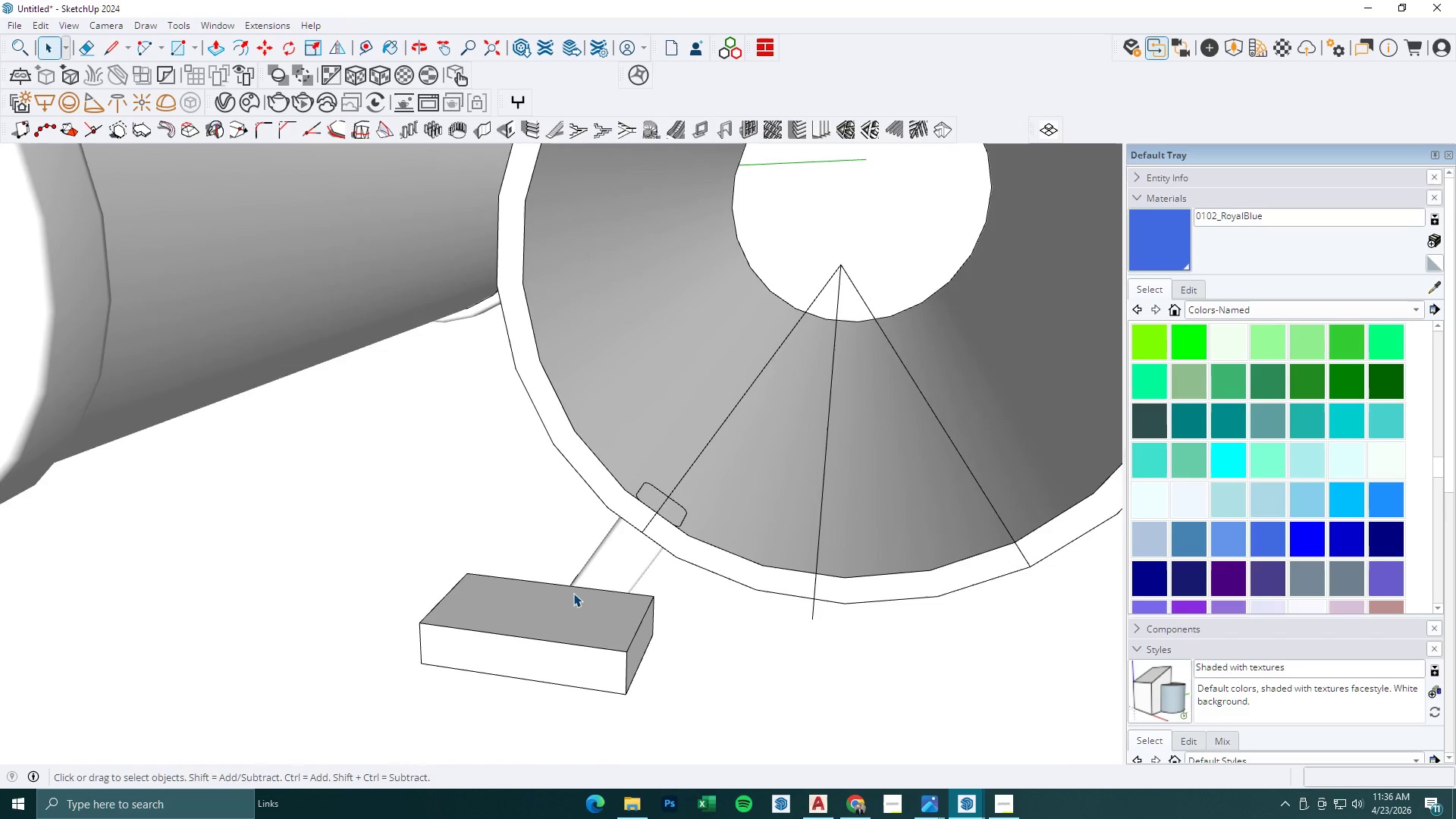 
triple_click([585, 610])
 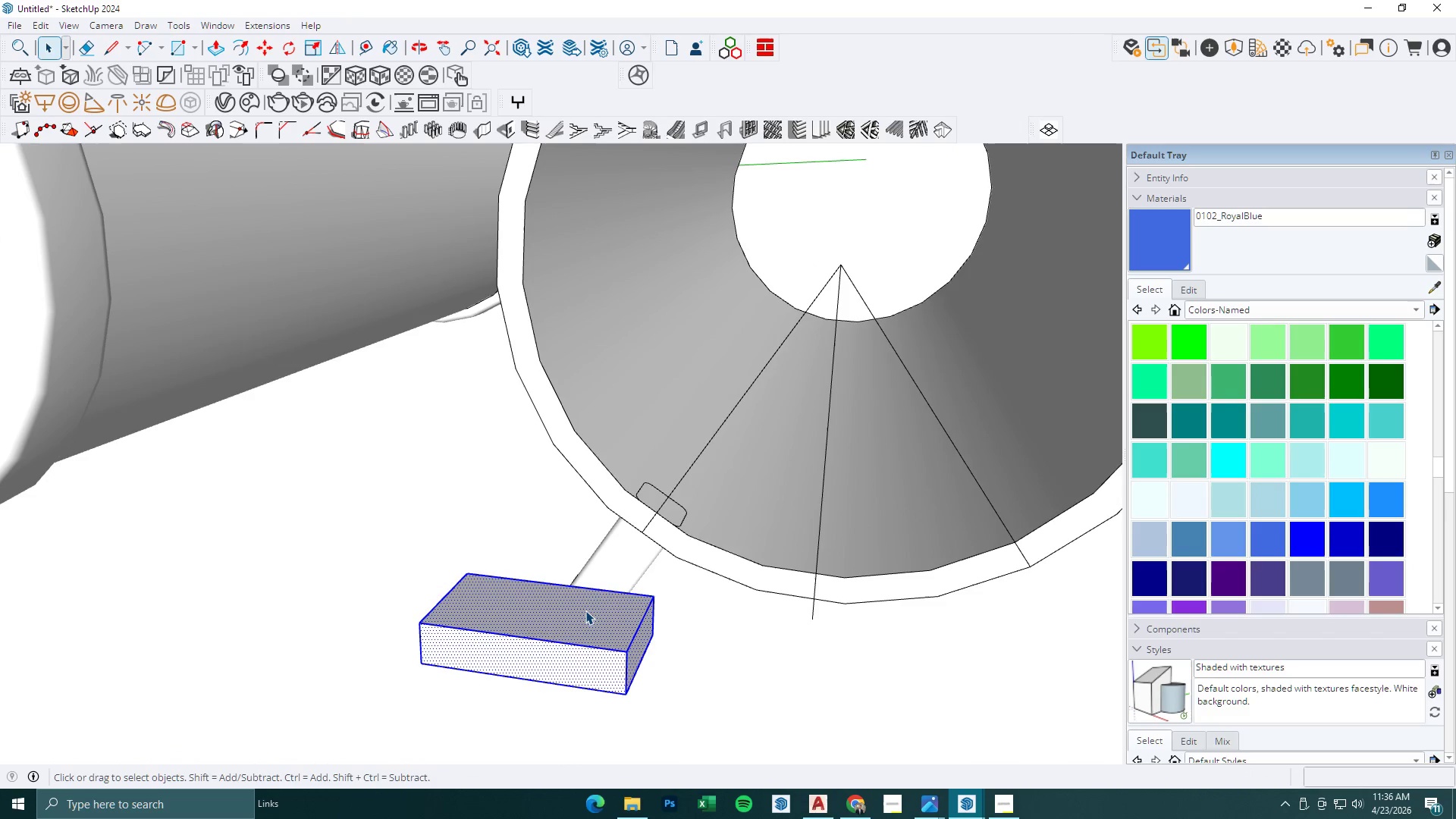 
right_click([585, 610])
 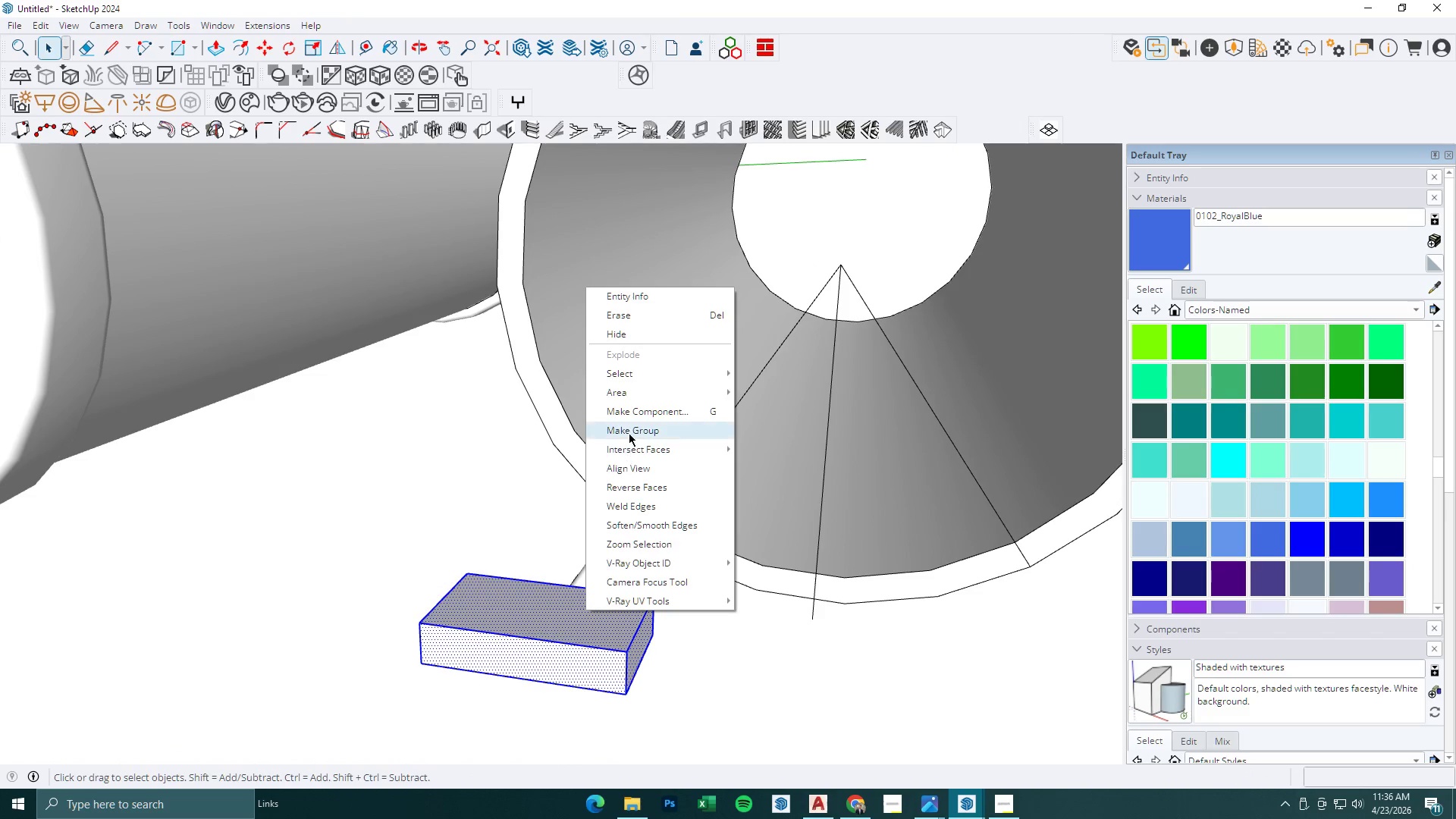 
left_click([629, 431])
 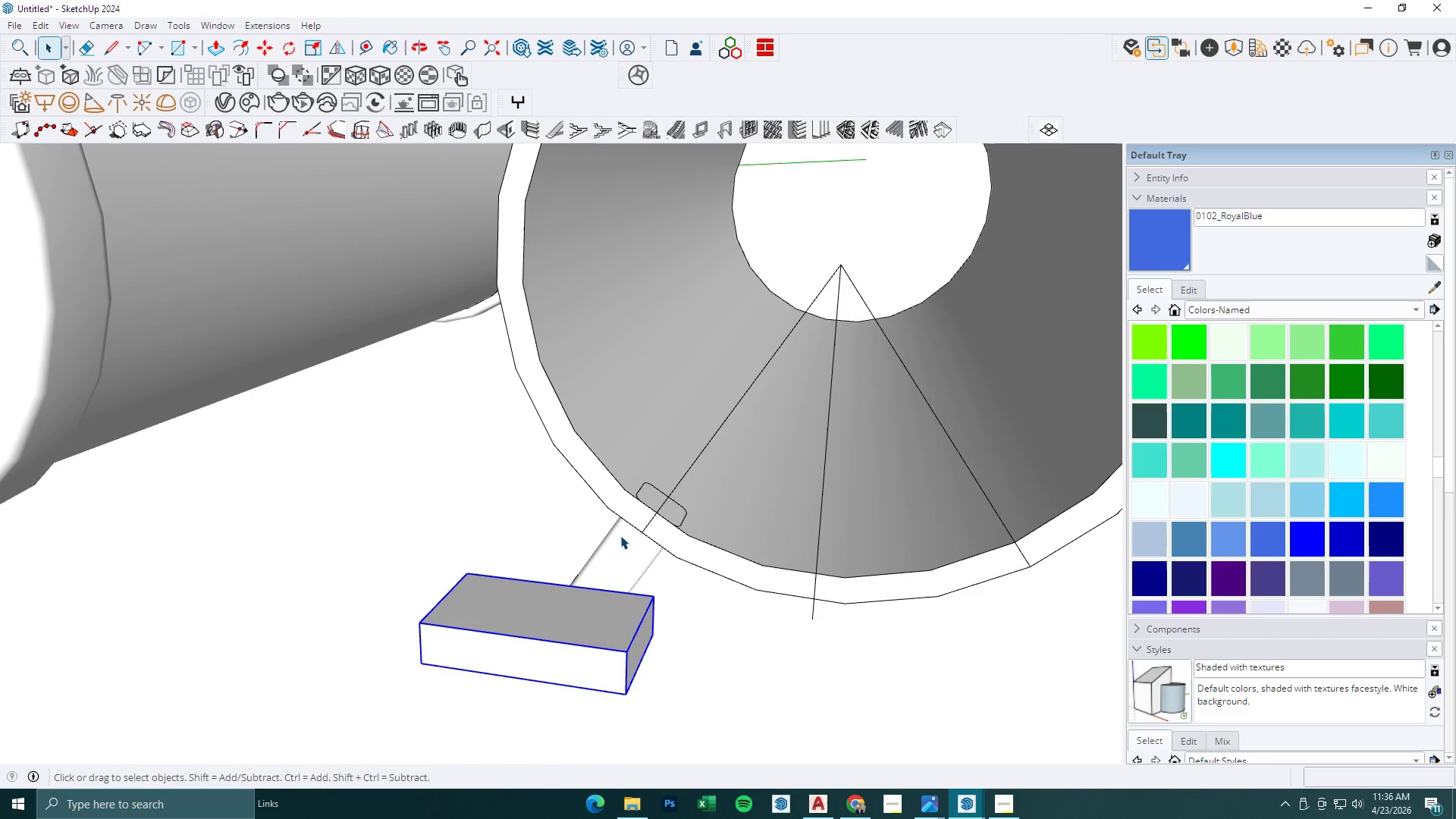 
key(M)
 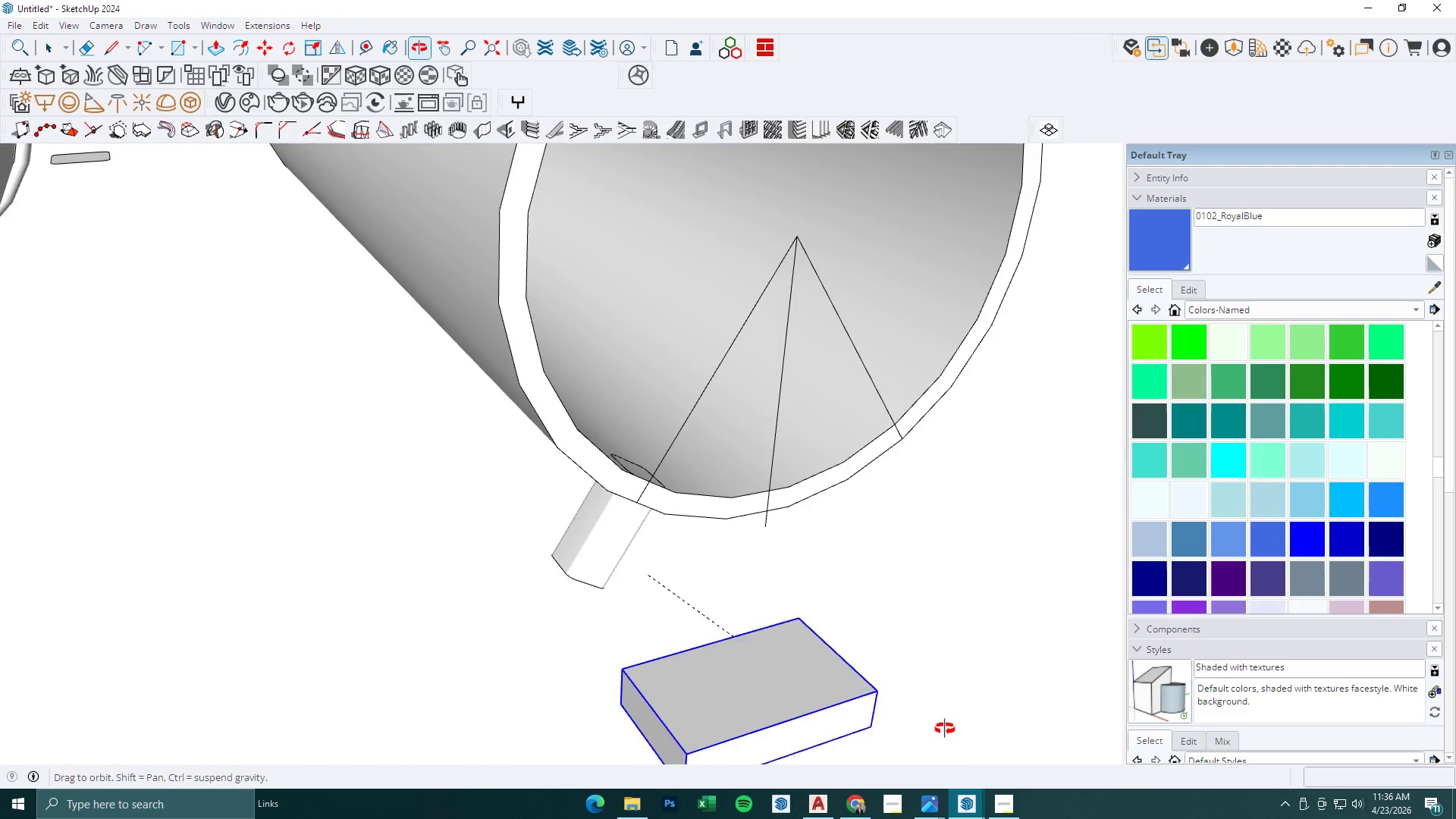 
scroll: coordinate [473, 601], scroll_direction: up, amount: 2.0
 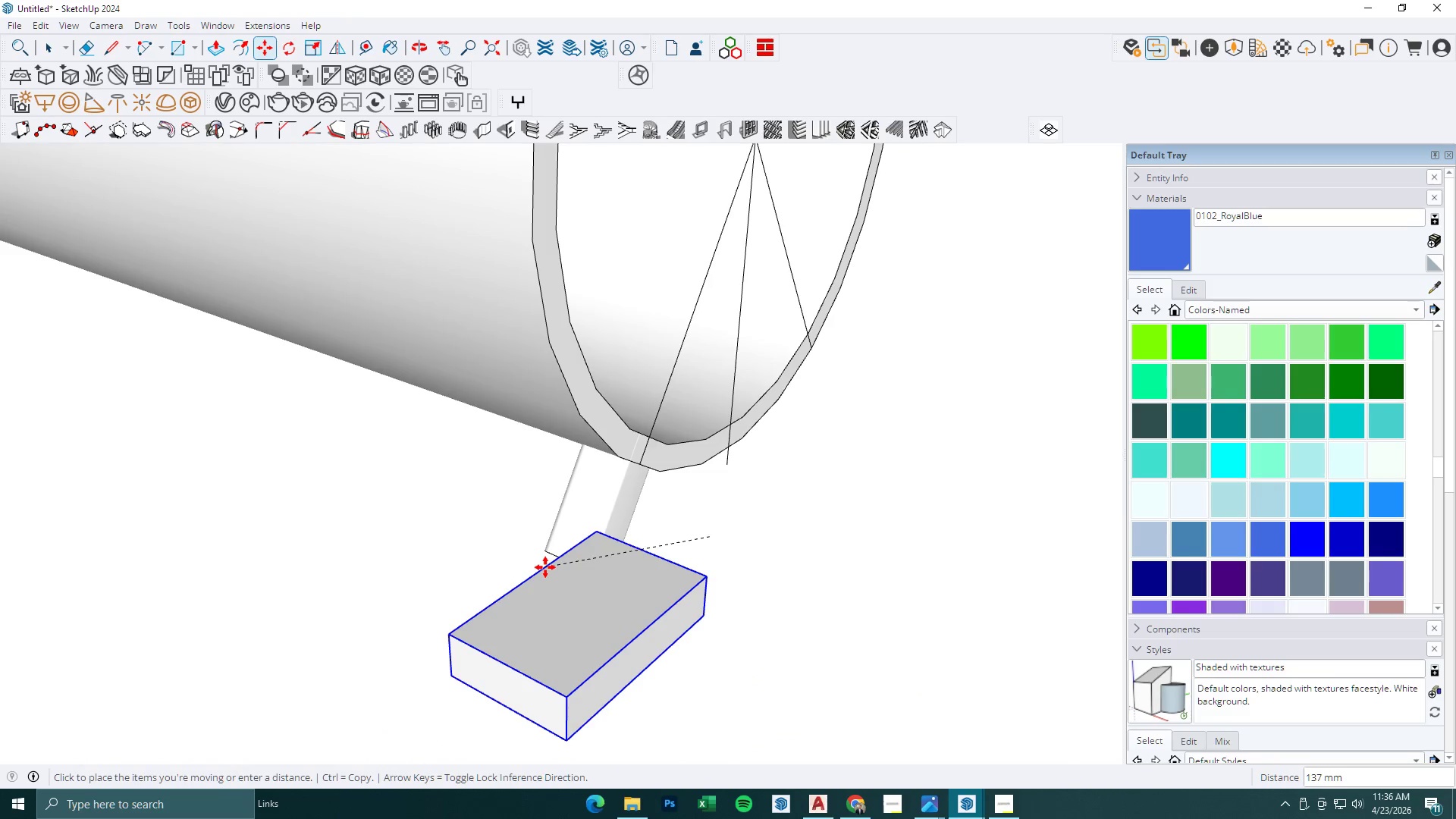 
key(K)
 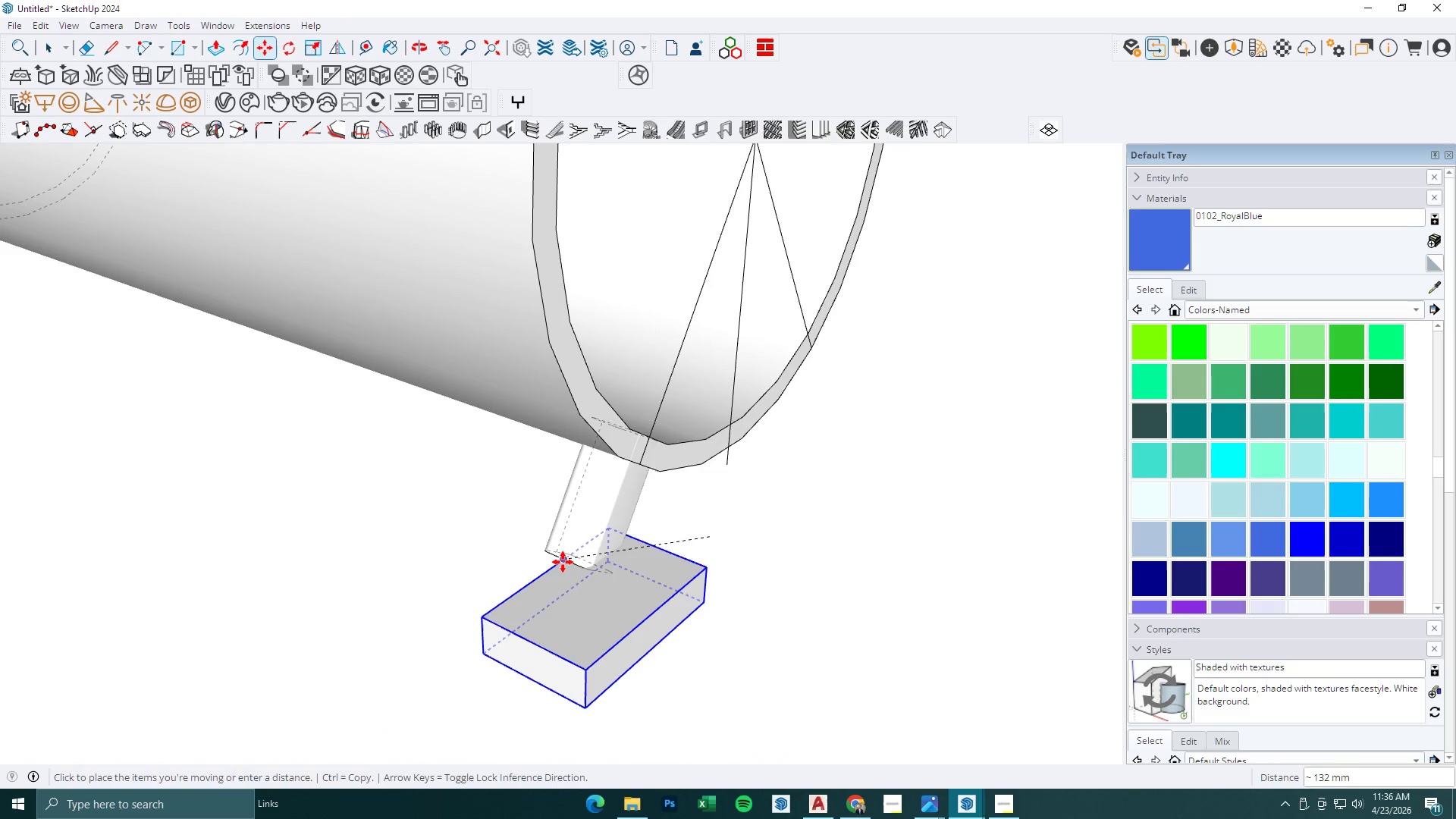 
left_click([563, 562])
 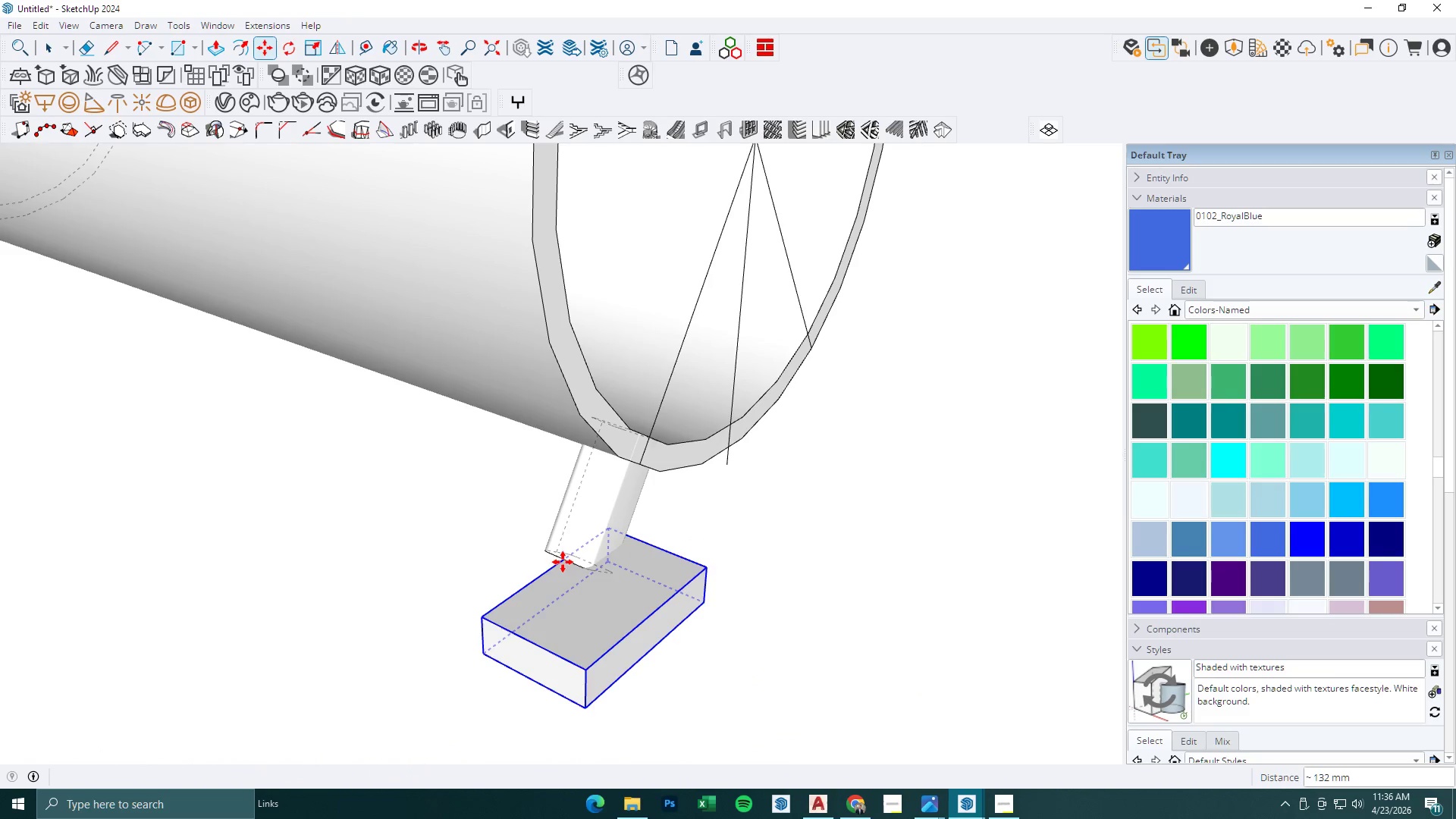 
key(K)
 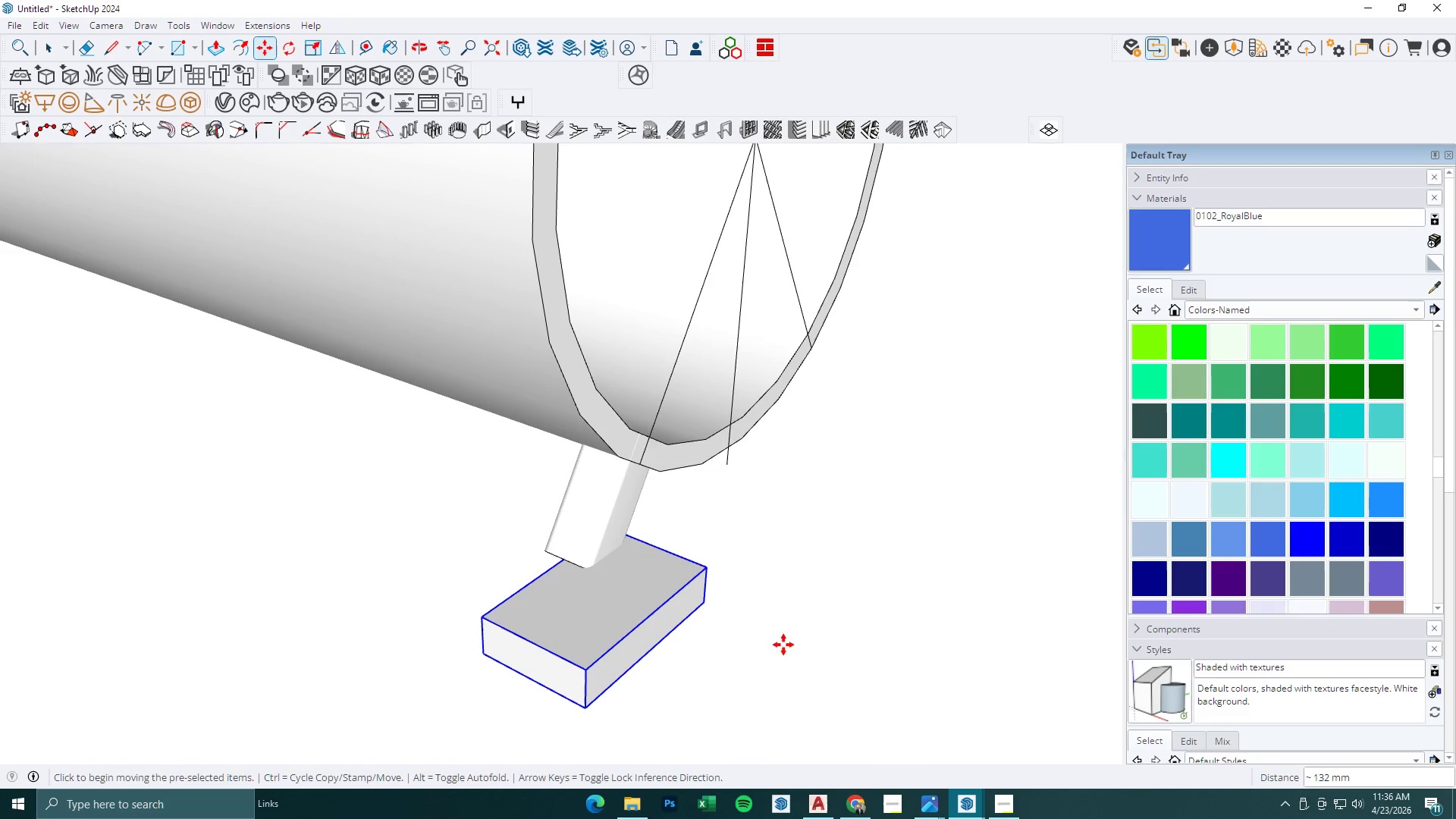 
left_click([811, 652])
 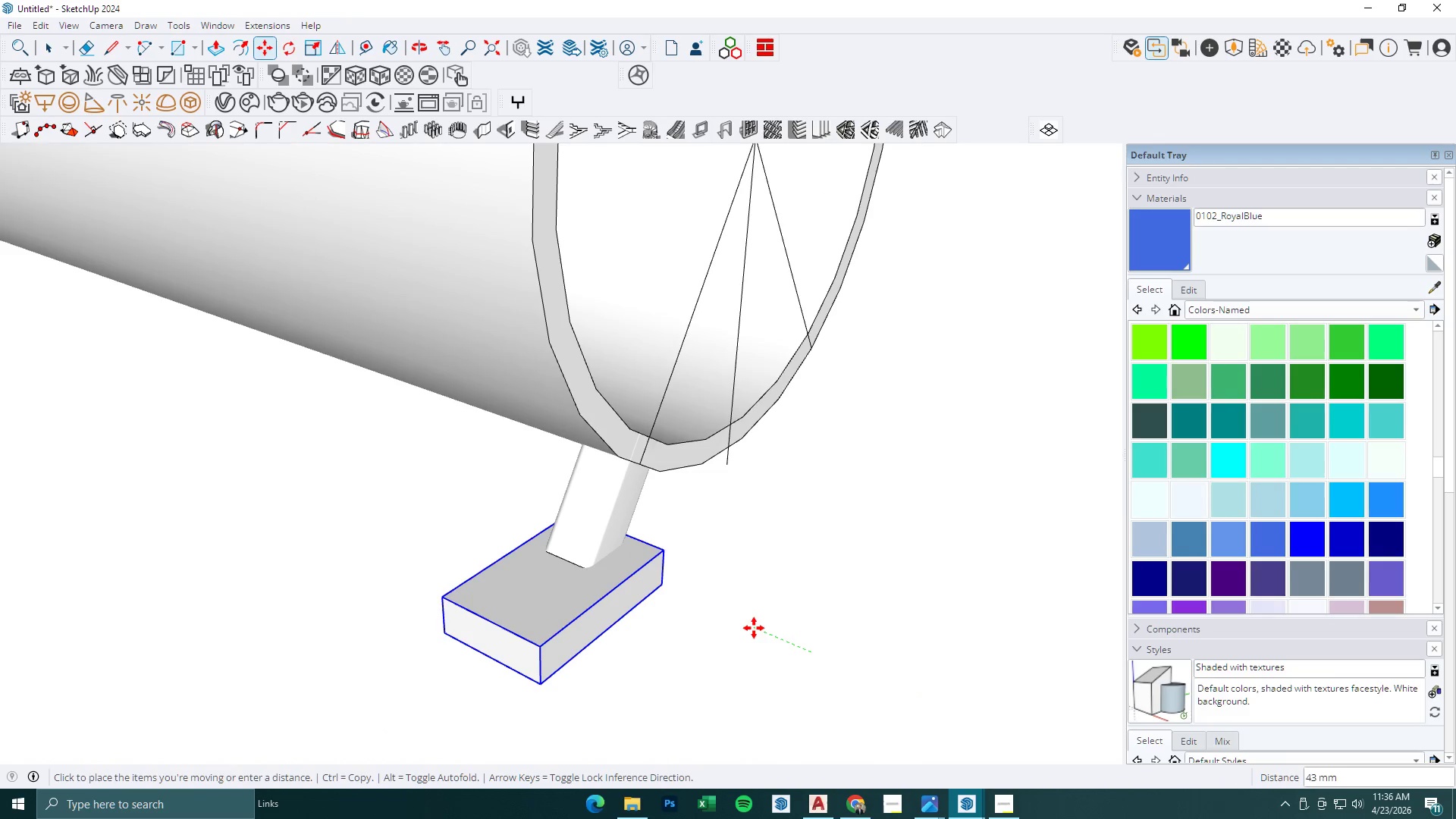 
left_click([750, 626])
 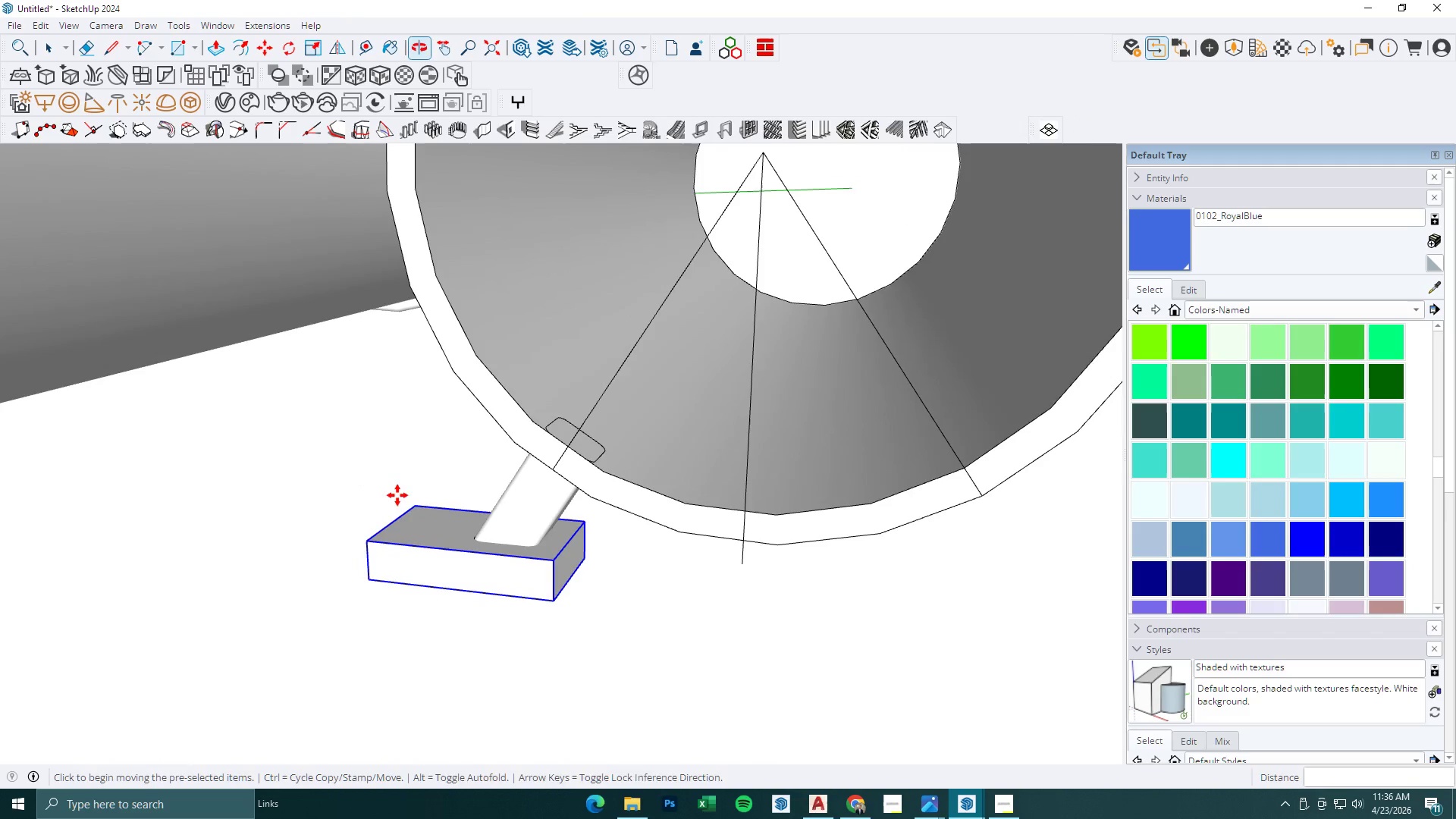 
wait(5.36)
 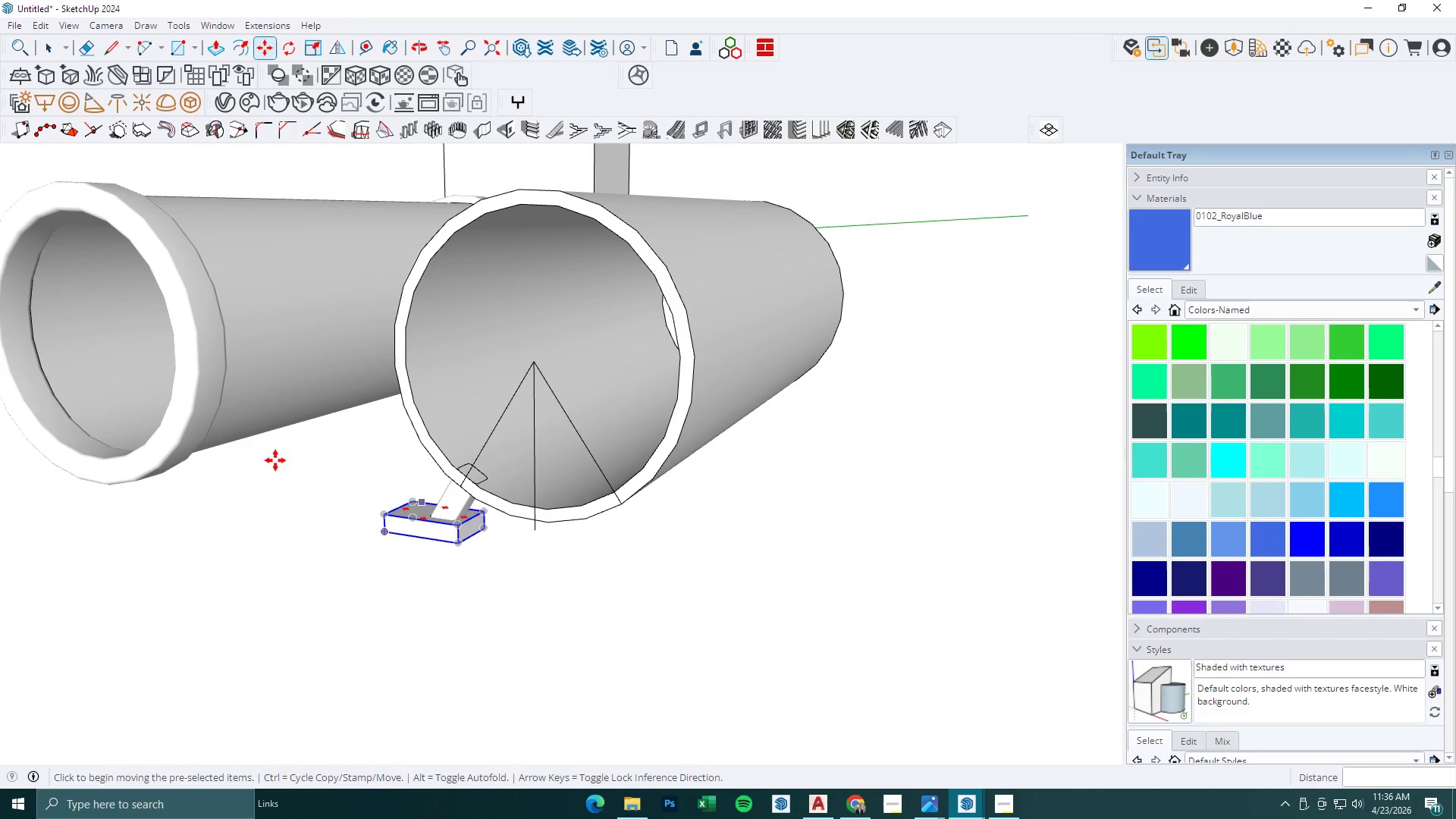 
key(Space)
 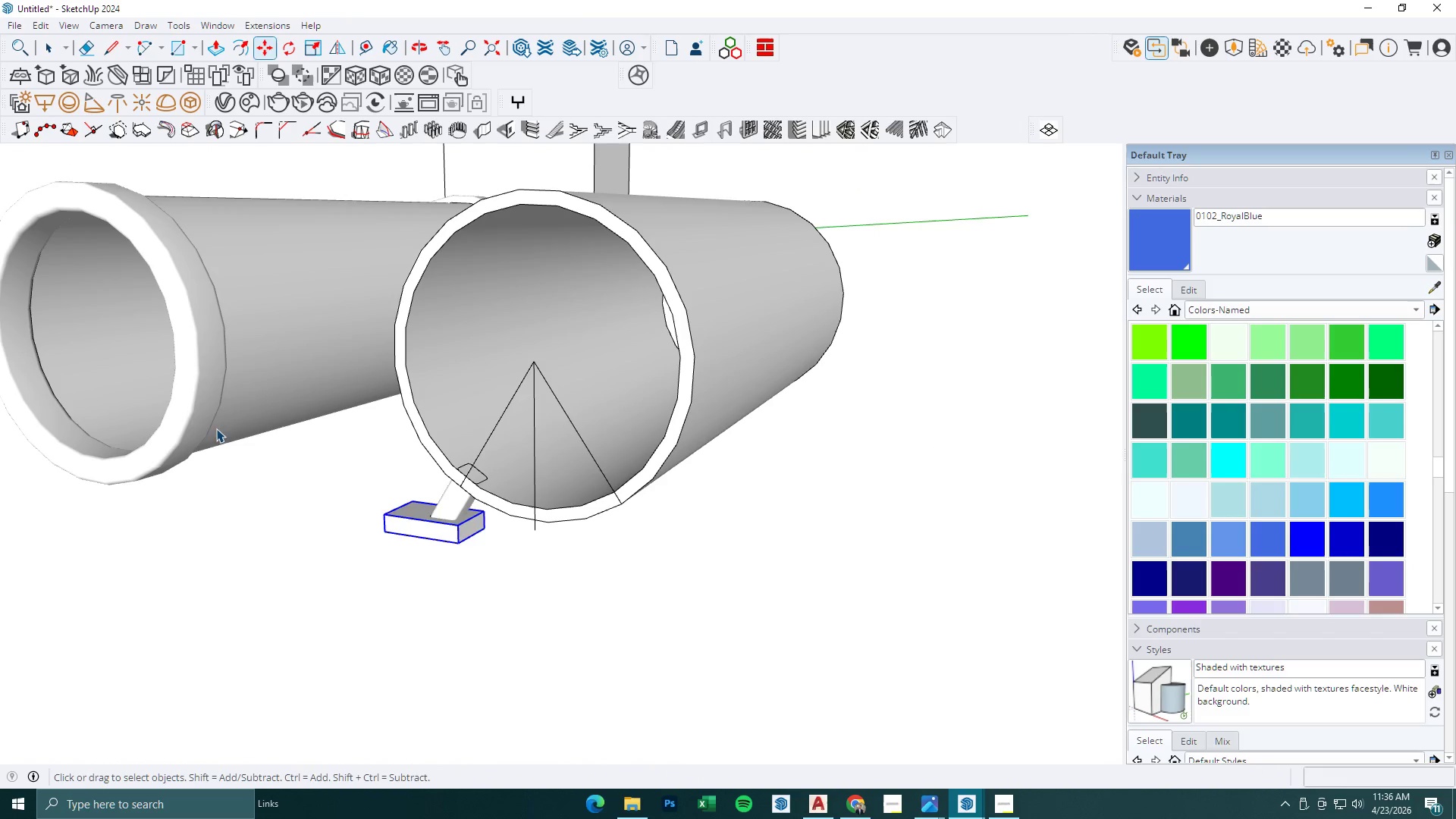 
scroll: coordinate [444, 510], scroll_direction: down, amount: 8.0
 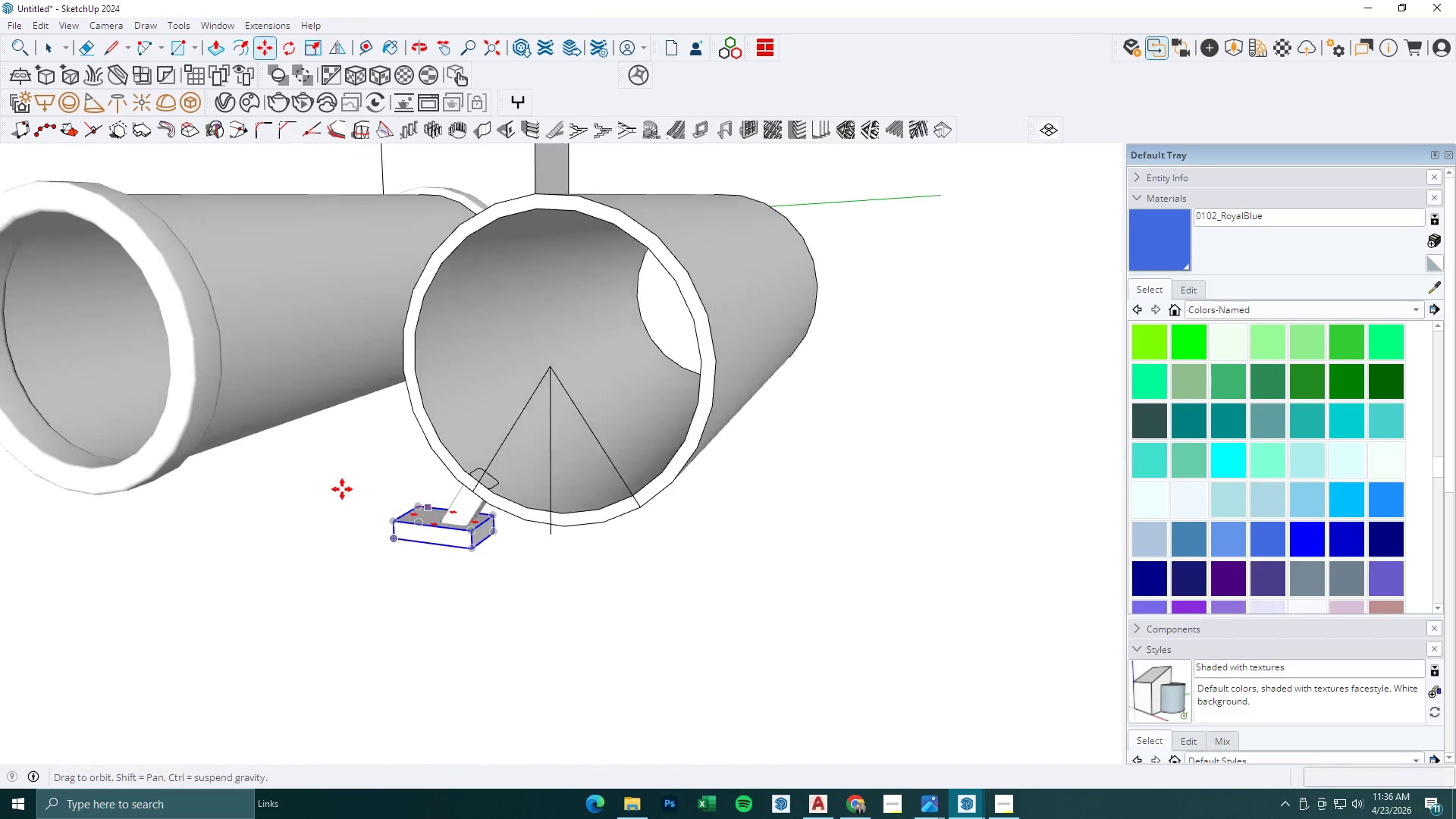 
left_click([189, 416])
 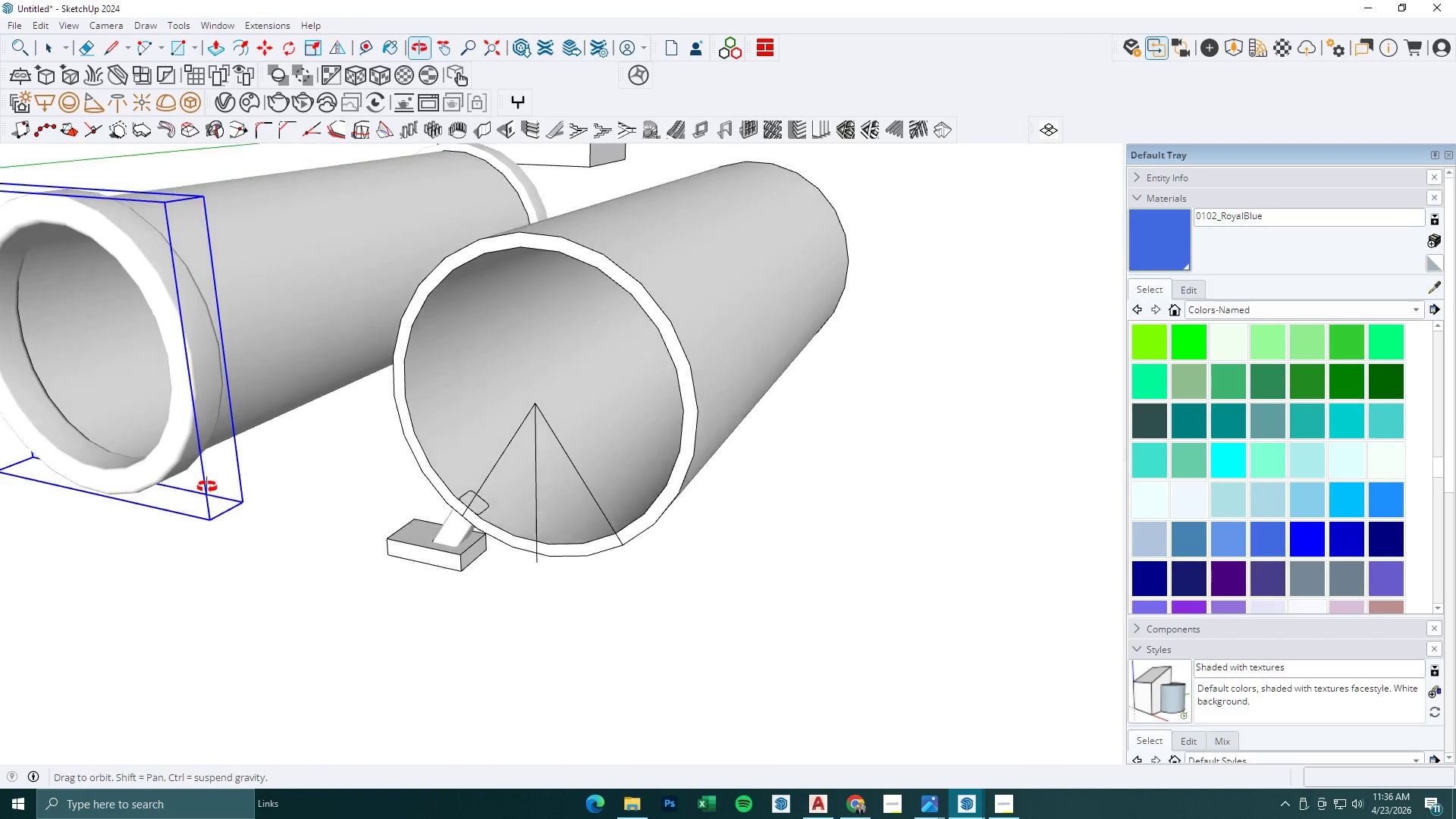 
scroll: coordinate [311, 454], scroll_direction: down, amount: 3.0
 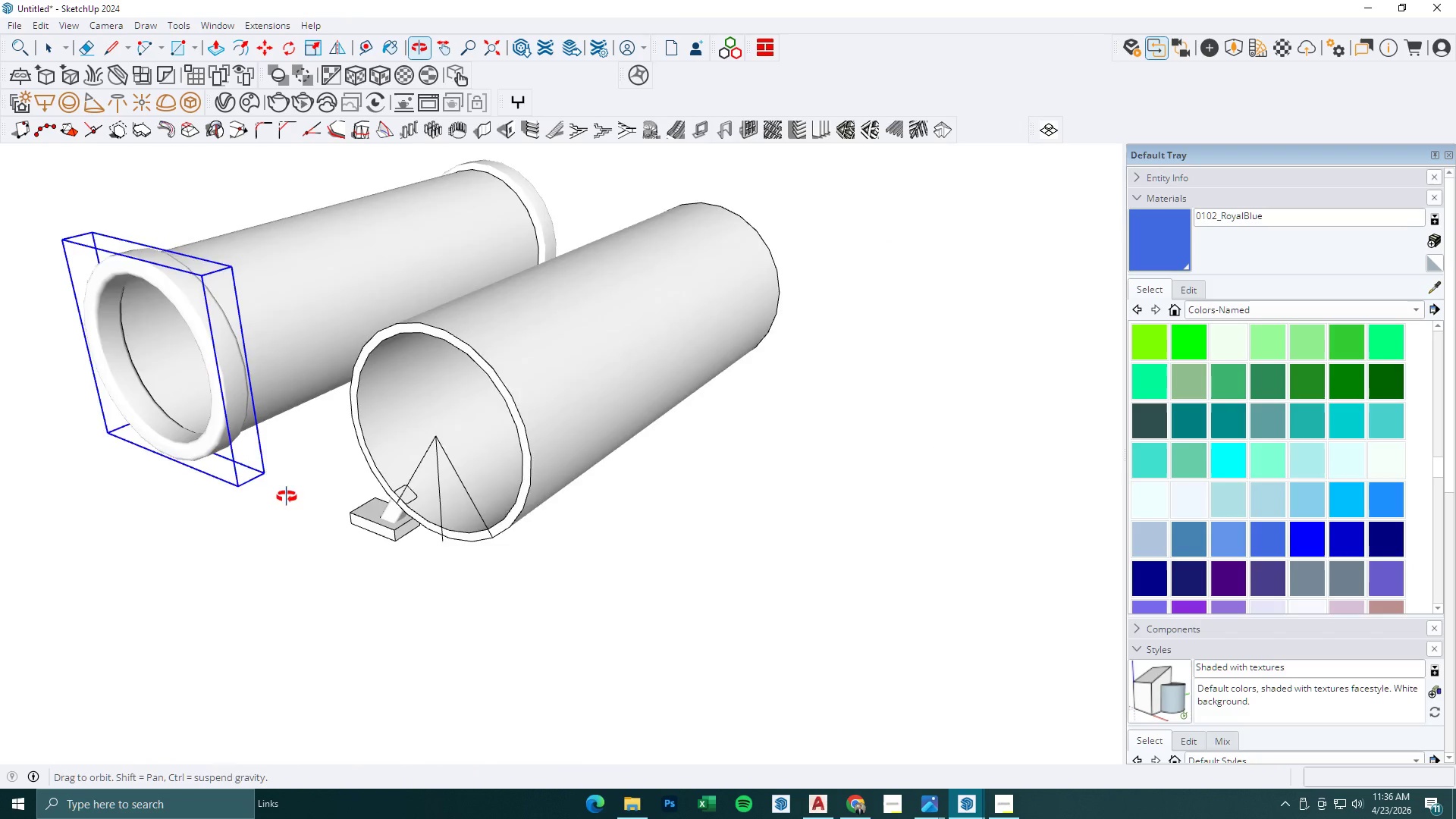 
scroll: coordinate [422, 546], scroll_direction: up, amount: 14.0
 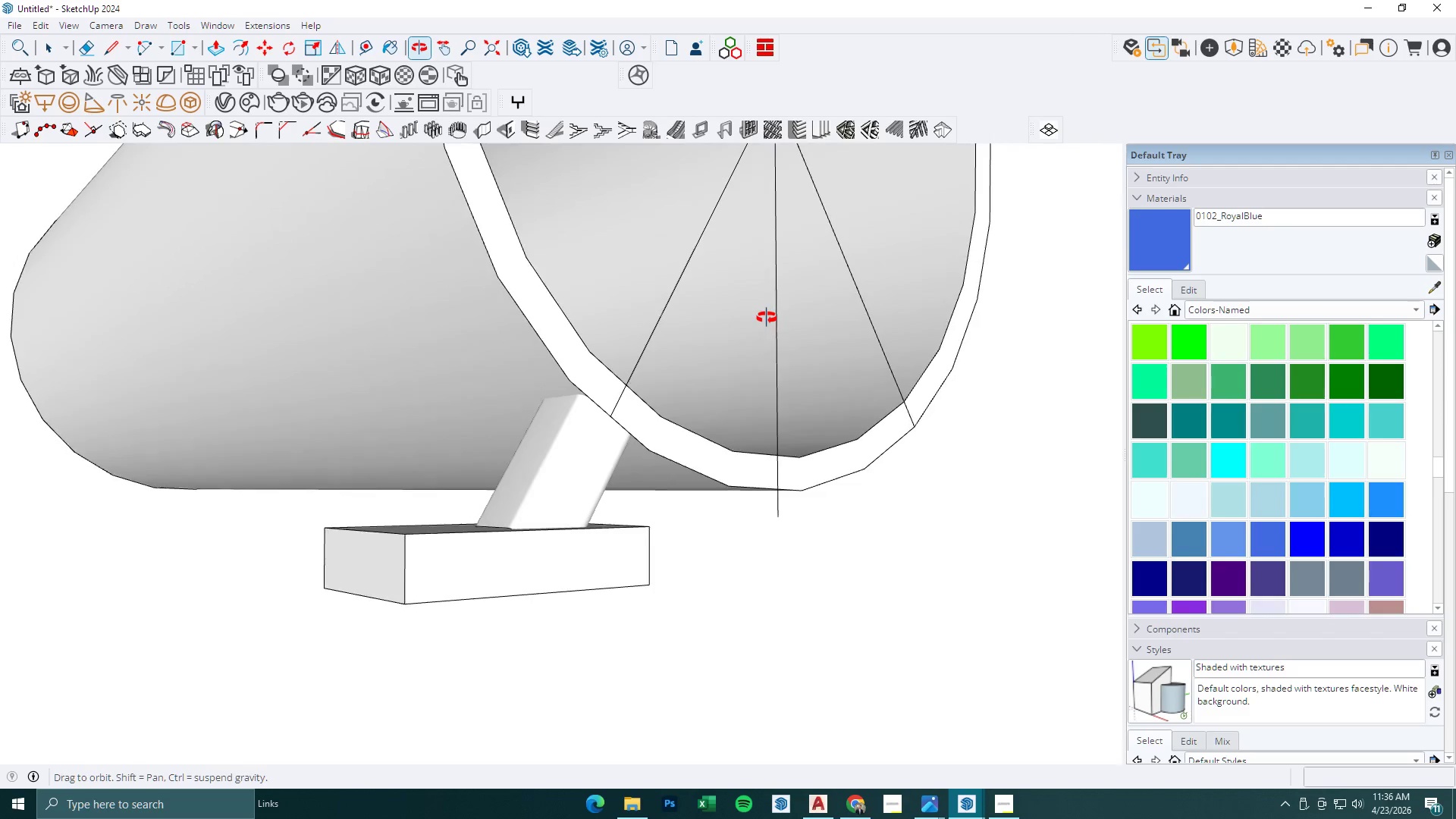 
key(Space)
 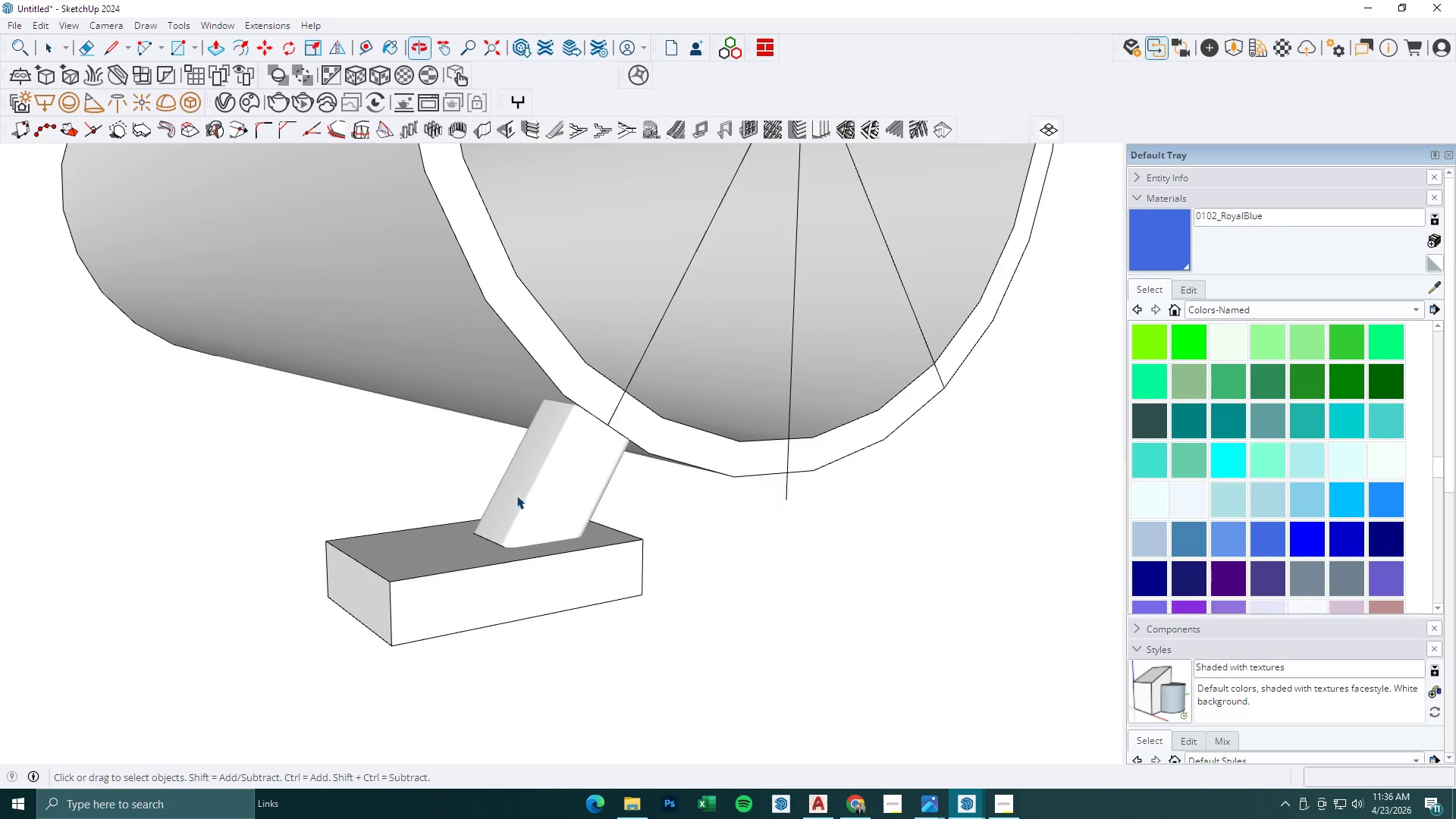 
key(Escape)
 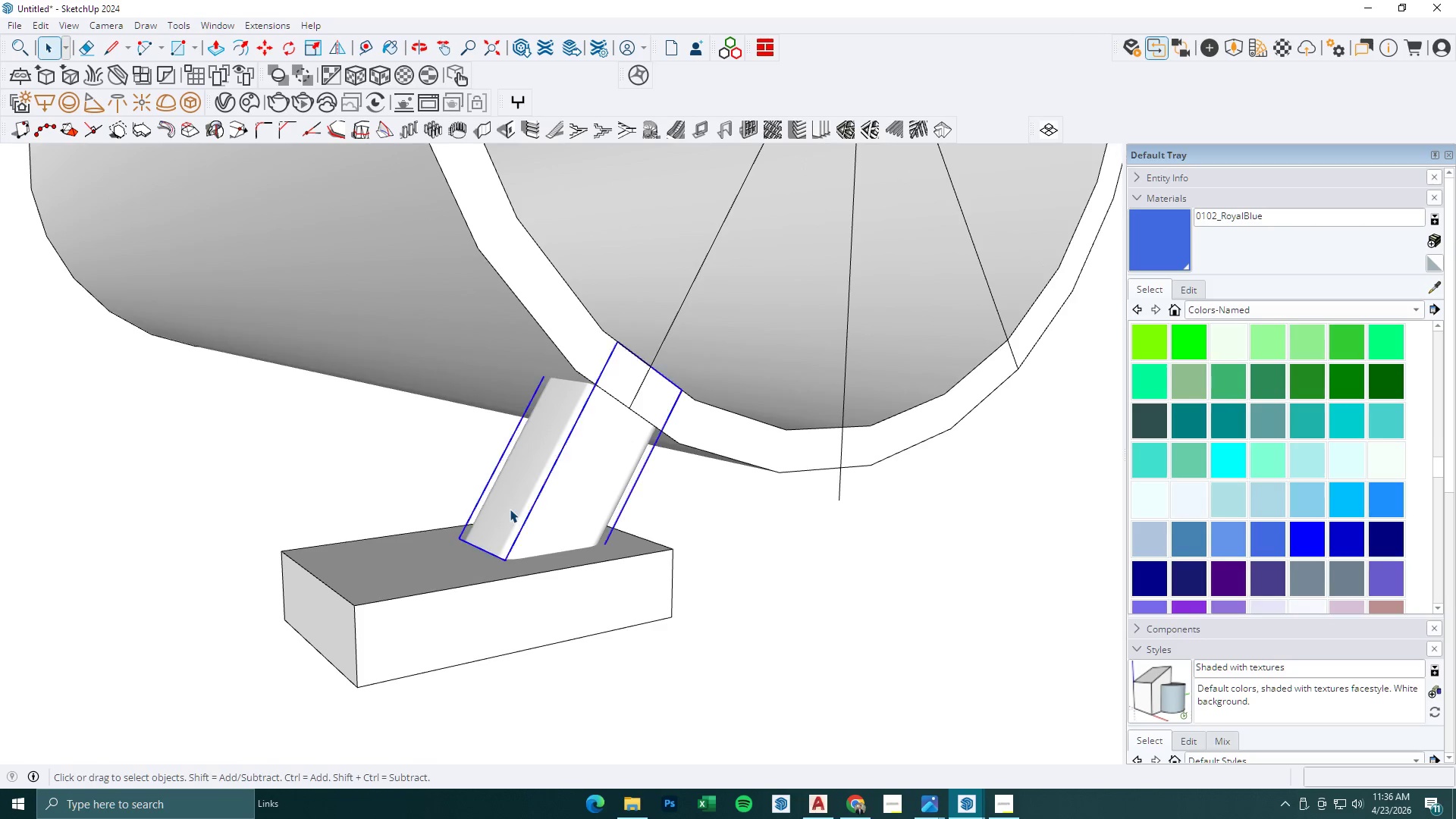 
double_click([510, 509])
 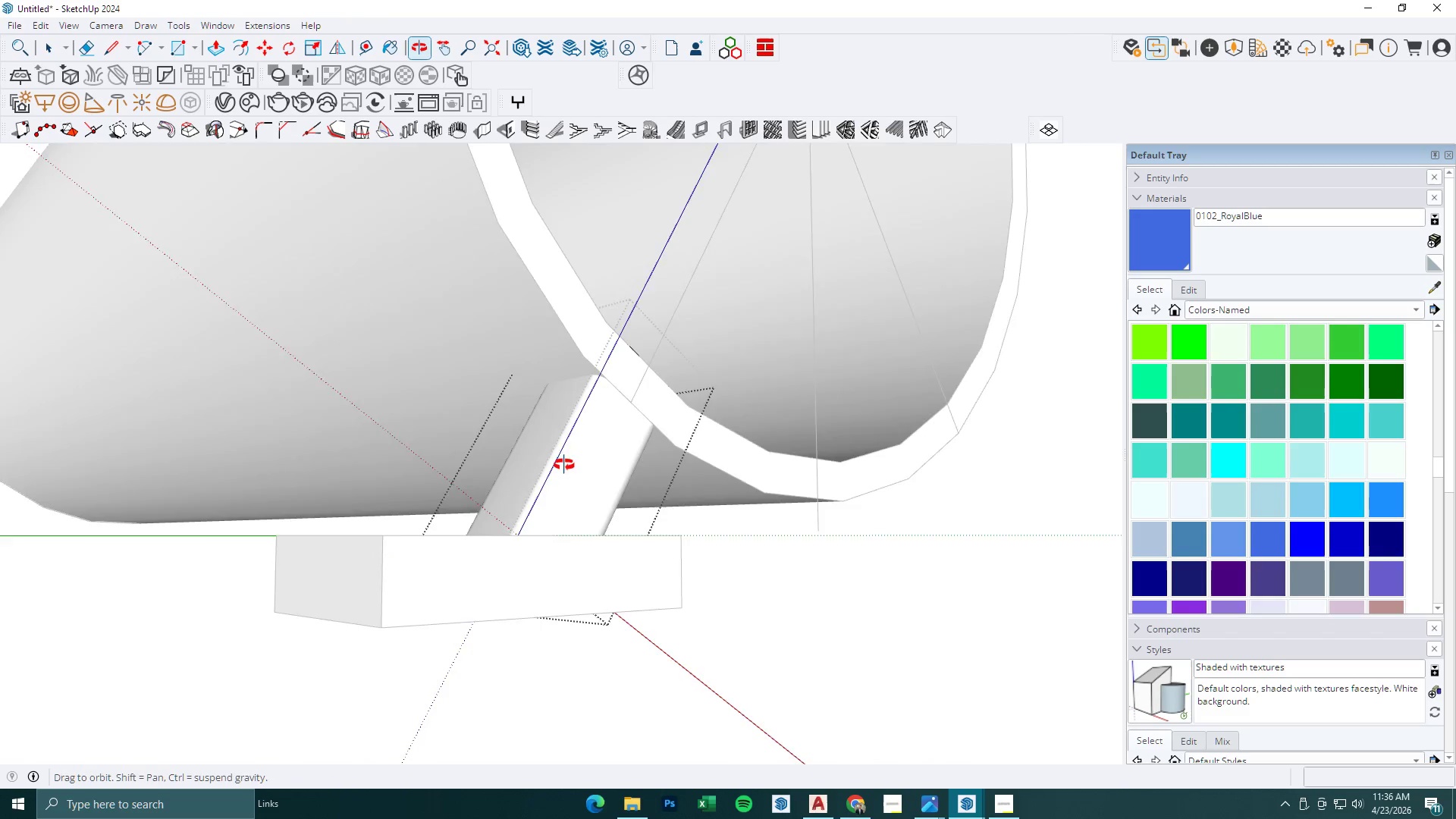 
scroll: coordinate [610, 394], scroll_direction: up, amount: 3.0
 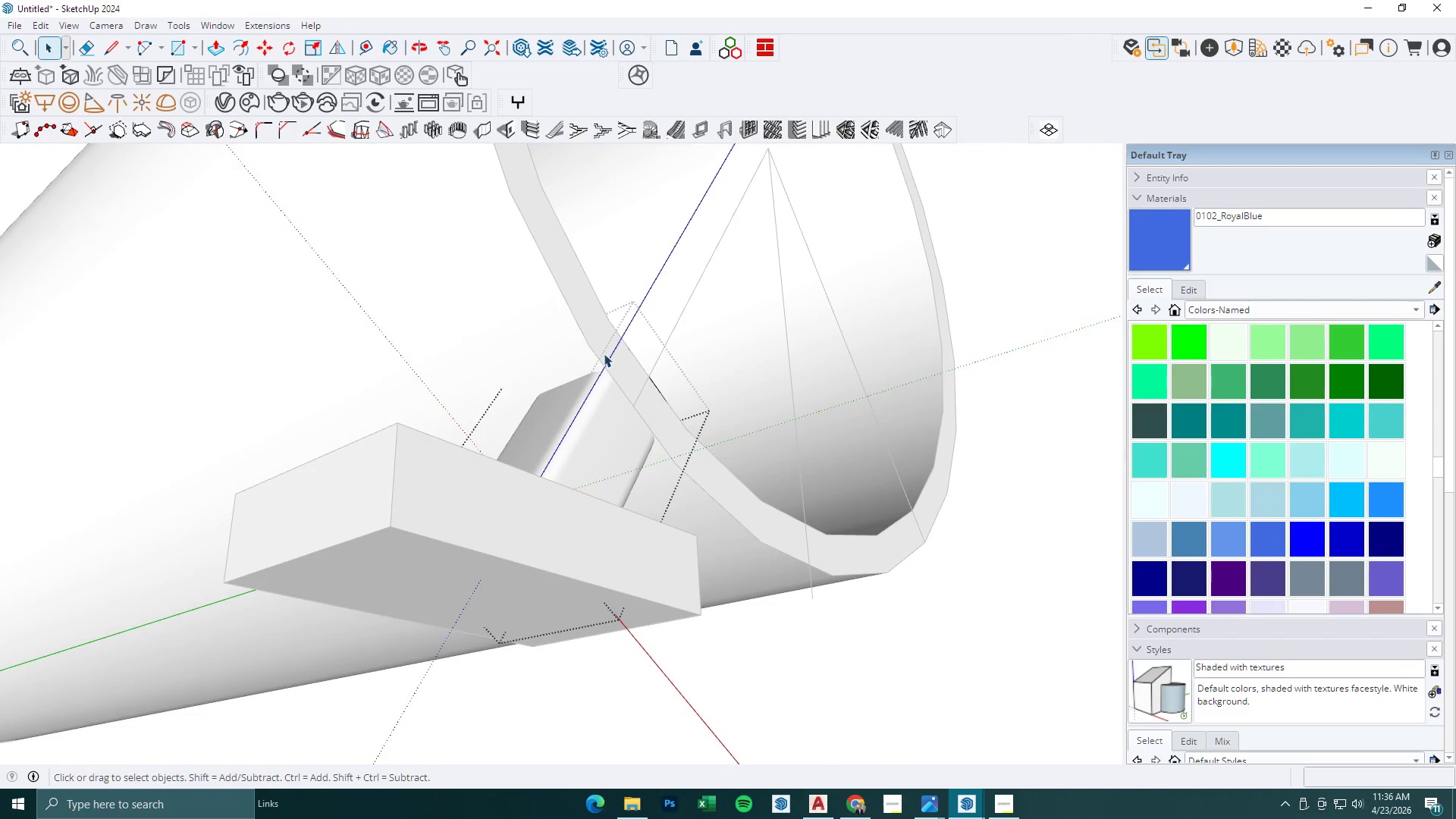 
type(kp)
 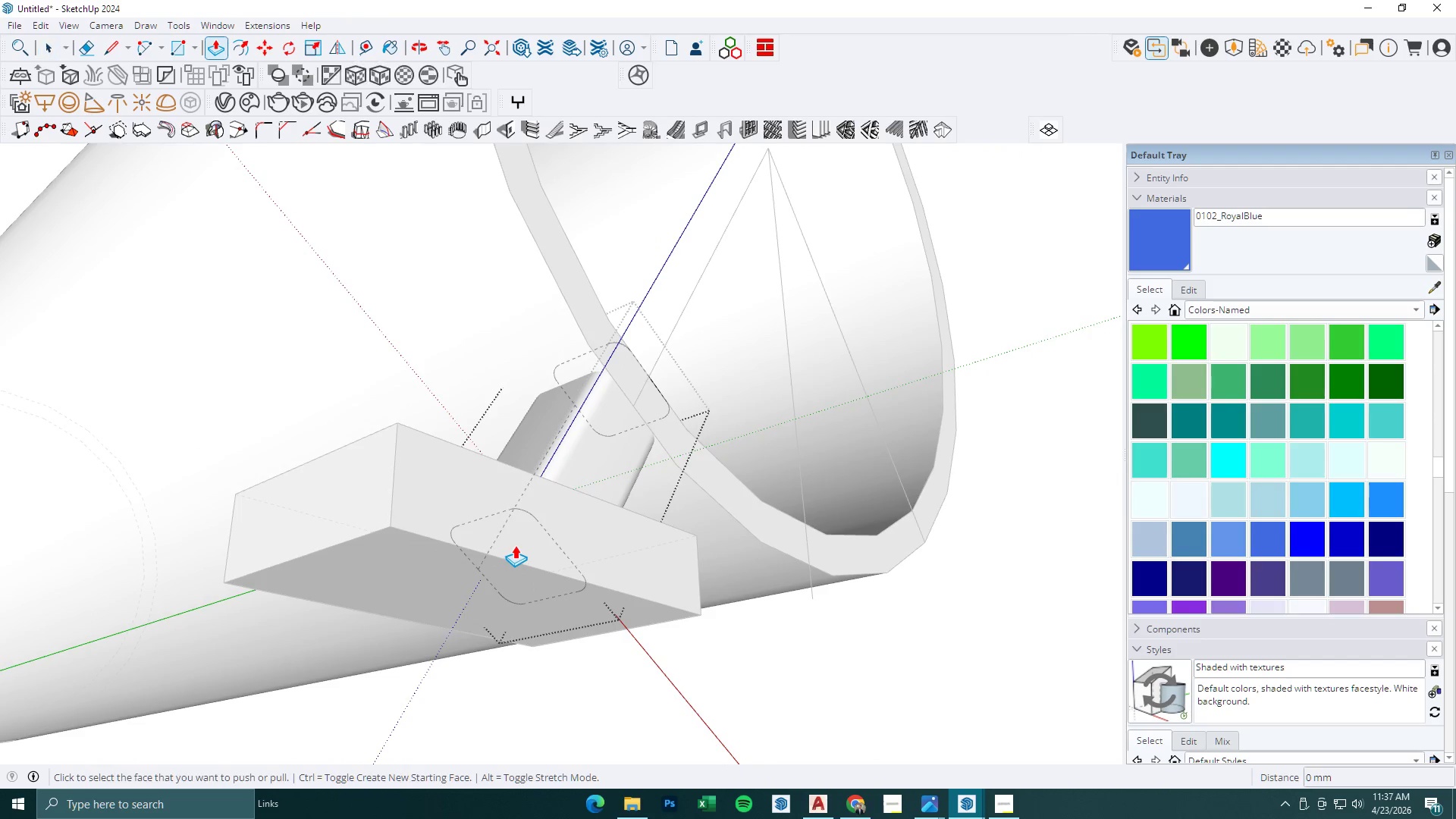 
left_click([515, 545])
 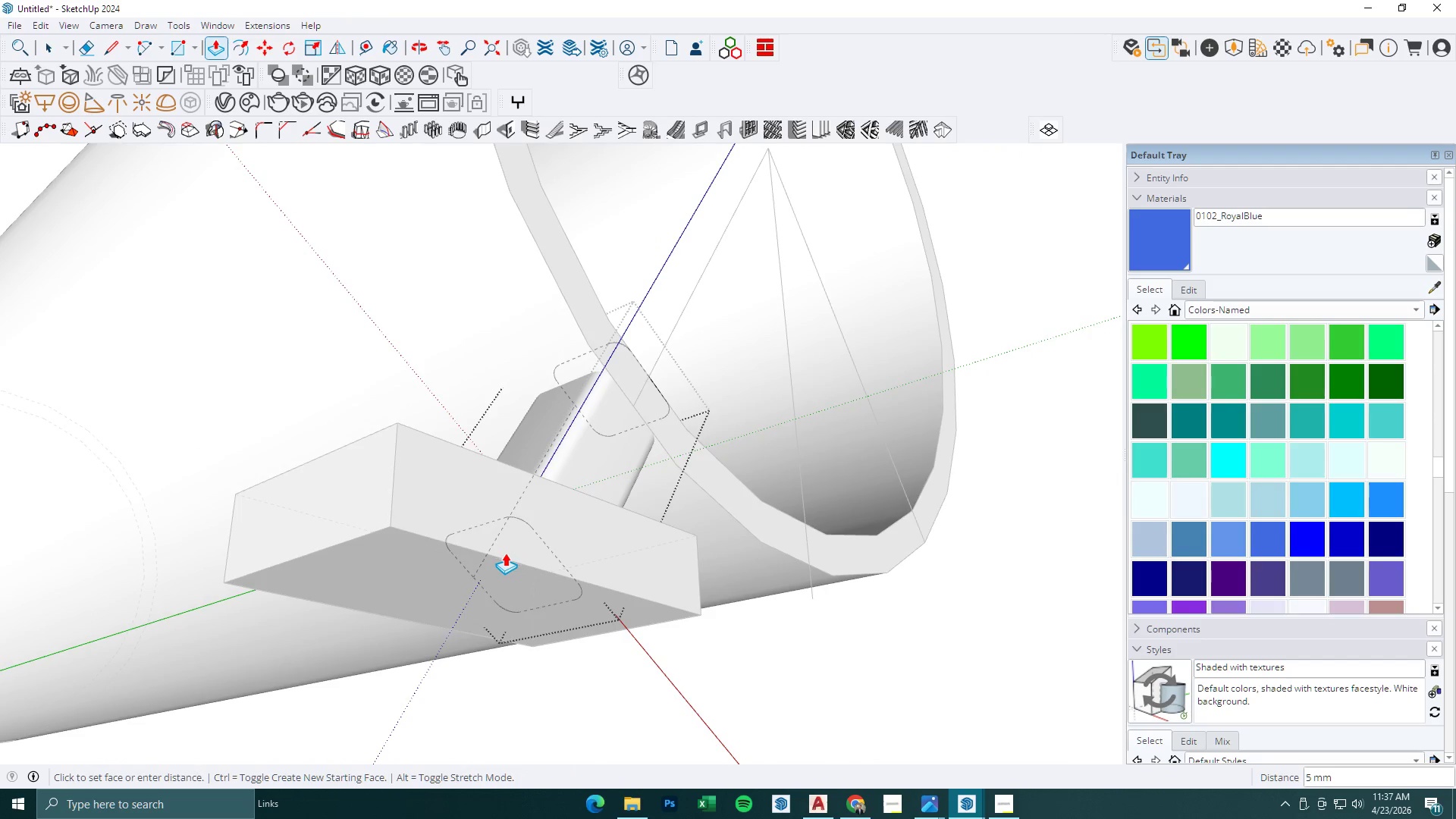 
left_click([504, 554])
 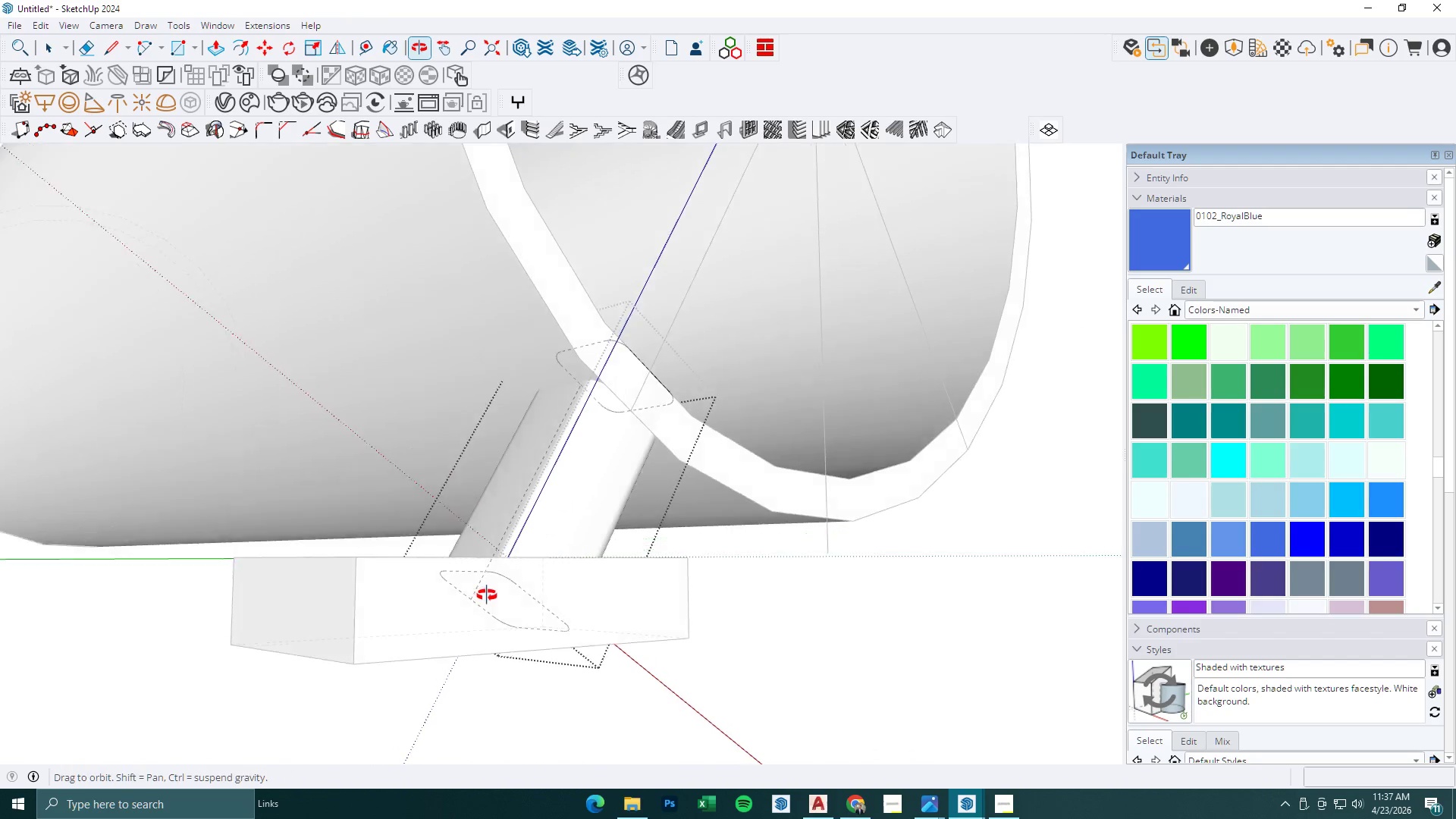 
key(Space)
 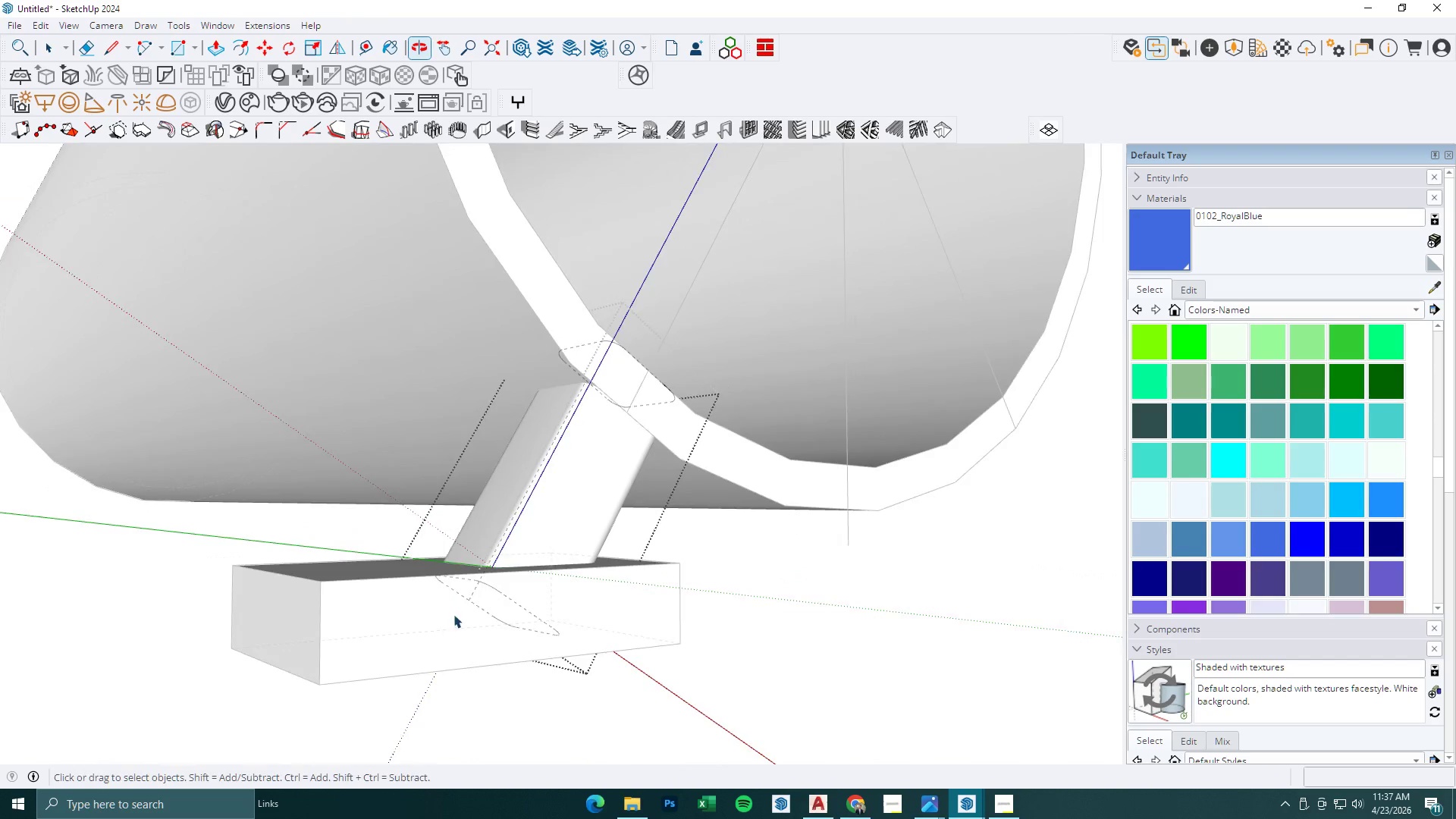 
key(Escape)
 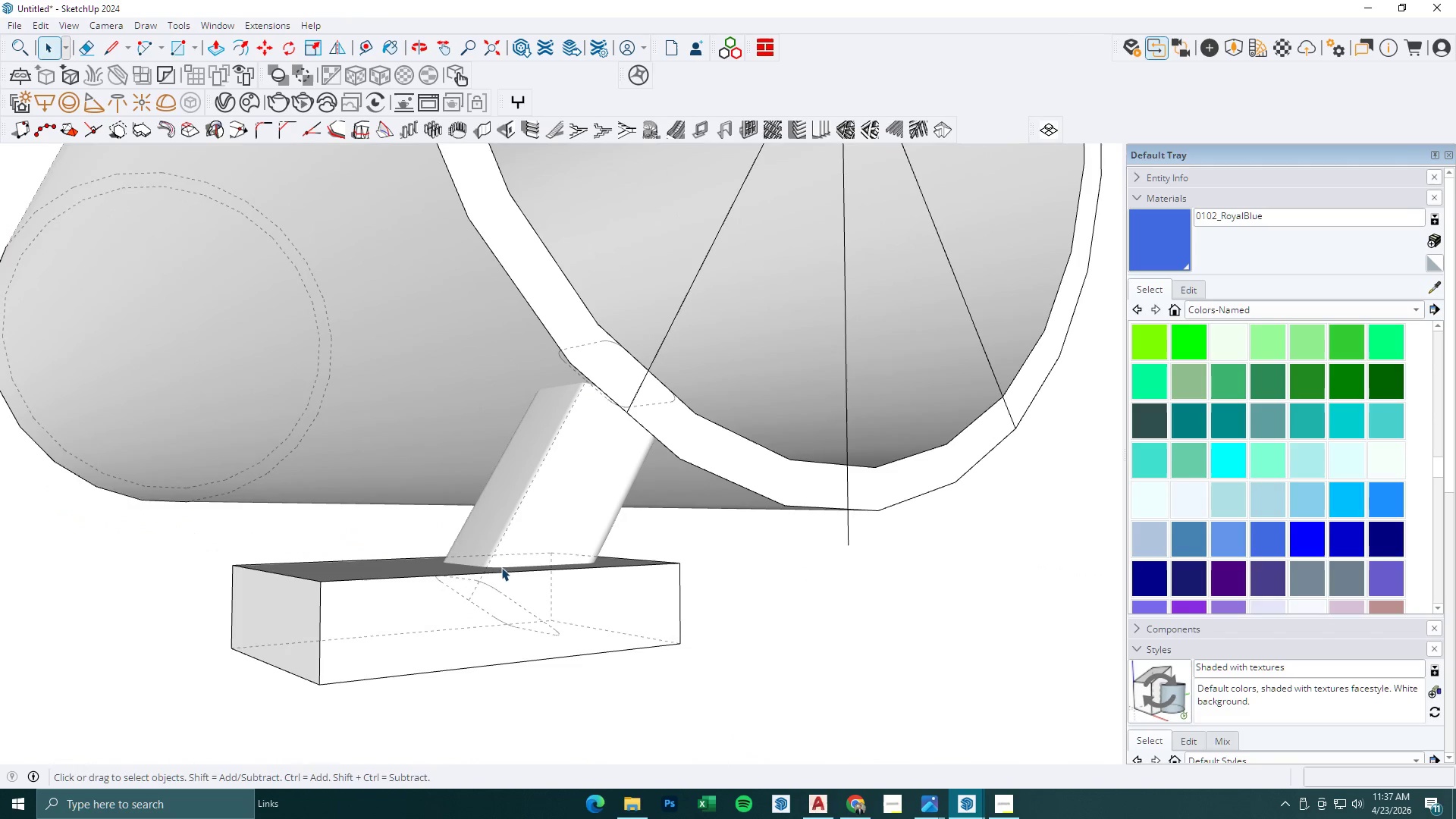 
key(Escape)
 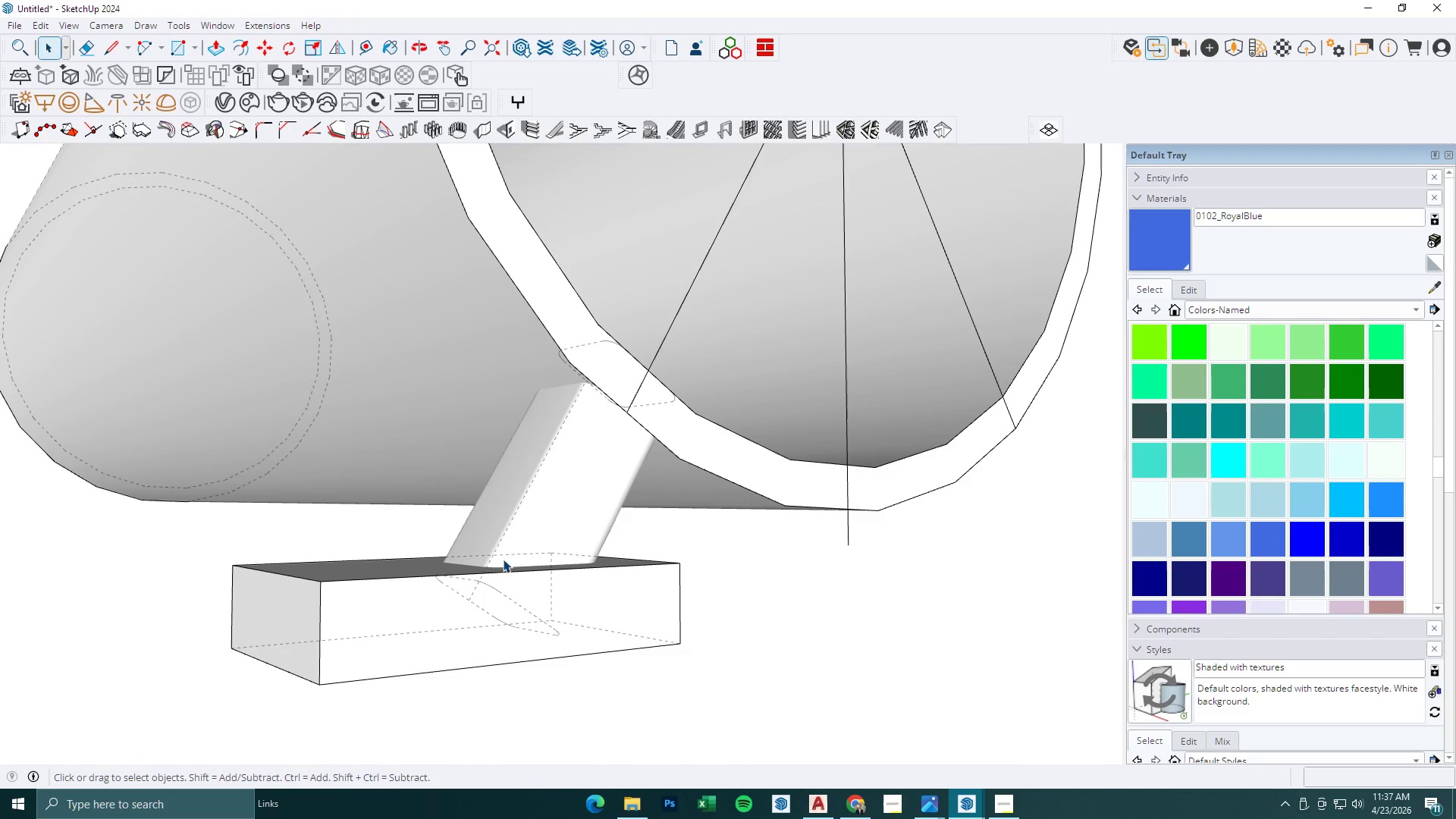 
key(K)
 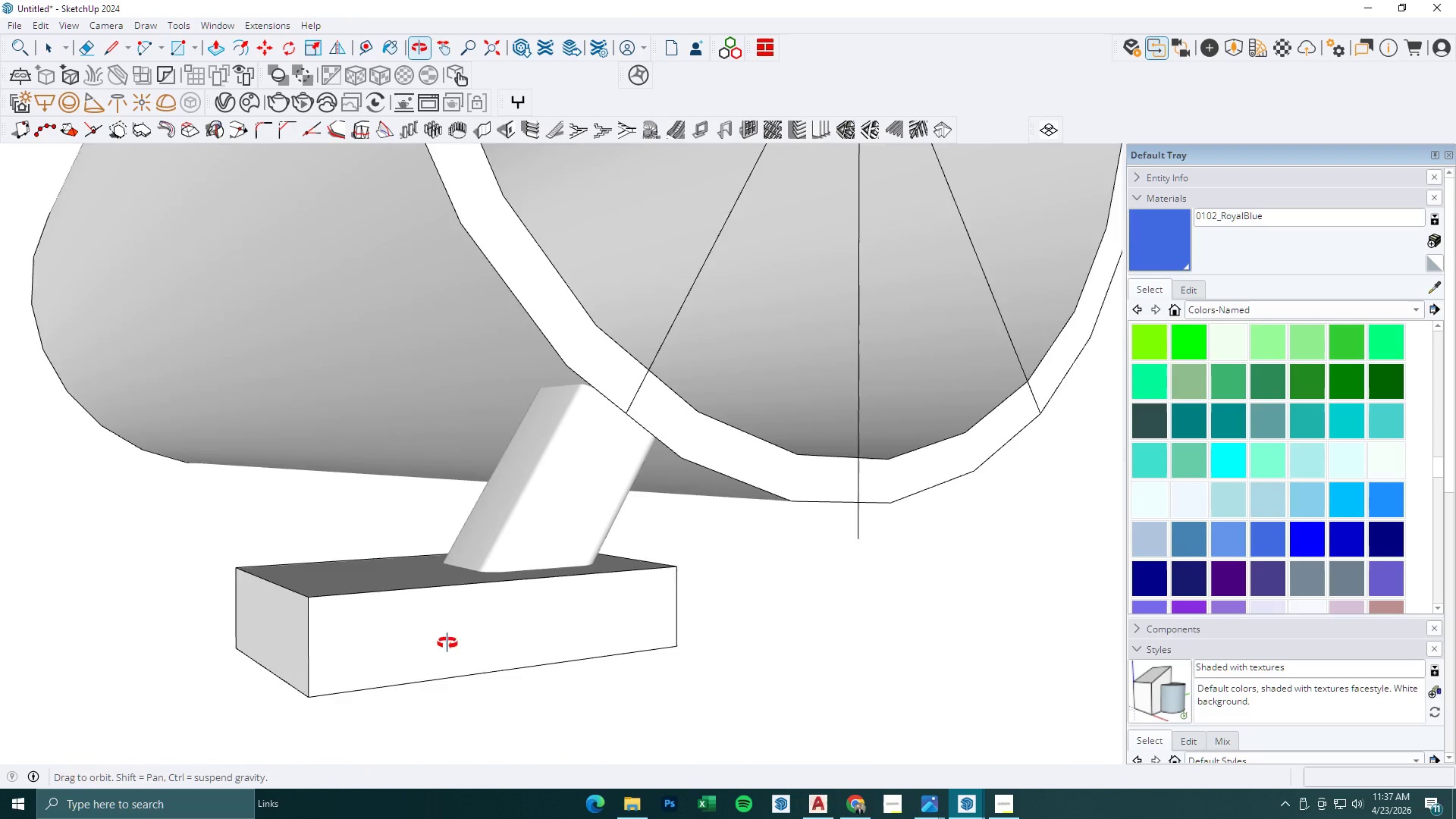 
key(Space)
 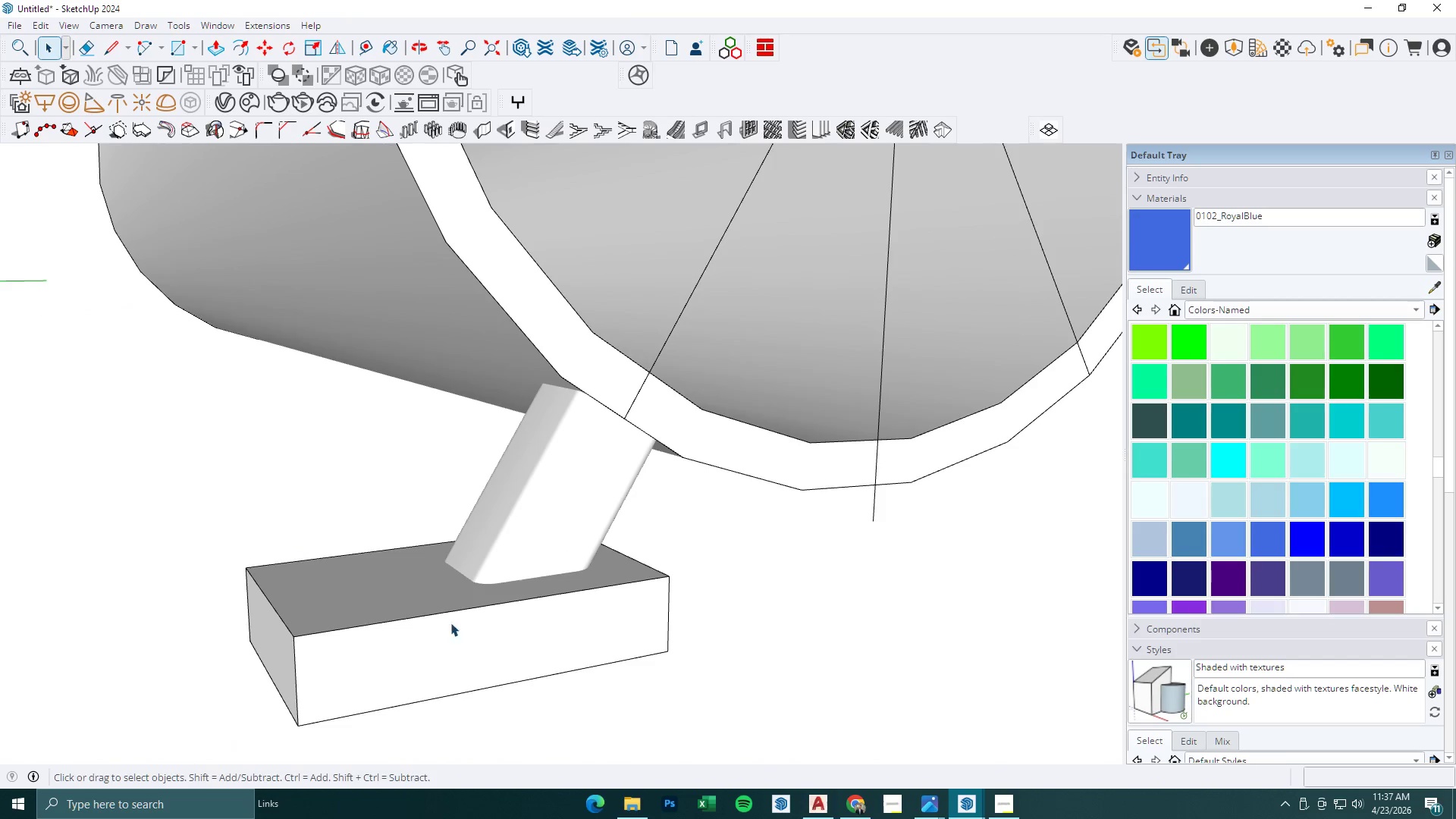 
key(Escape)
 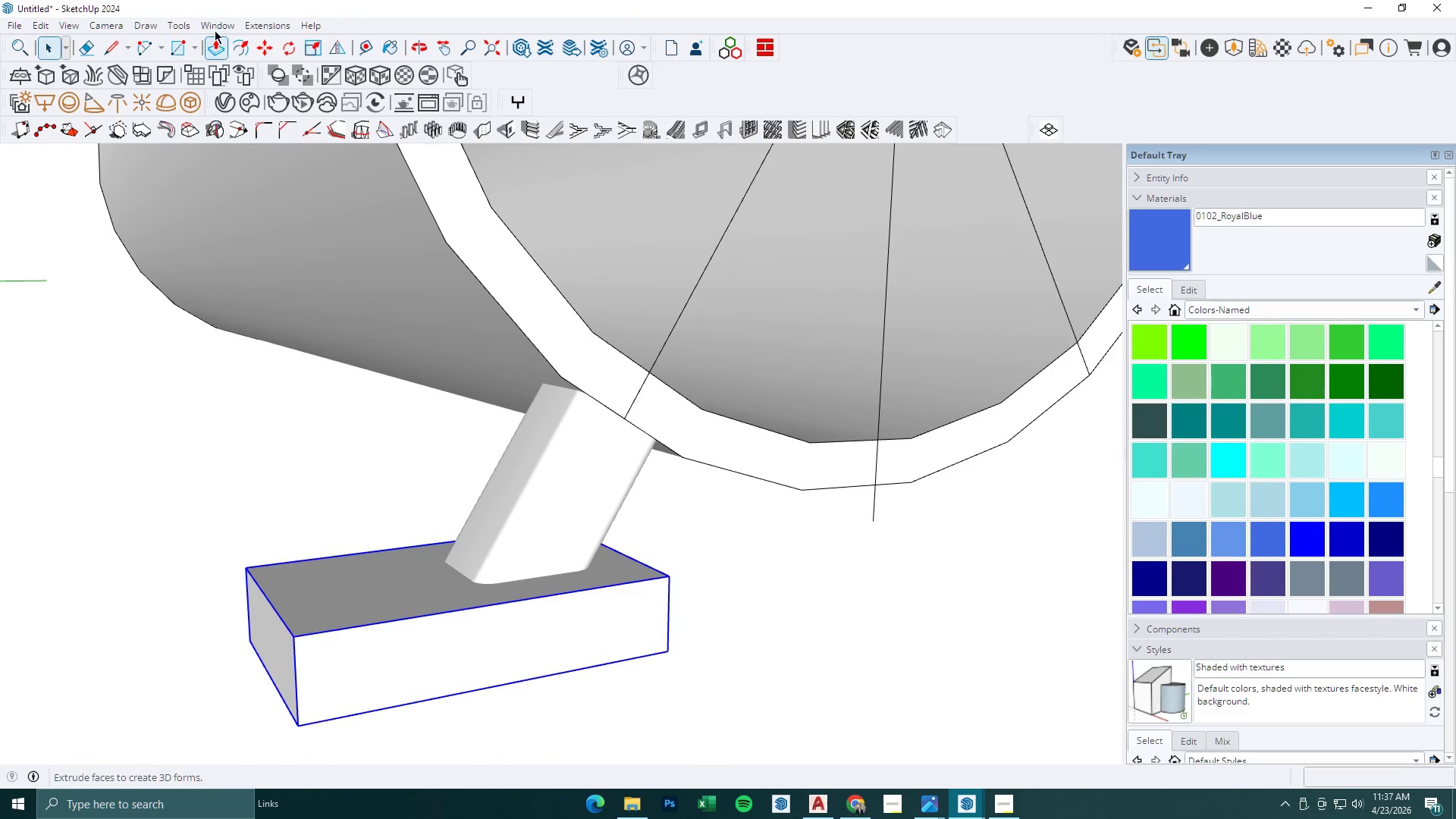 
double_click([212, 22])
 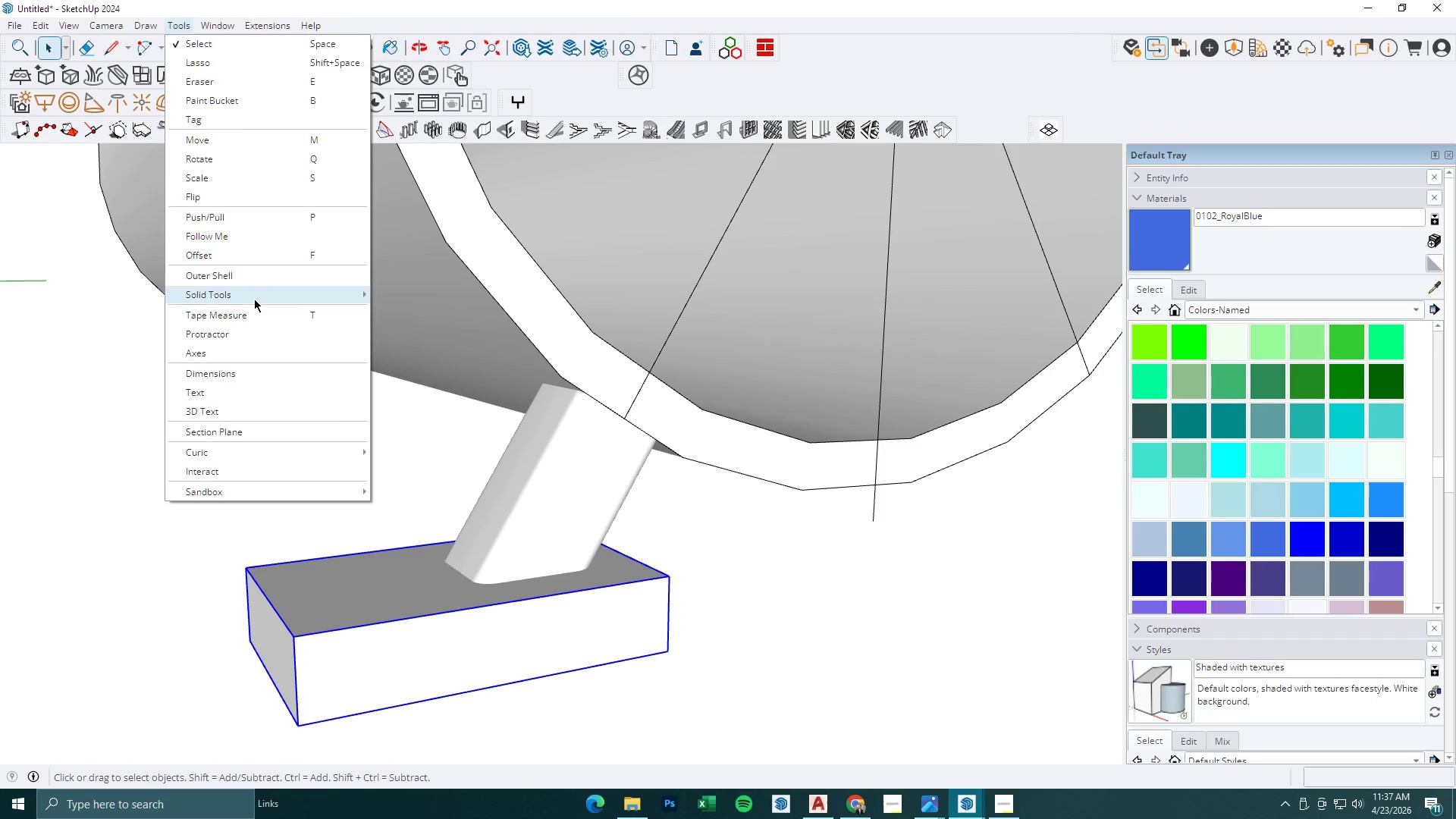 
left_click([397, 332])
 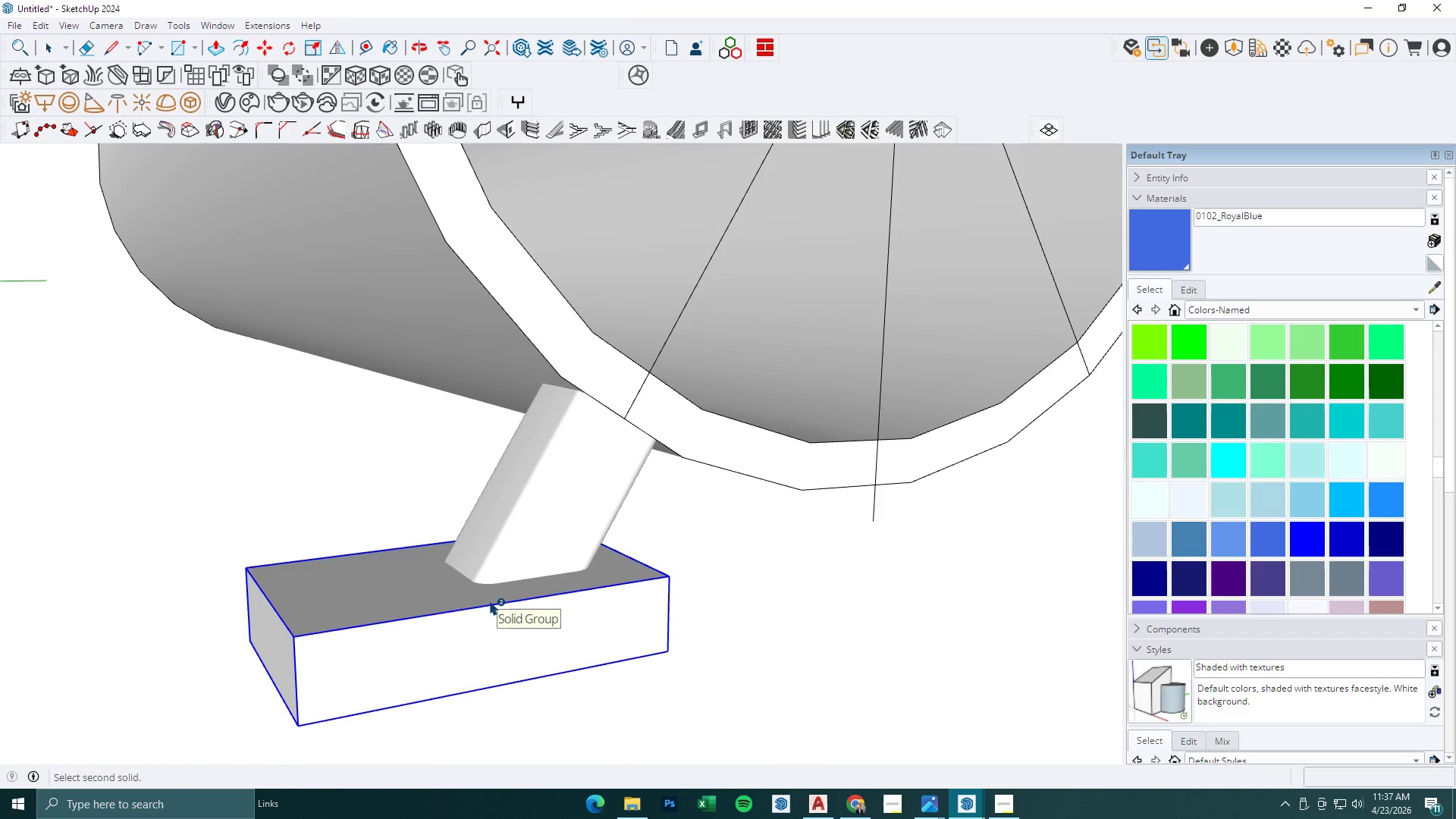 
left_click([489, 550])
 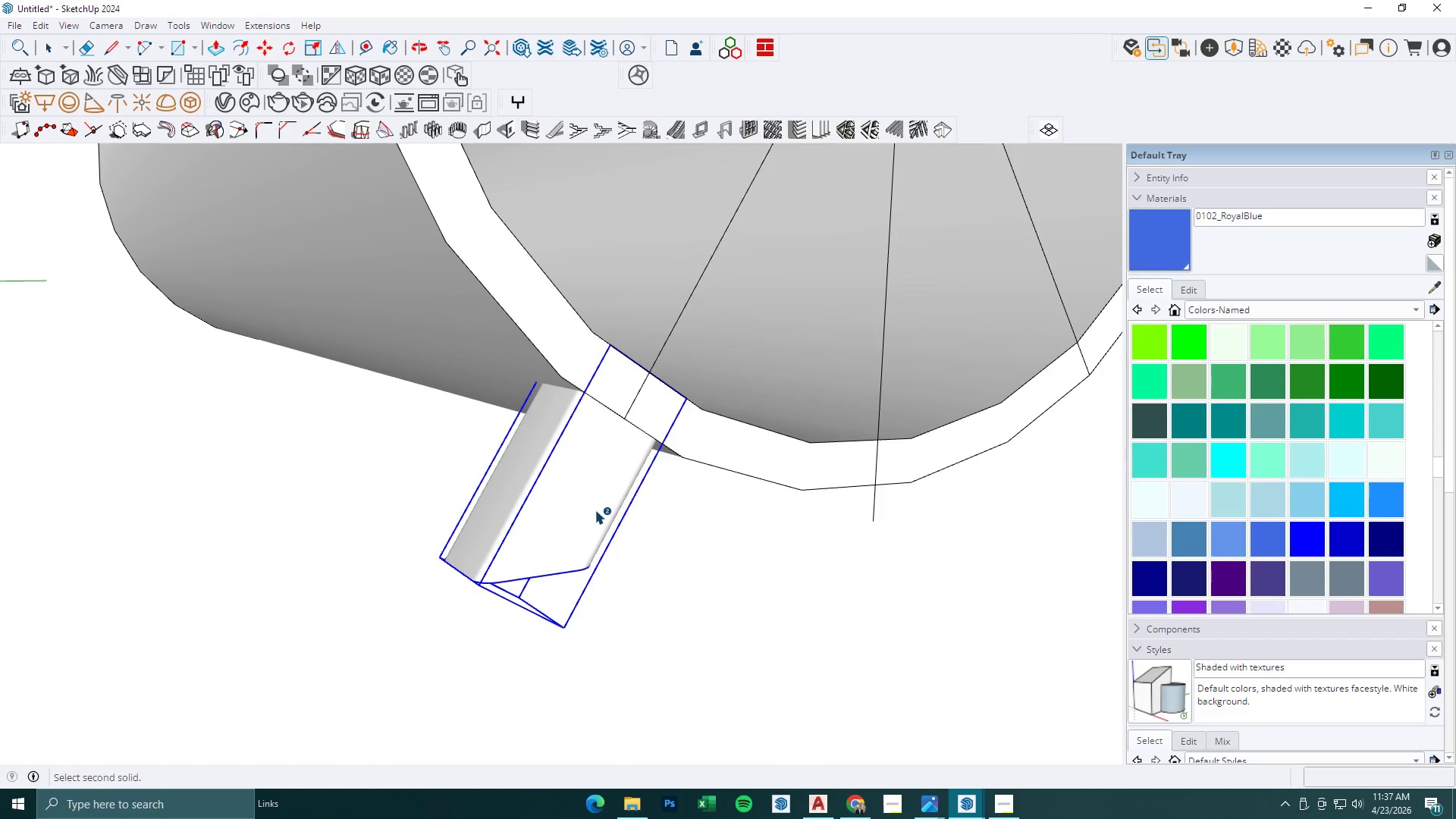 
scroll: coordinate [529, 471], scroll_direction: down, amount: 2.0
 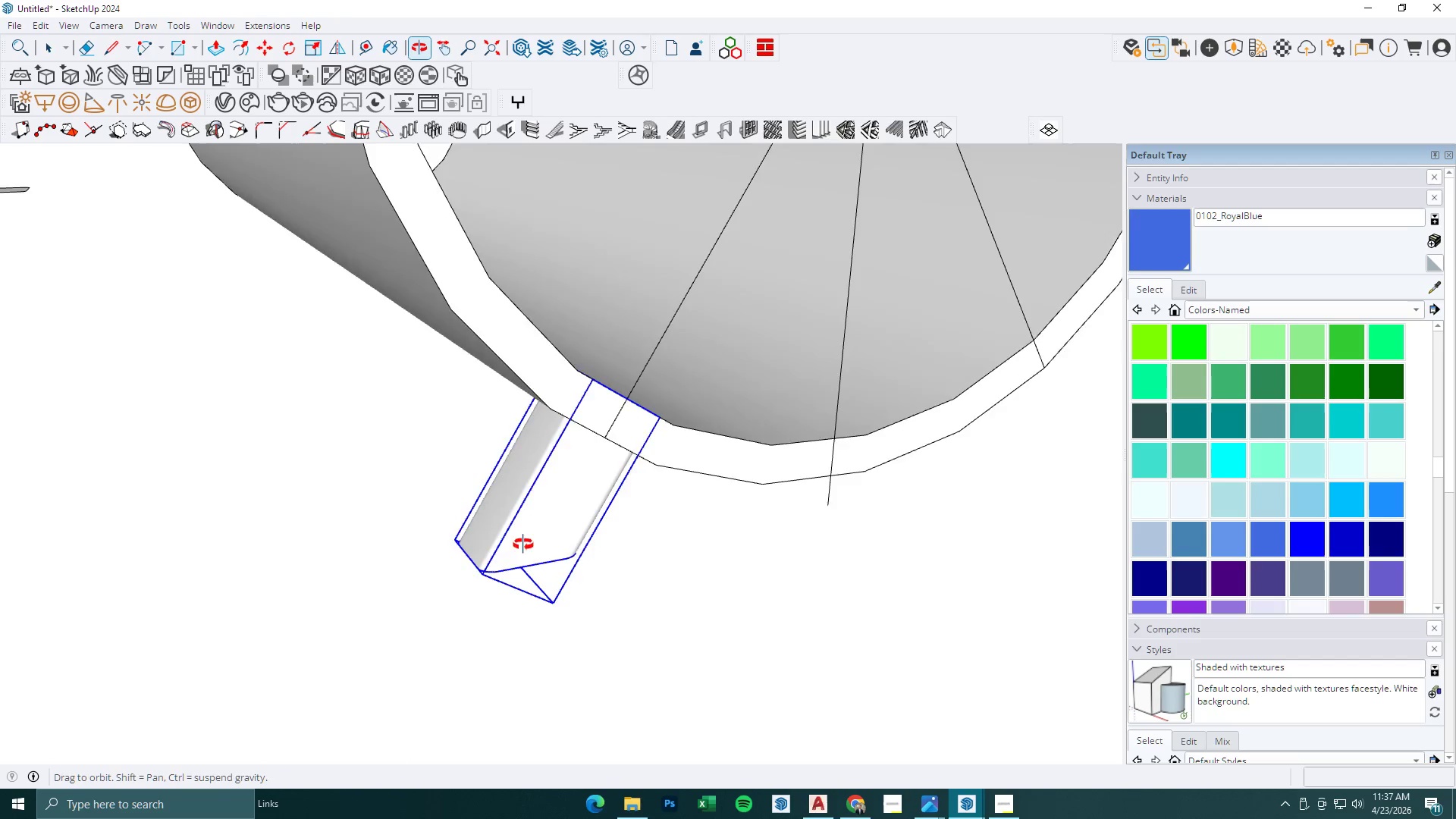 
key(Space)
 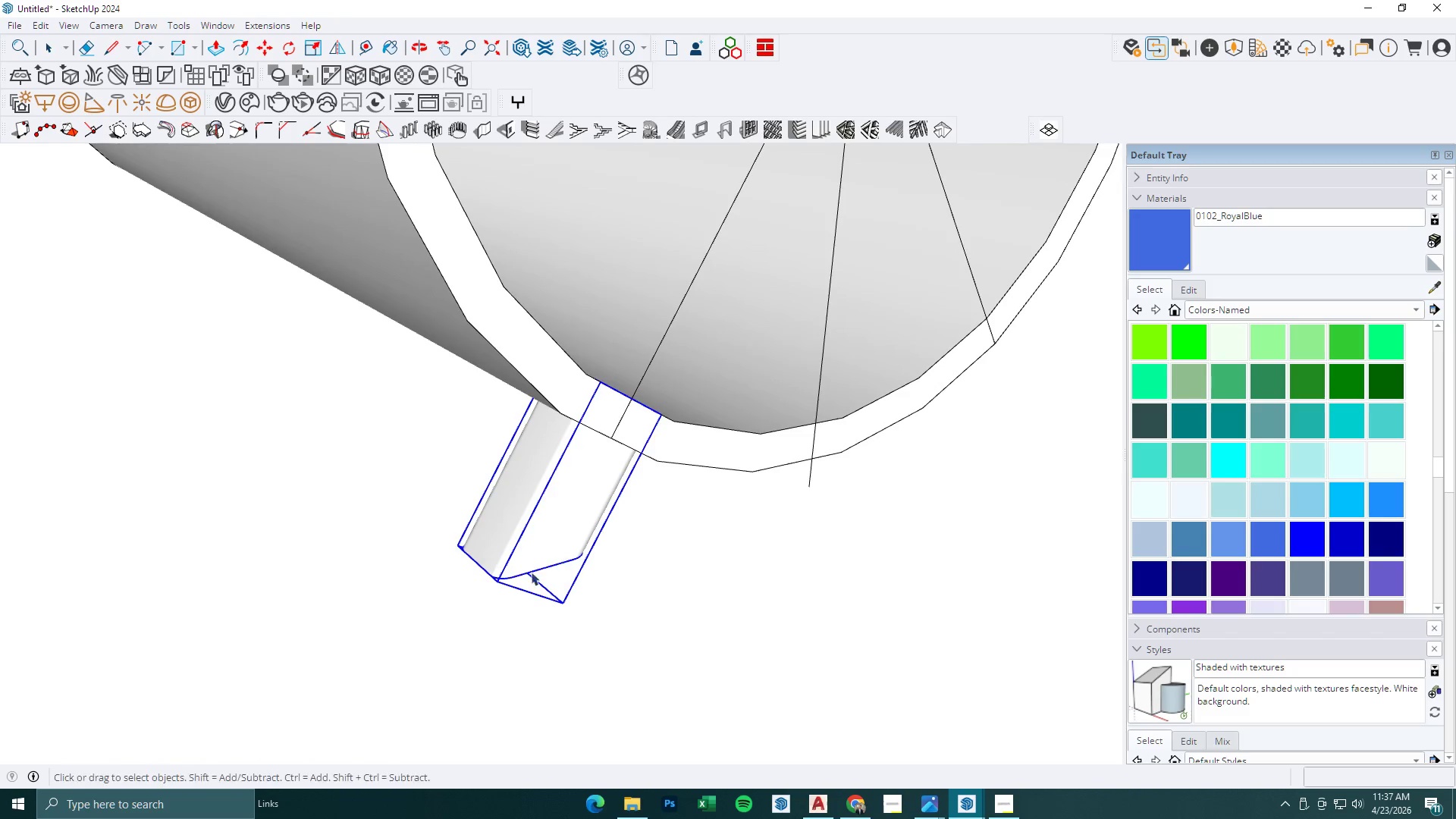 
key(Escape)
 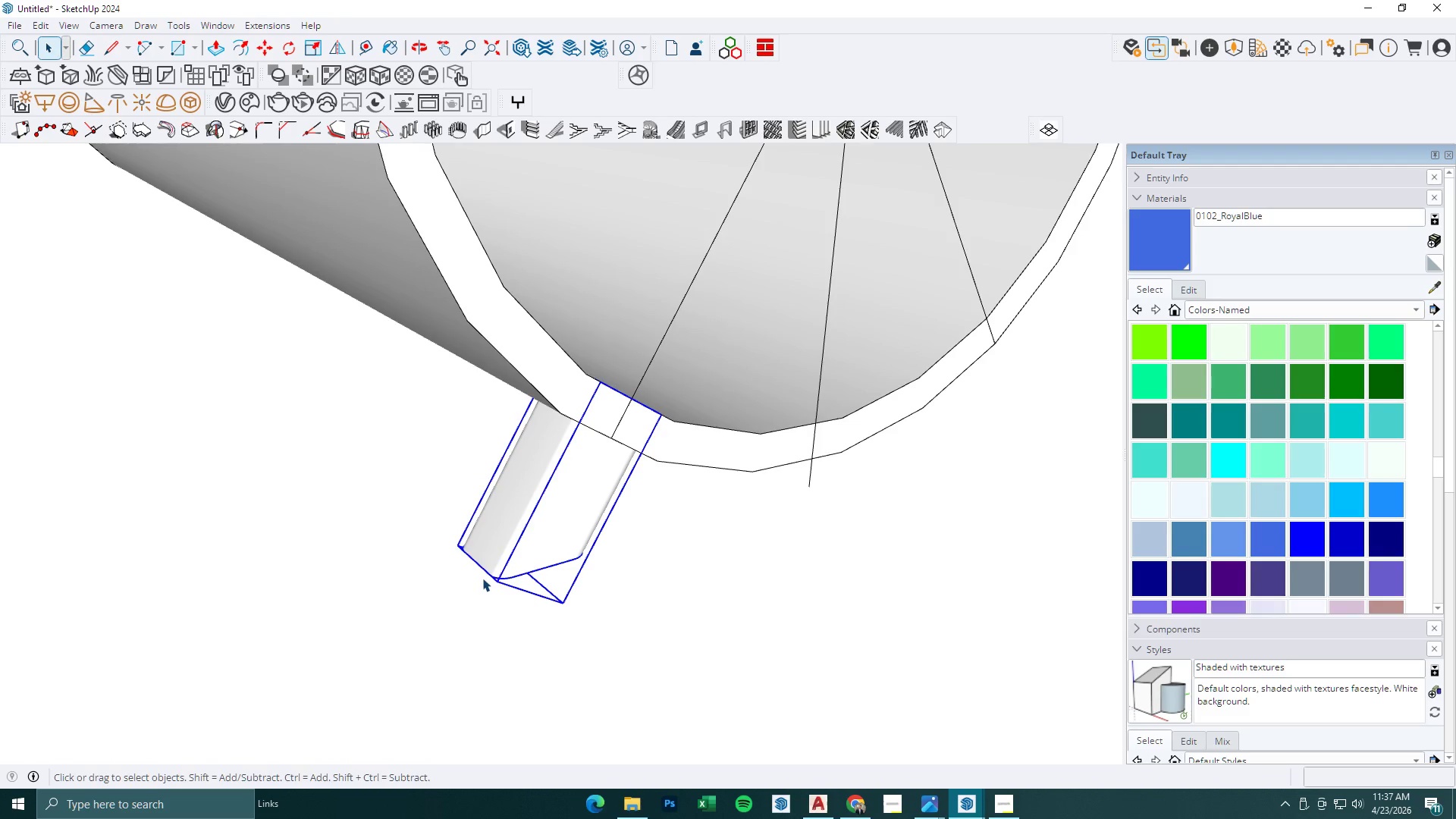 
key(Escape)
 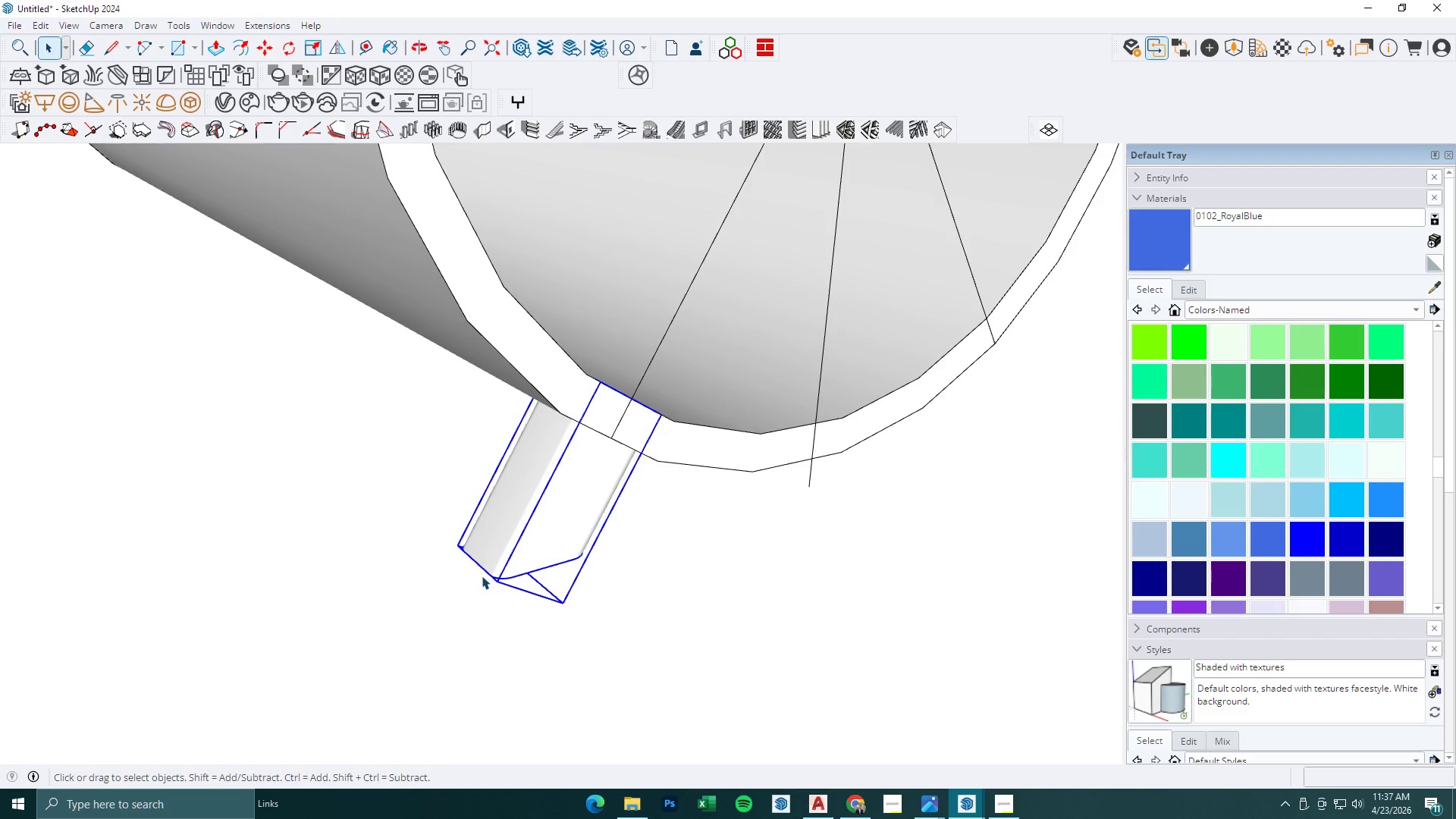 
key(Escape)
 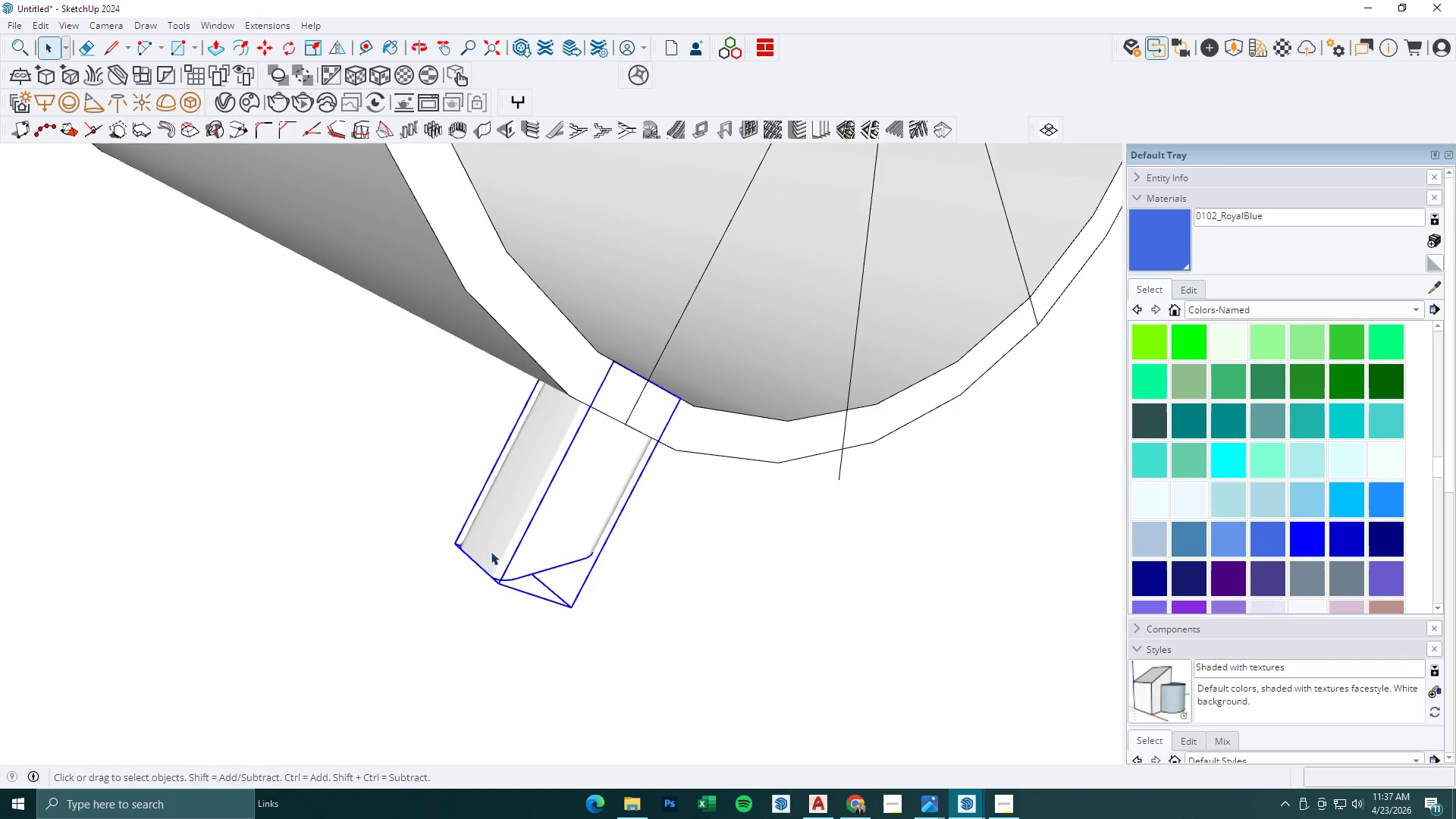 
left_click([499, 542])
 